 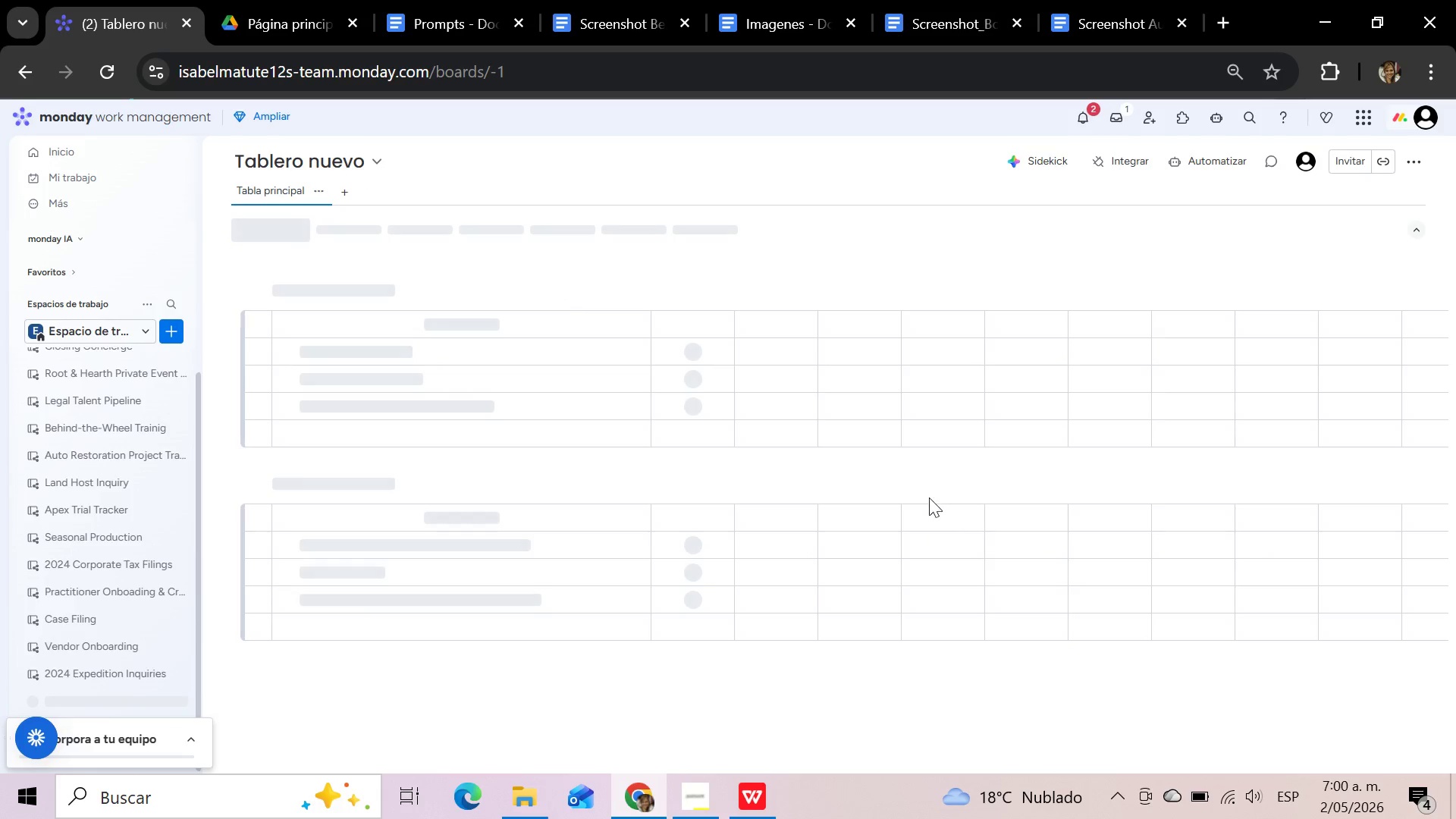 
left_click([361, 161])
 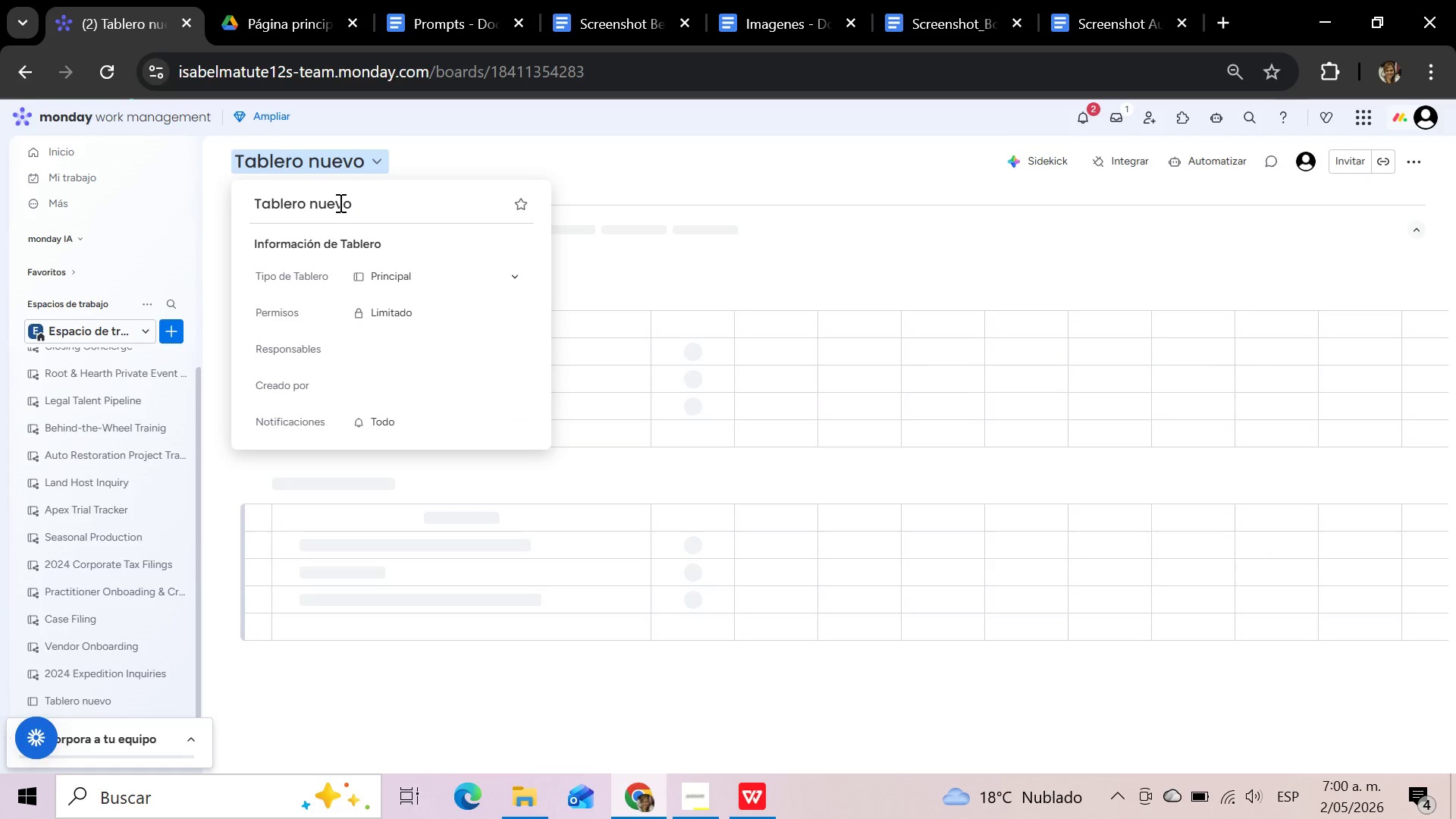 
left_click([356, 202])
 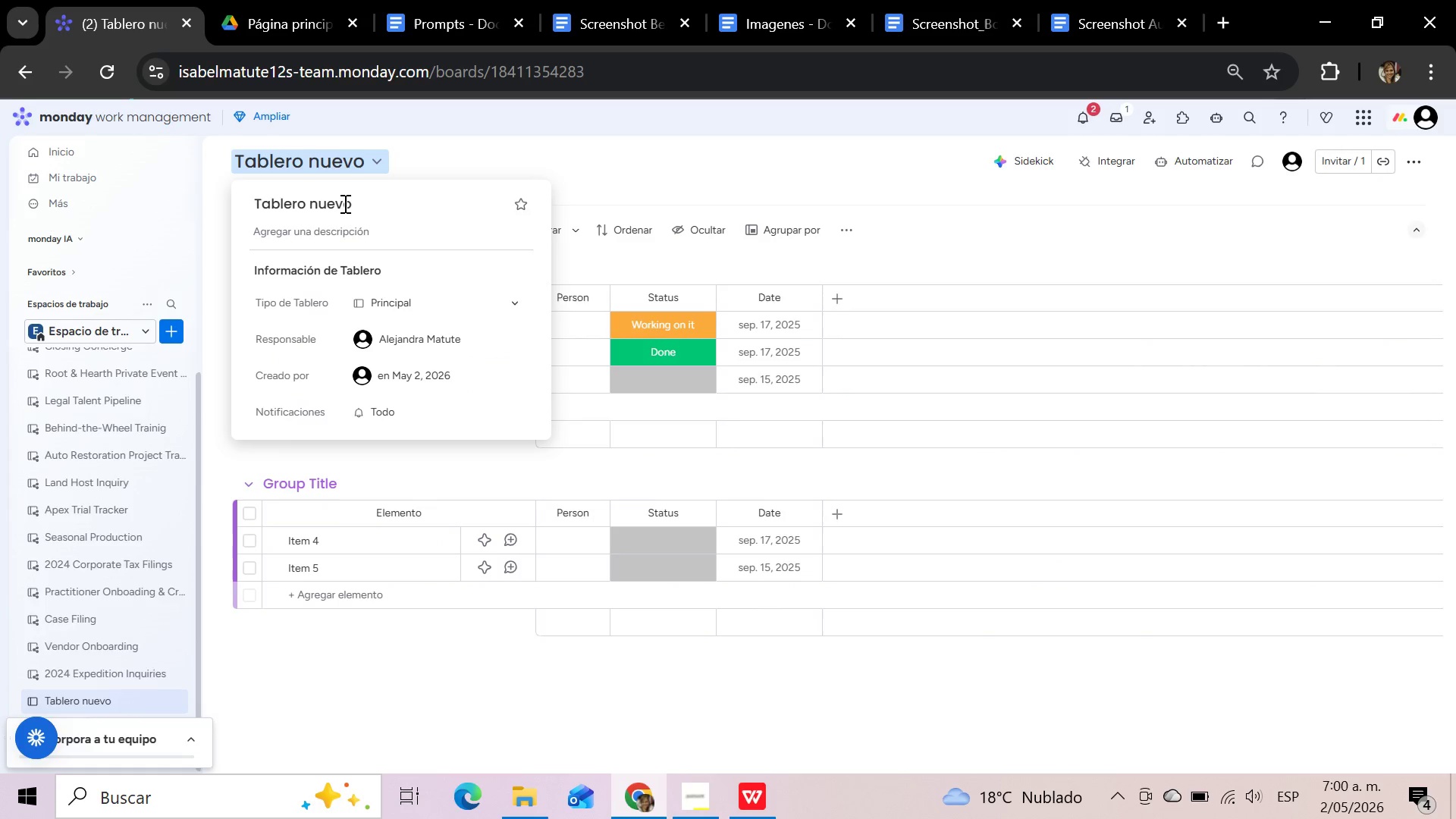 
left_click([351, 203])
 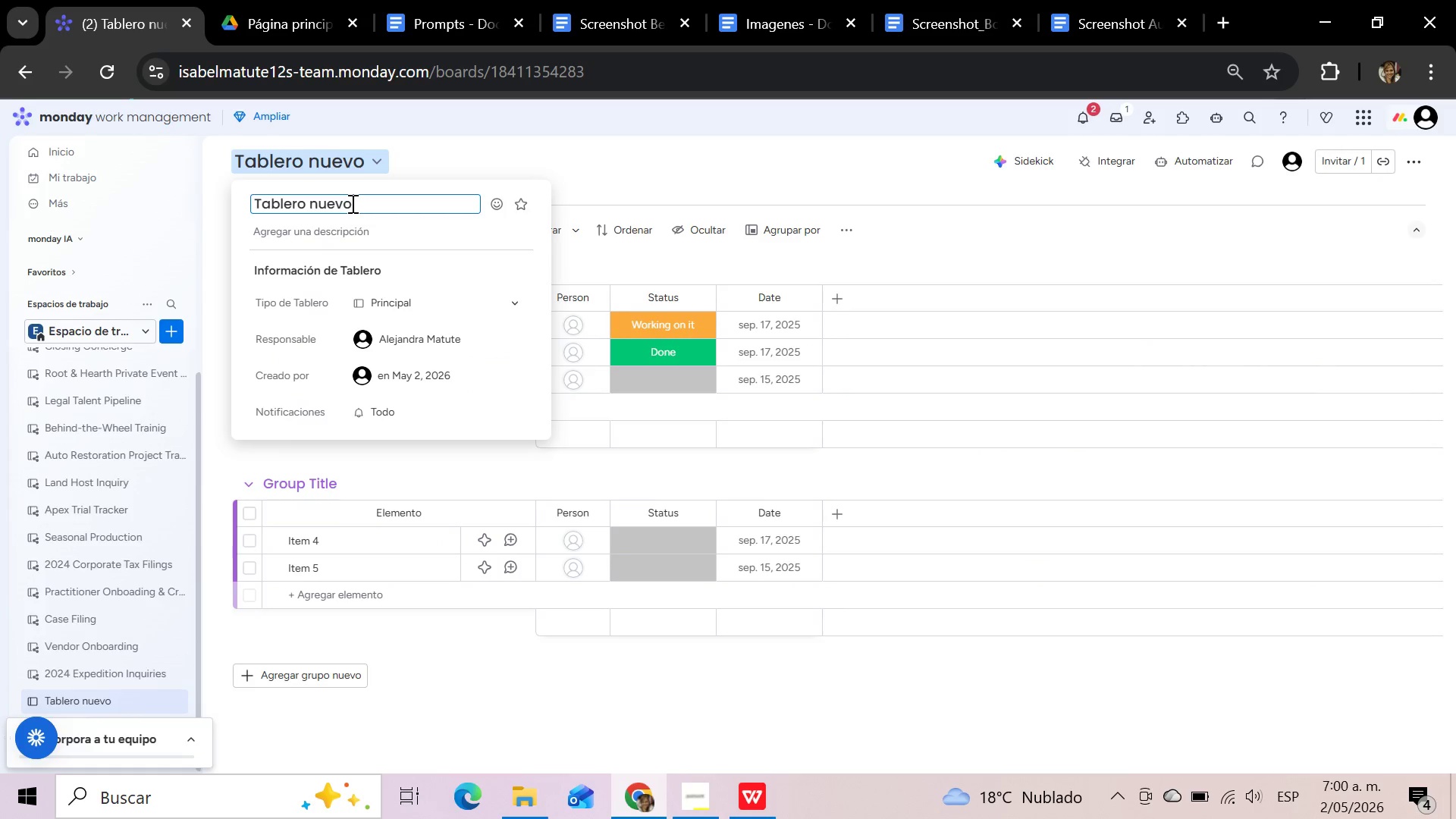 
hold_key(key=Backspace, duration=1.5)
 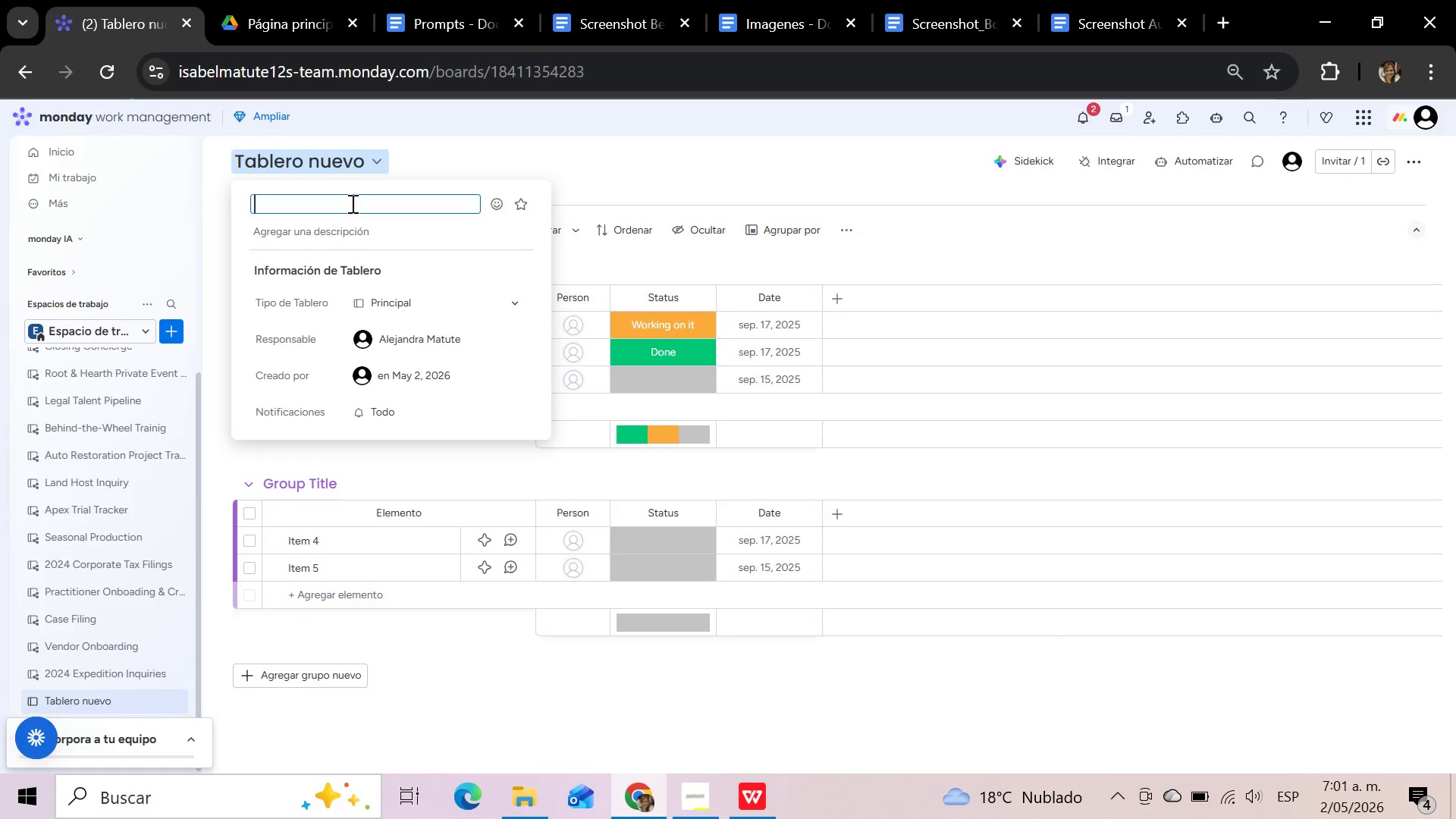 
hold_key(key=Backspace, duration=0.39)
 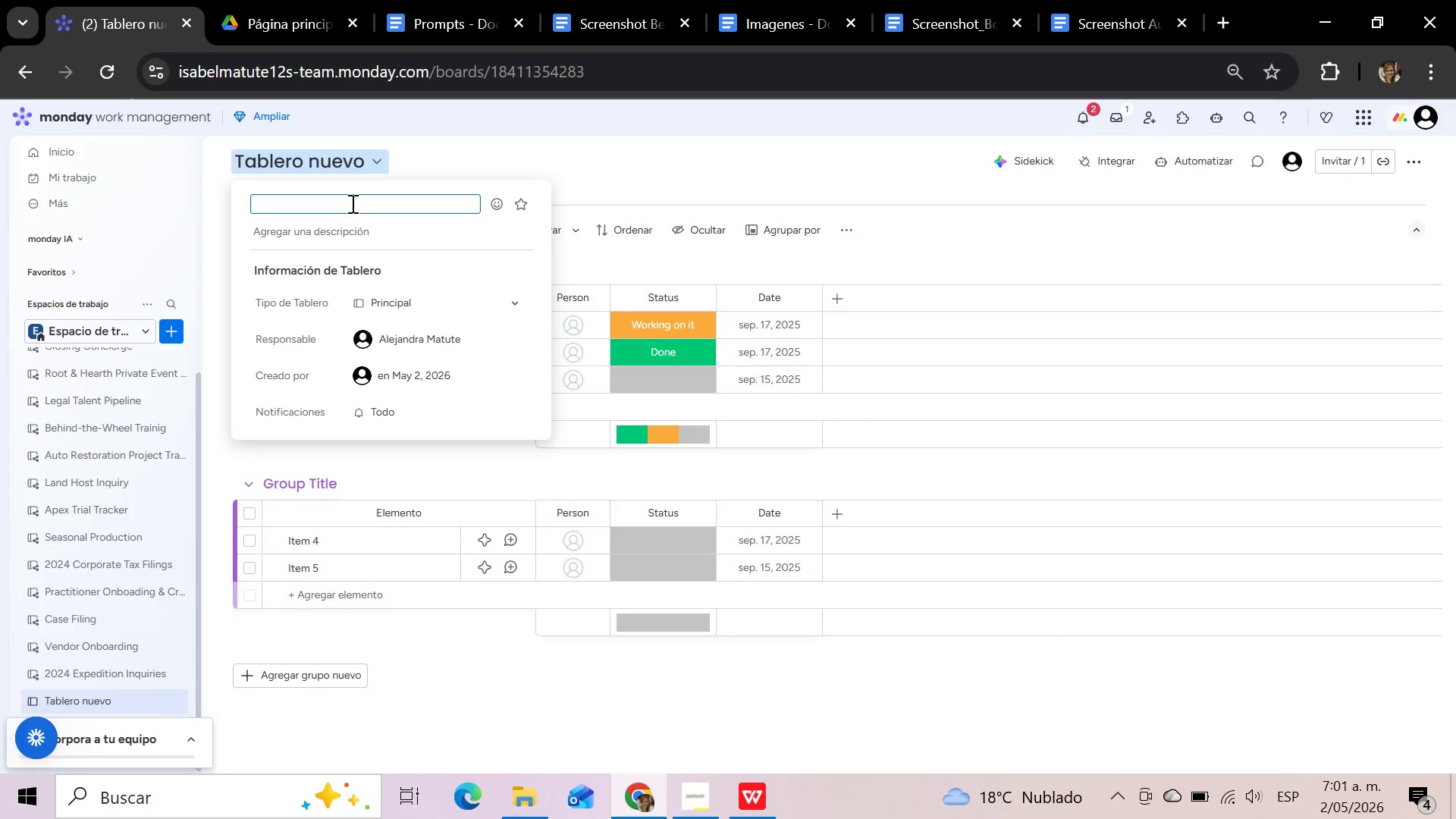 
type(Season Sche)
 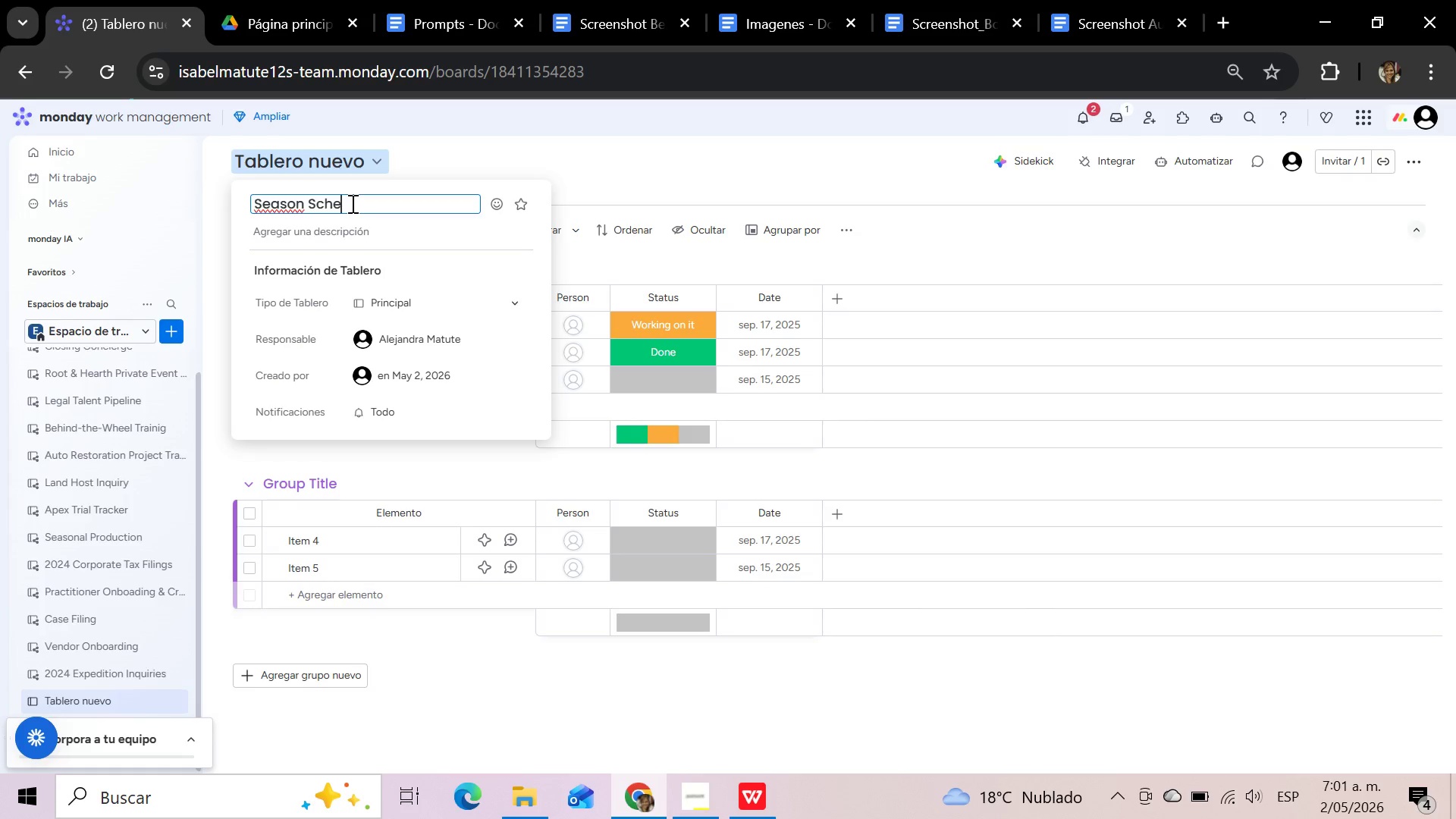 
type(dule)
 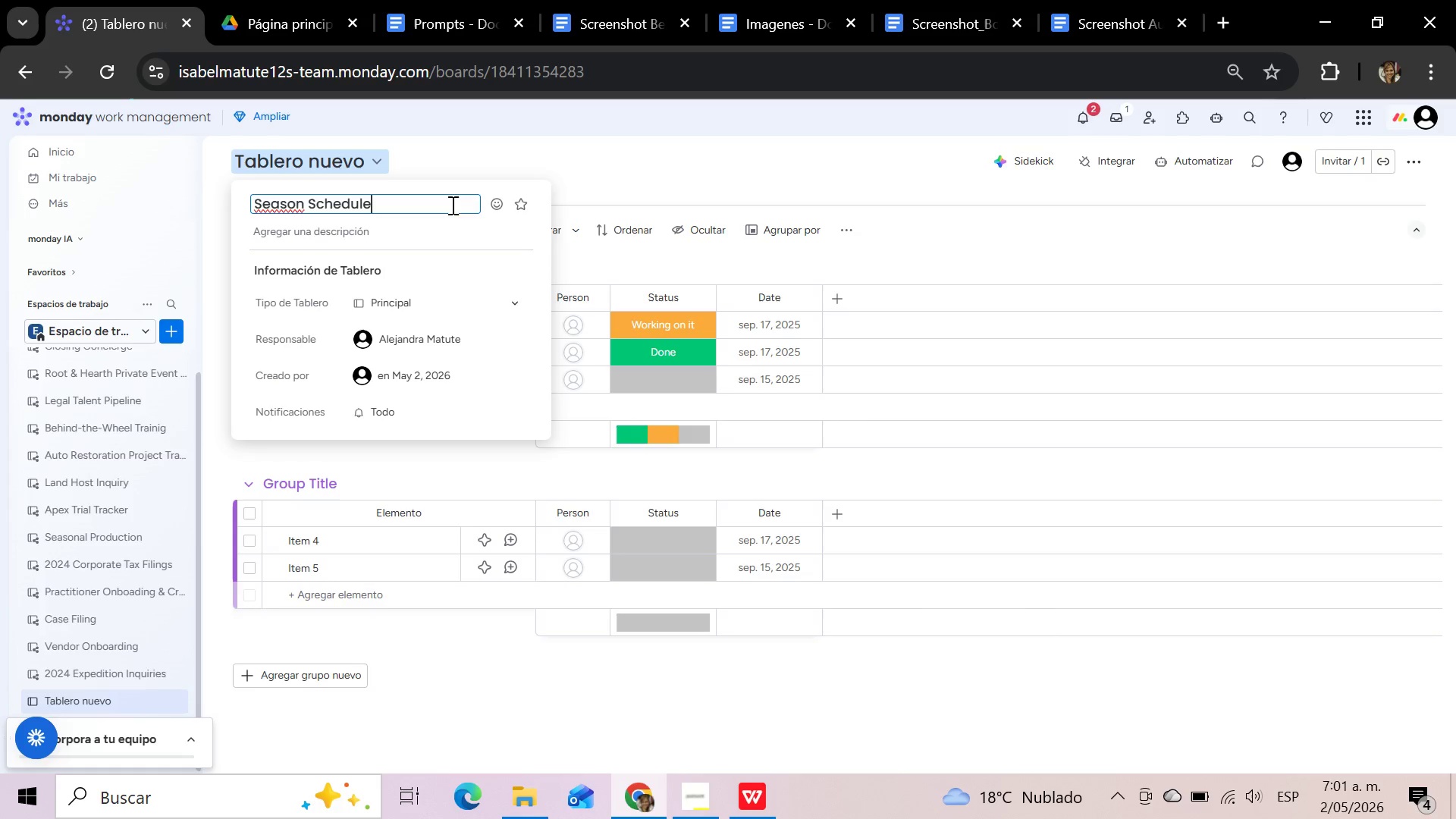 
left_click([624, 157])
 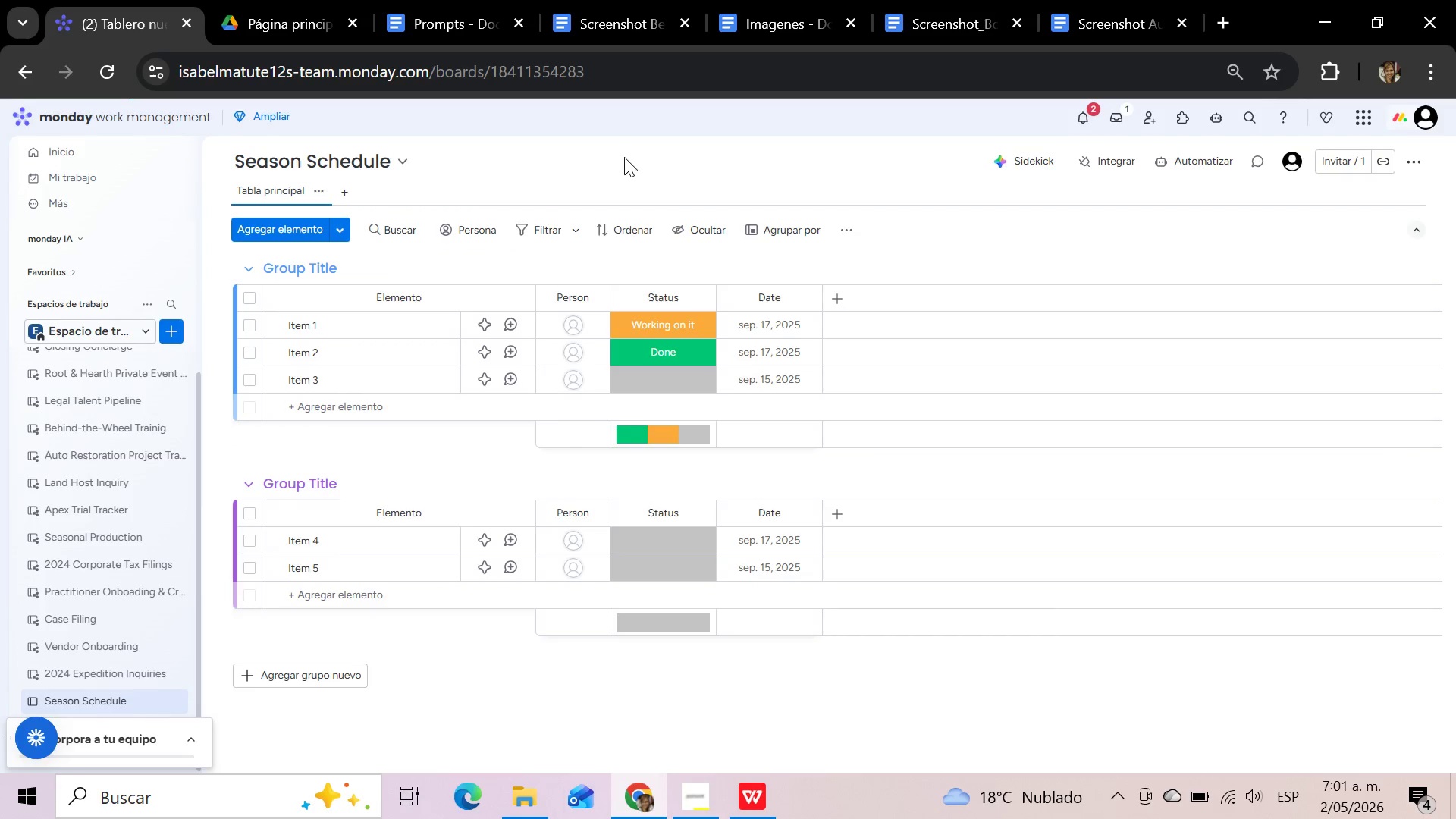 
wait(6.49)
 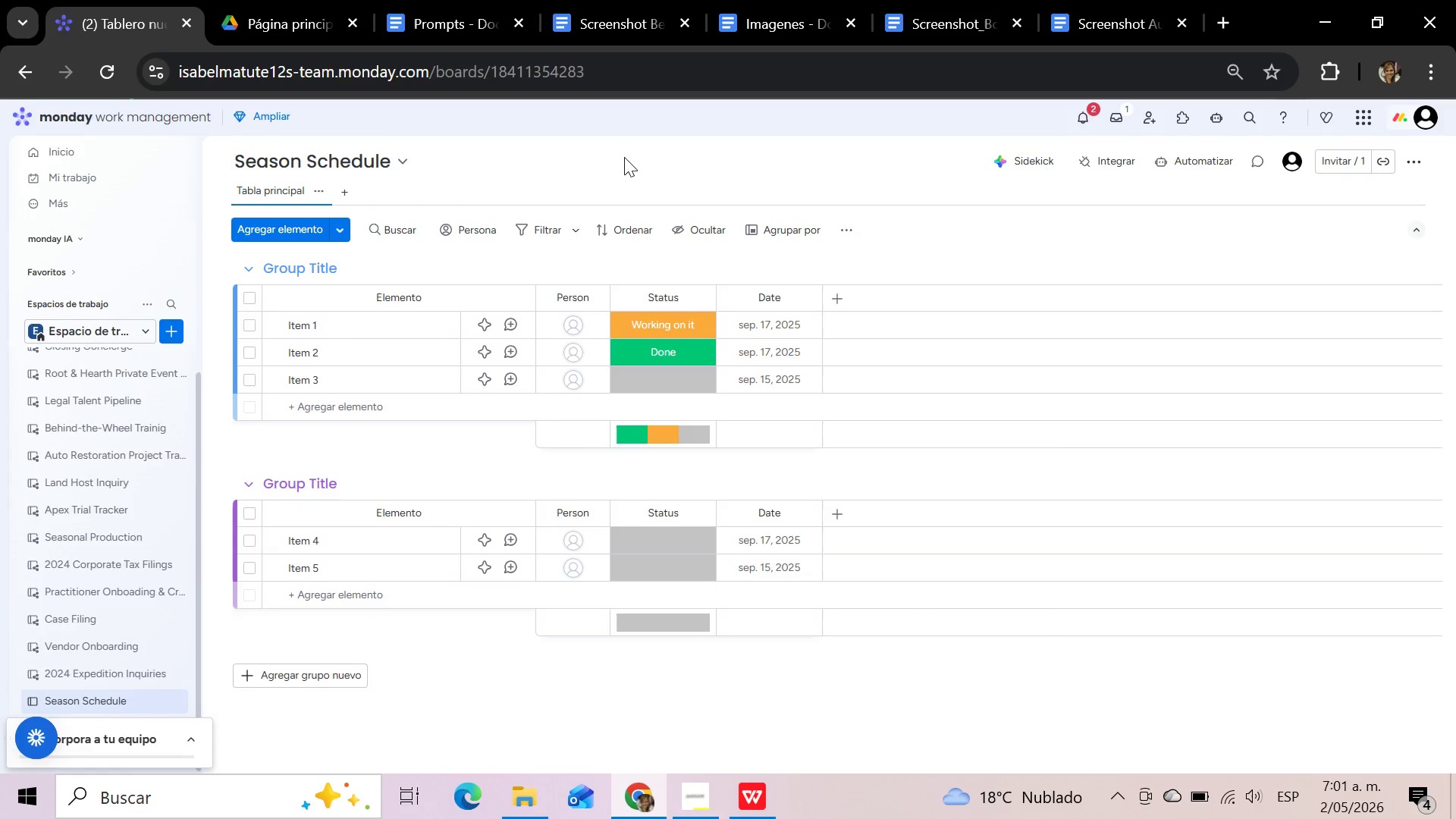 
scroll: coordinate [646, 191], scroll_direction: down, amount: 3.0
 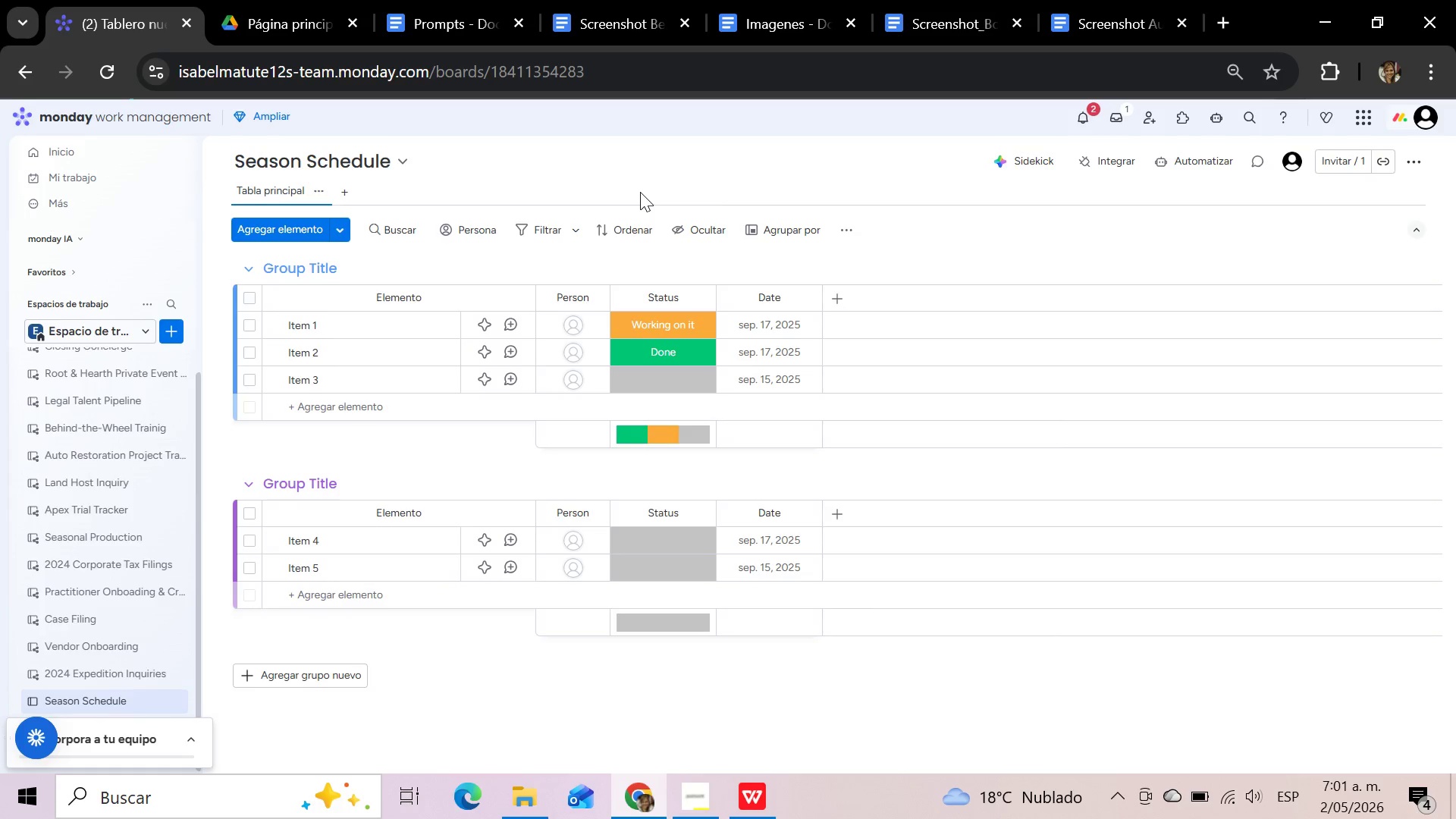 
wait(14.11)
 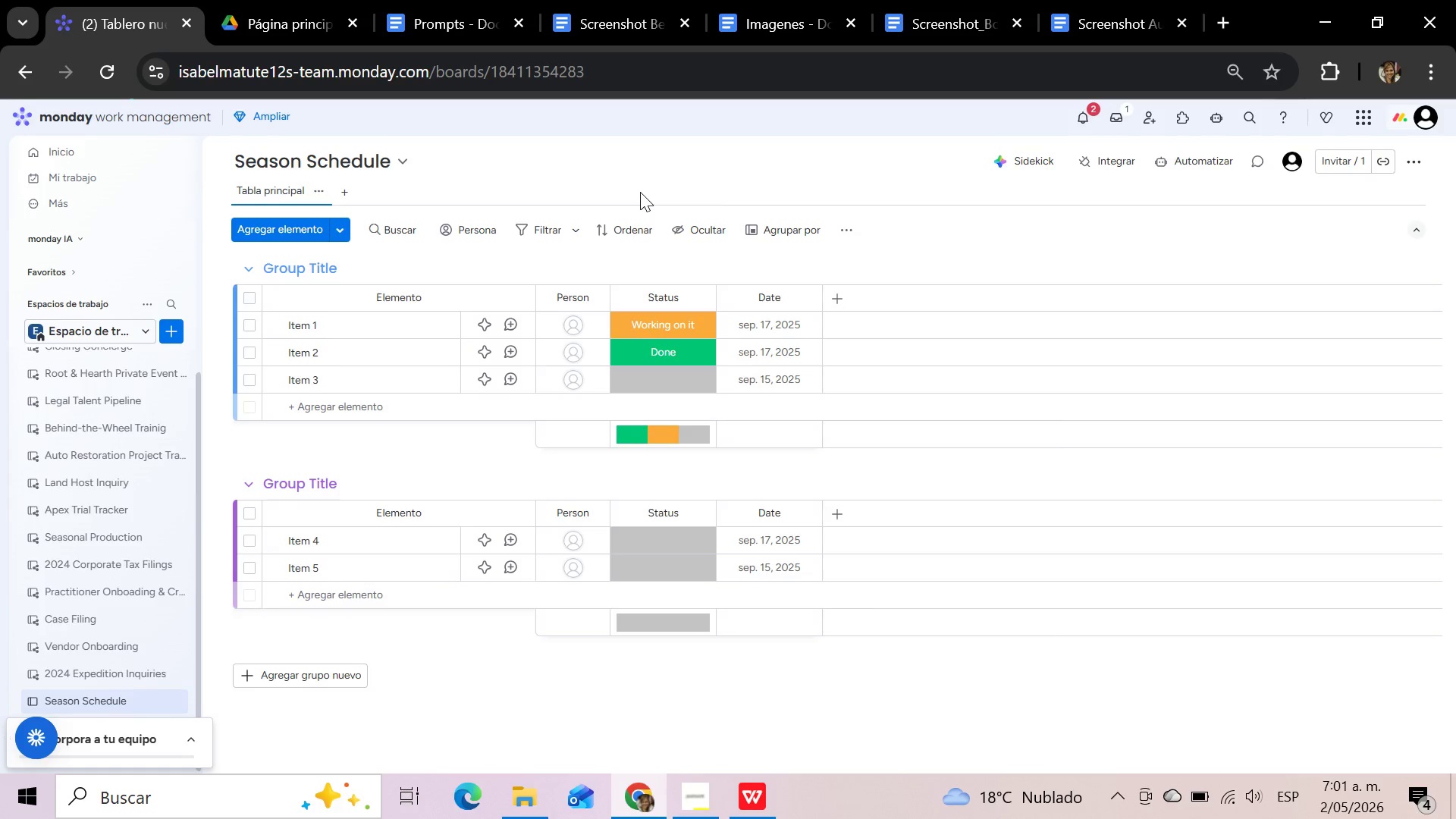 
left_click([338, 268])
 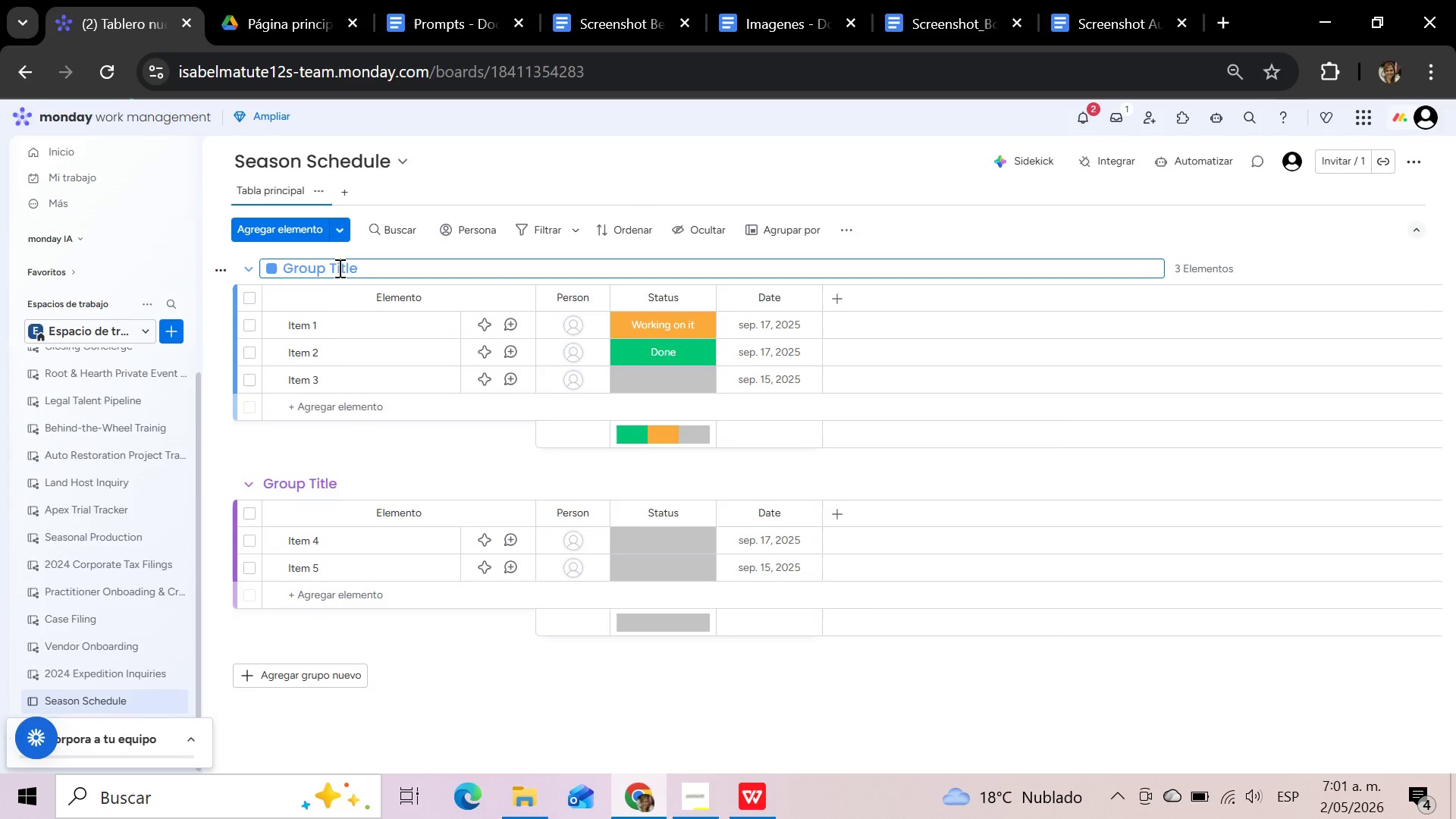 
hold_key(key=Backspace, duration=1.5)
 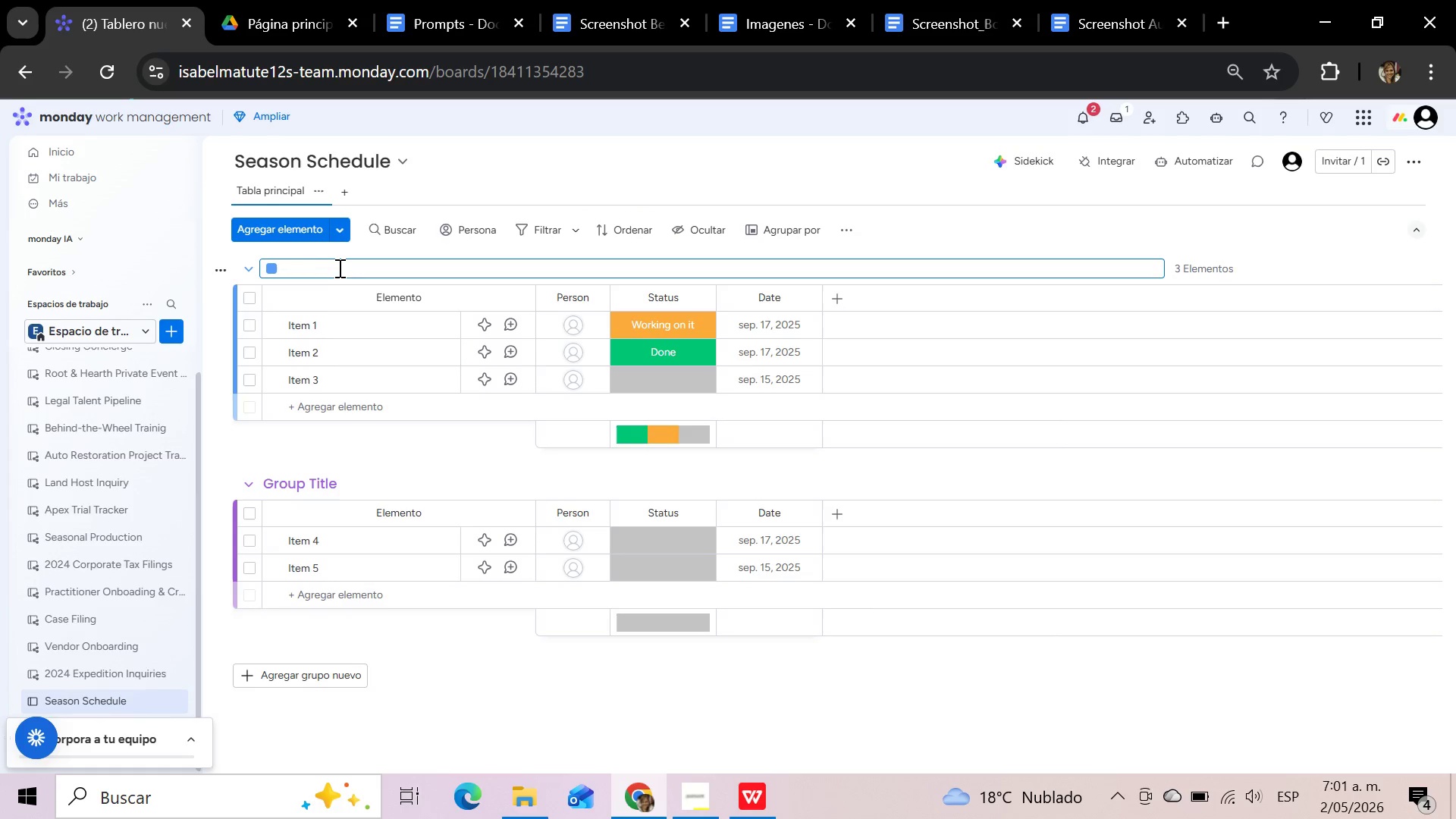 
key(Backspace)
key(Backspace)
key(Backspace)
key(Backspace)
key(Backspace)
type(Upcoming Tours)
 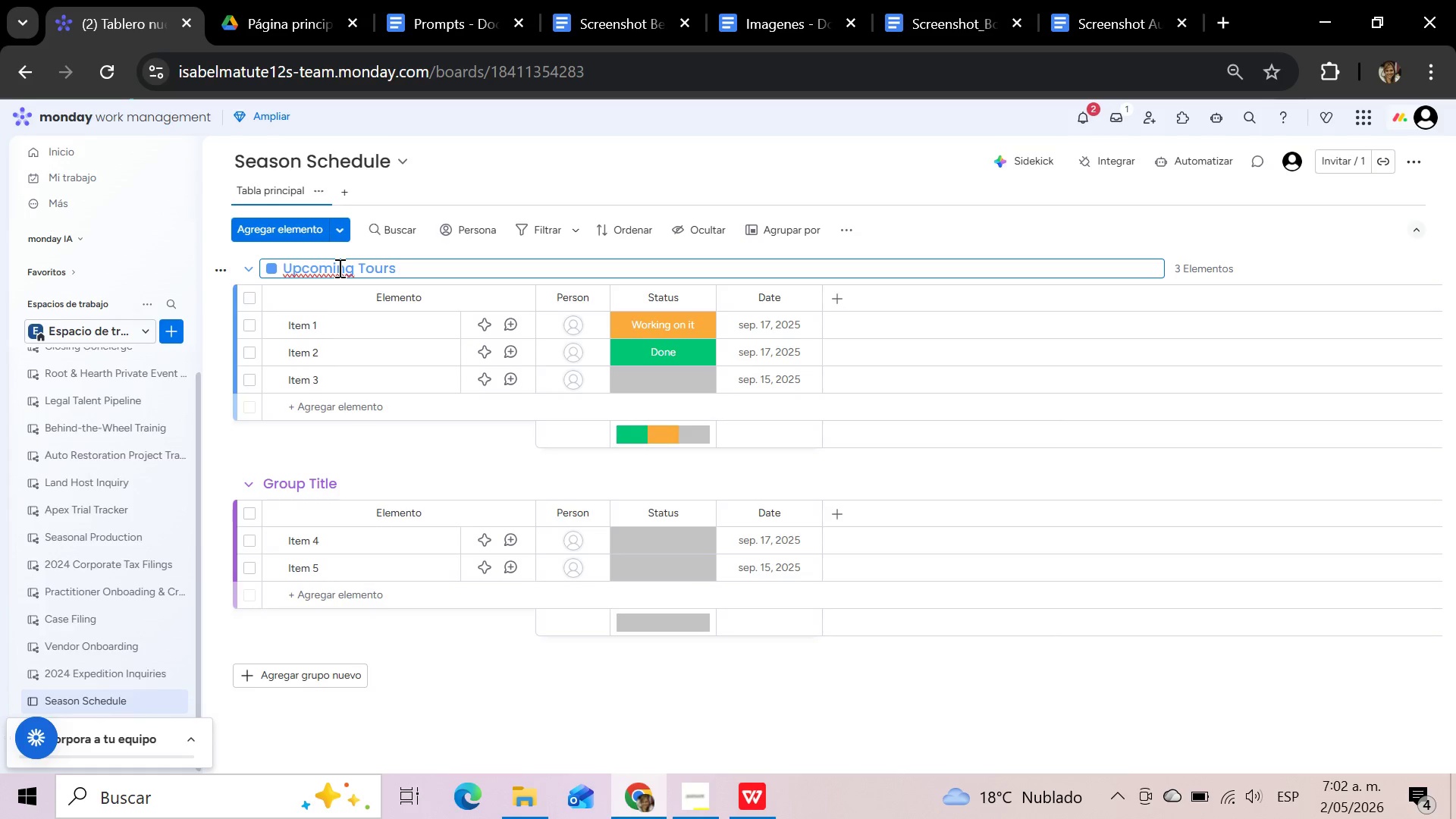 
wait(24.88)
 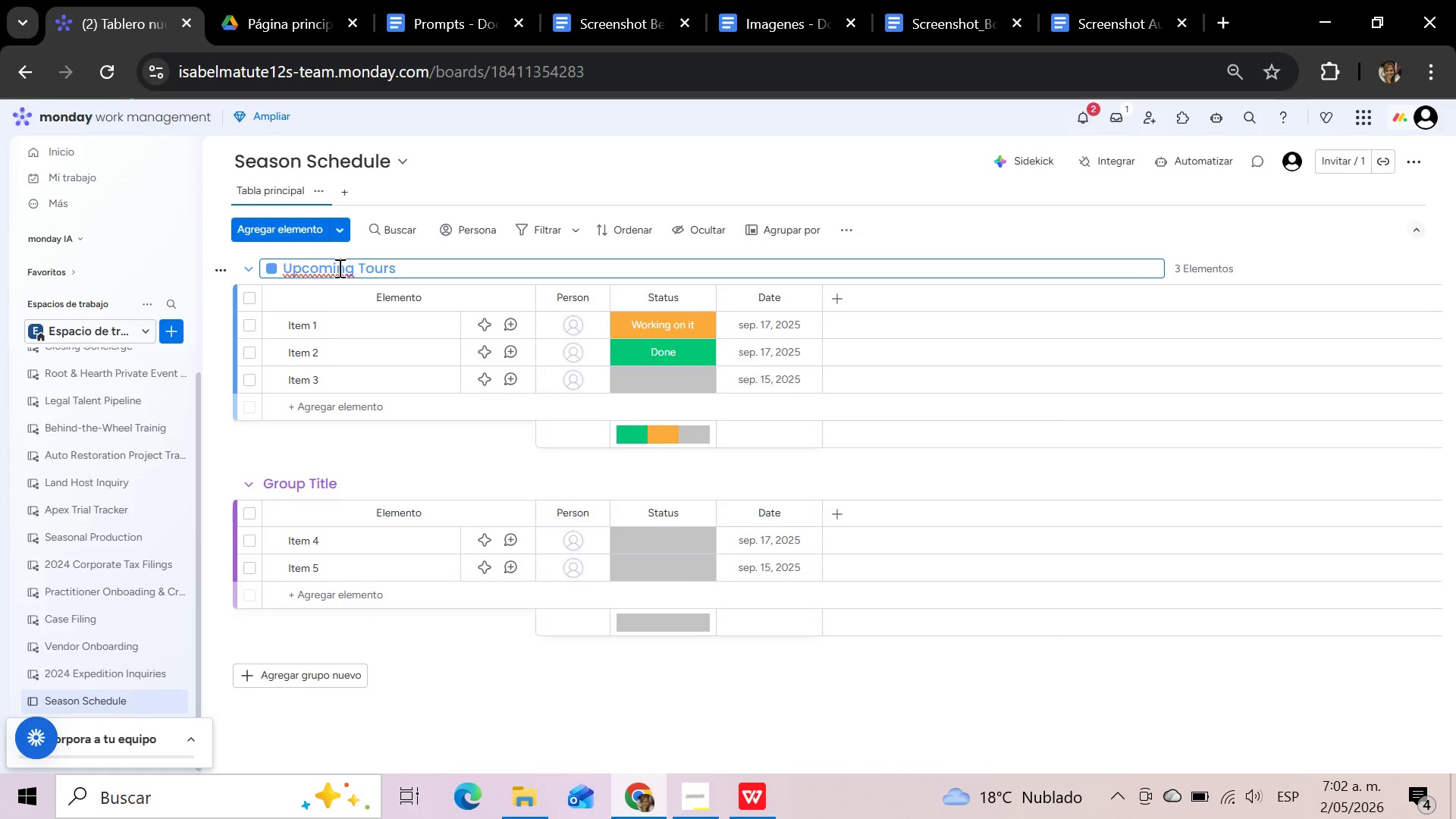 
left_click([337, 482])
 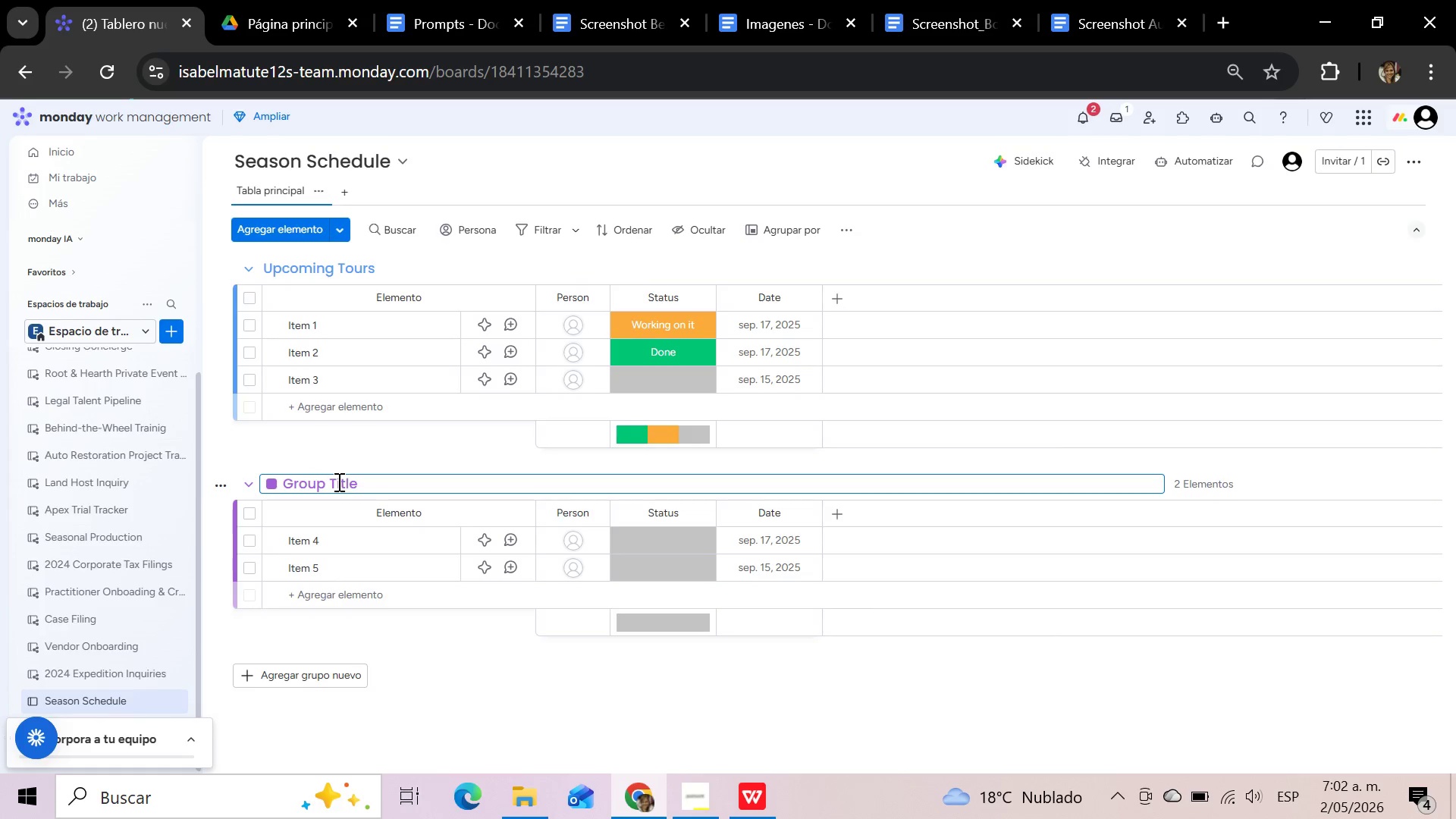 
hold_key(key=Backspace, duration=1.3)
 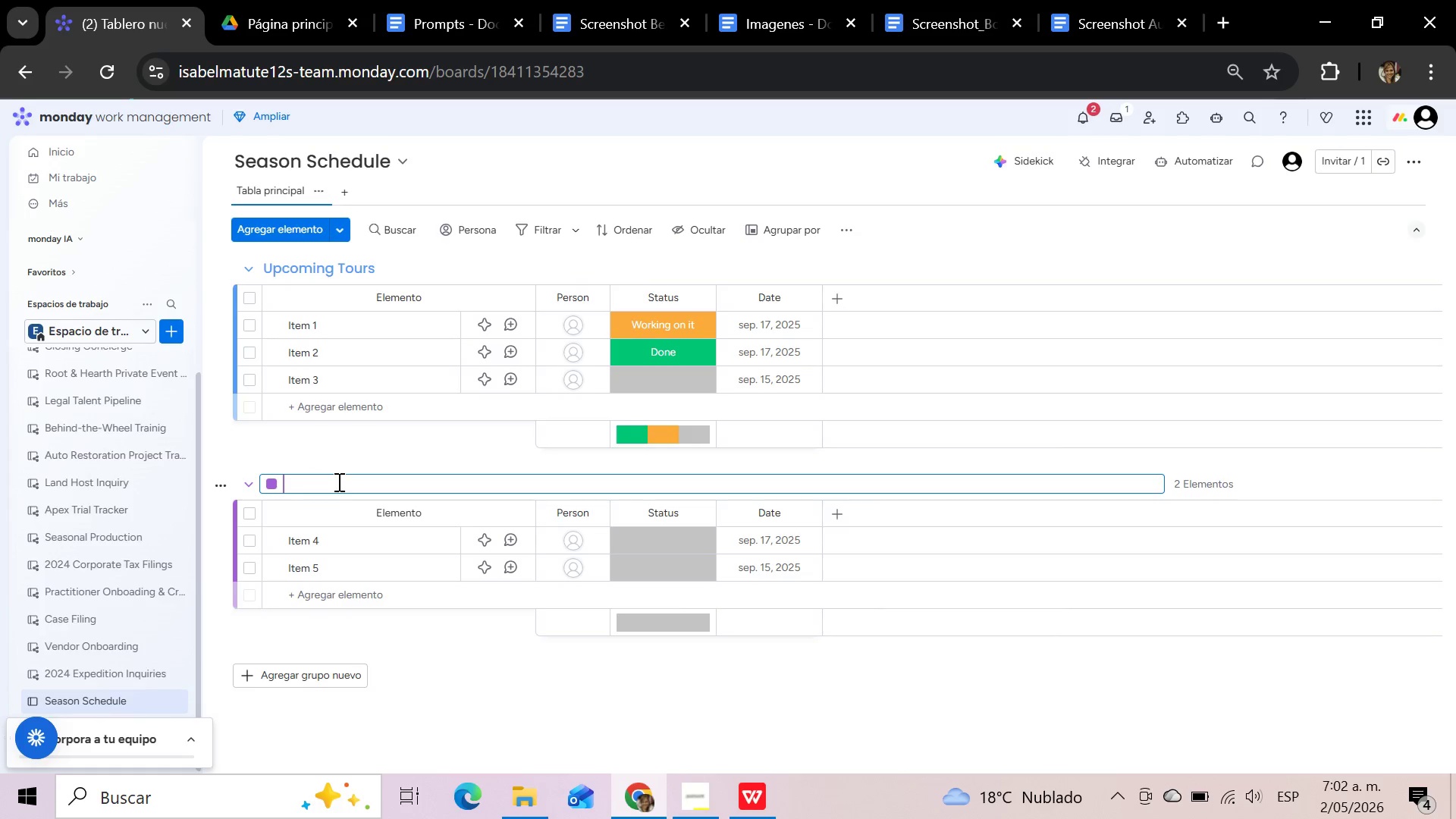 
type(In progress)
 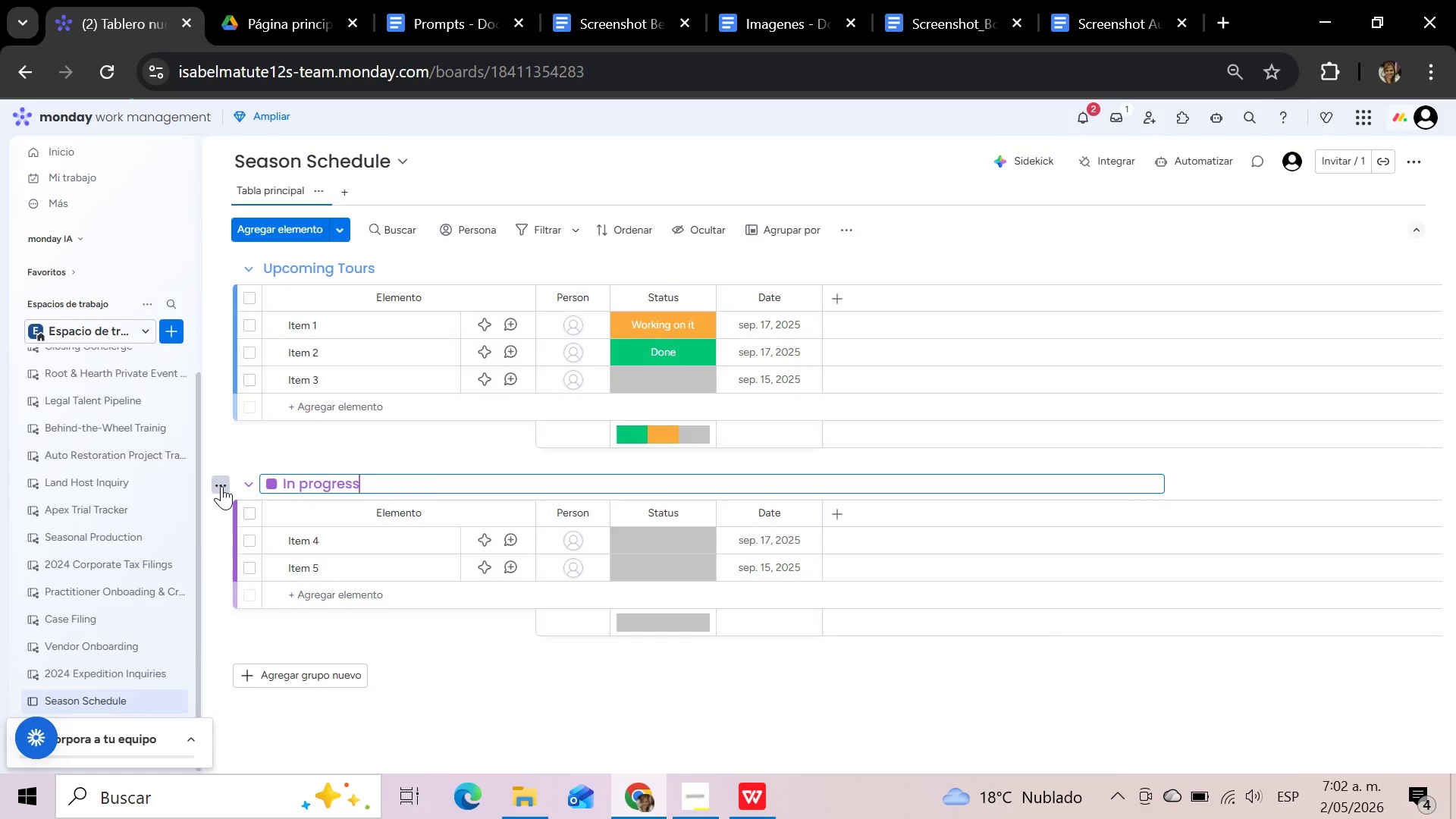 
left_click([221, 486])
 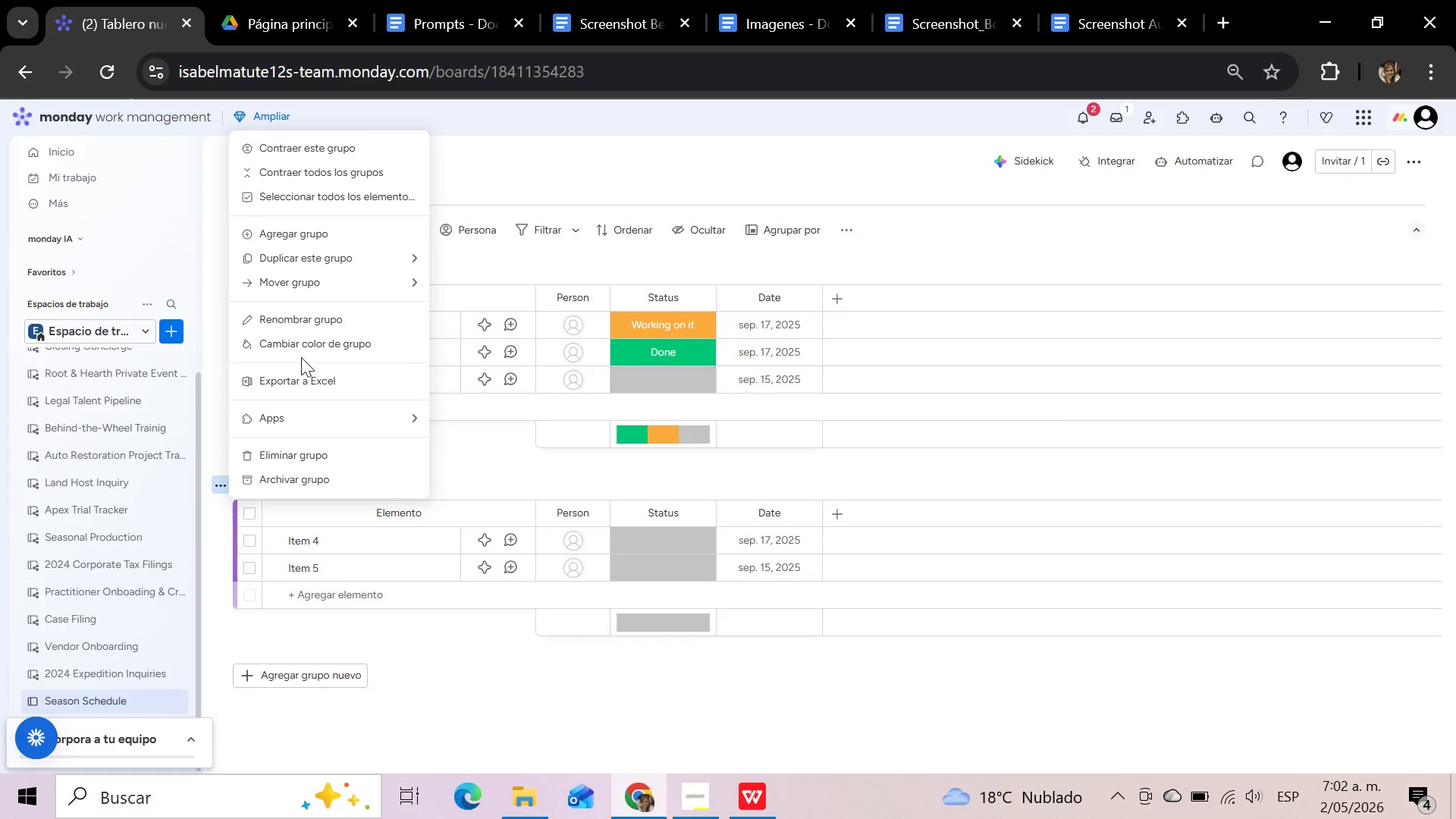 
left_click([302, 345])
 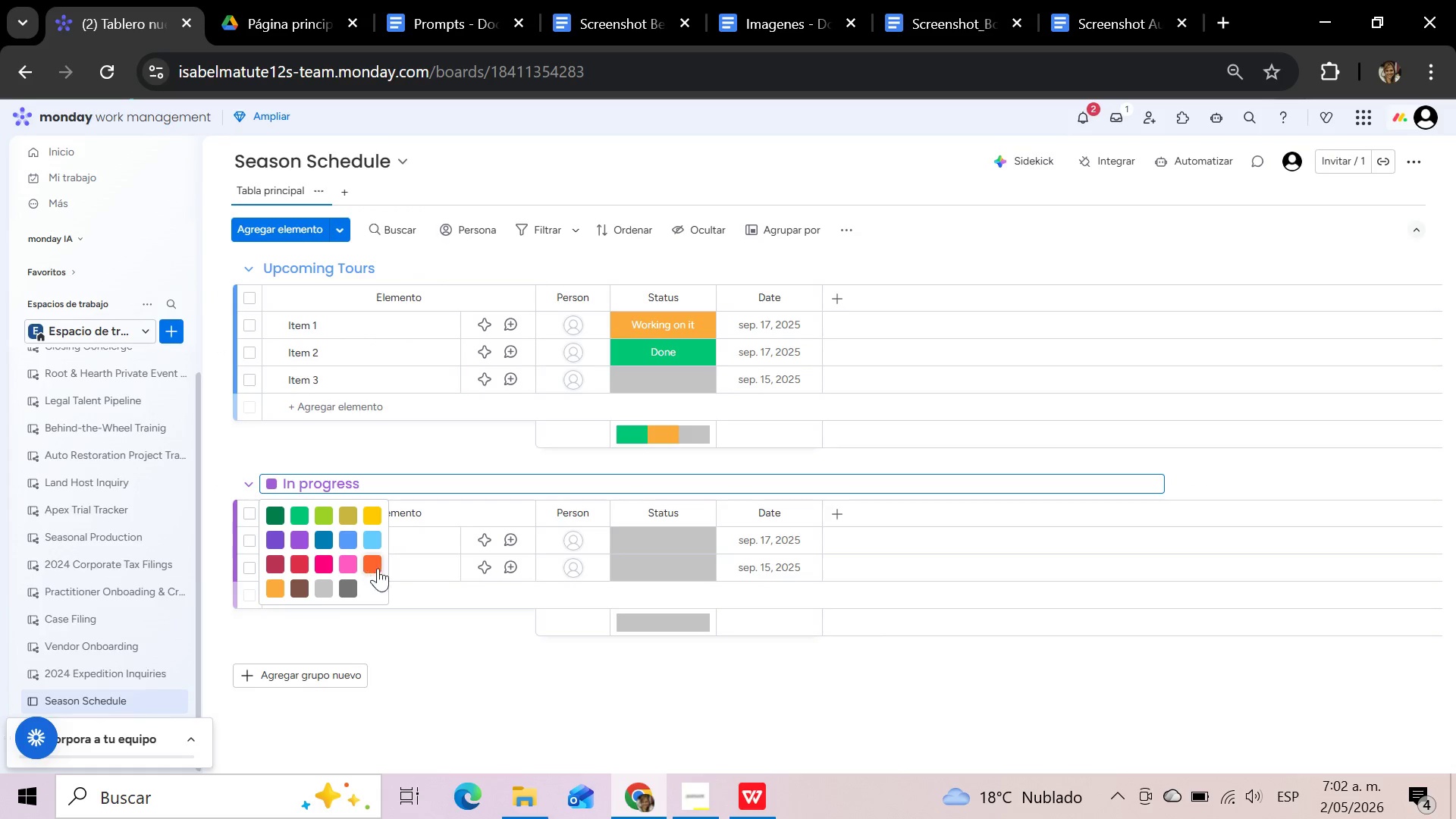 
left_click([375, 562])
 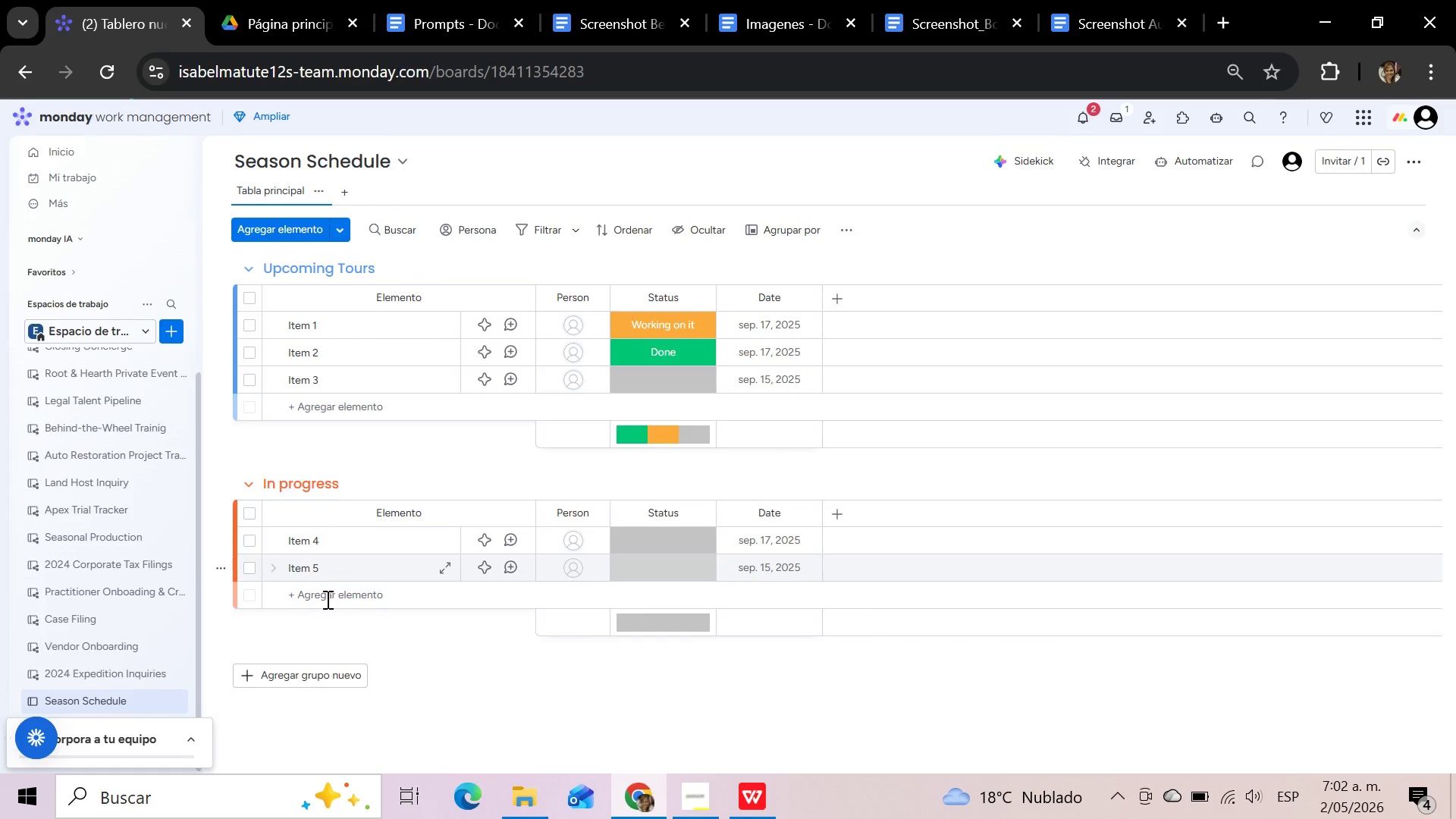 
left_click([316, 674])
 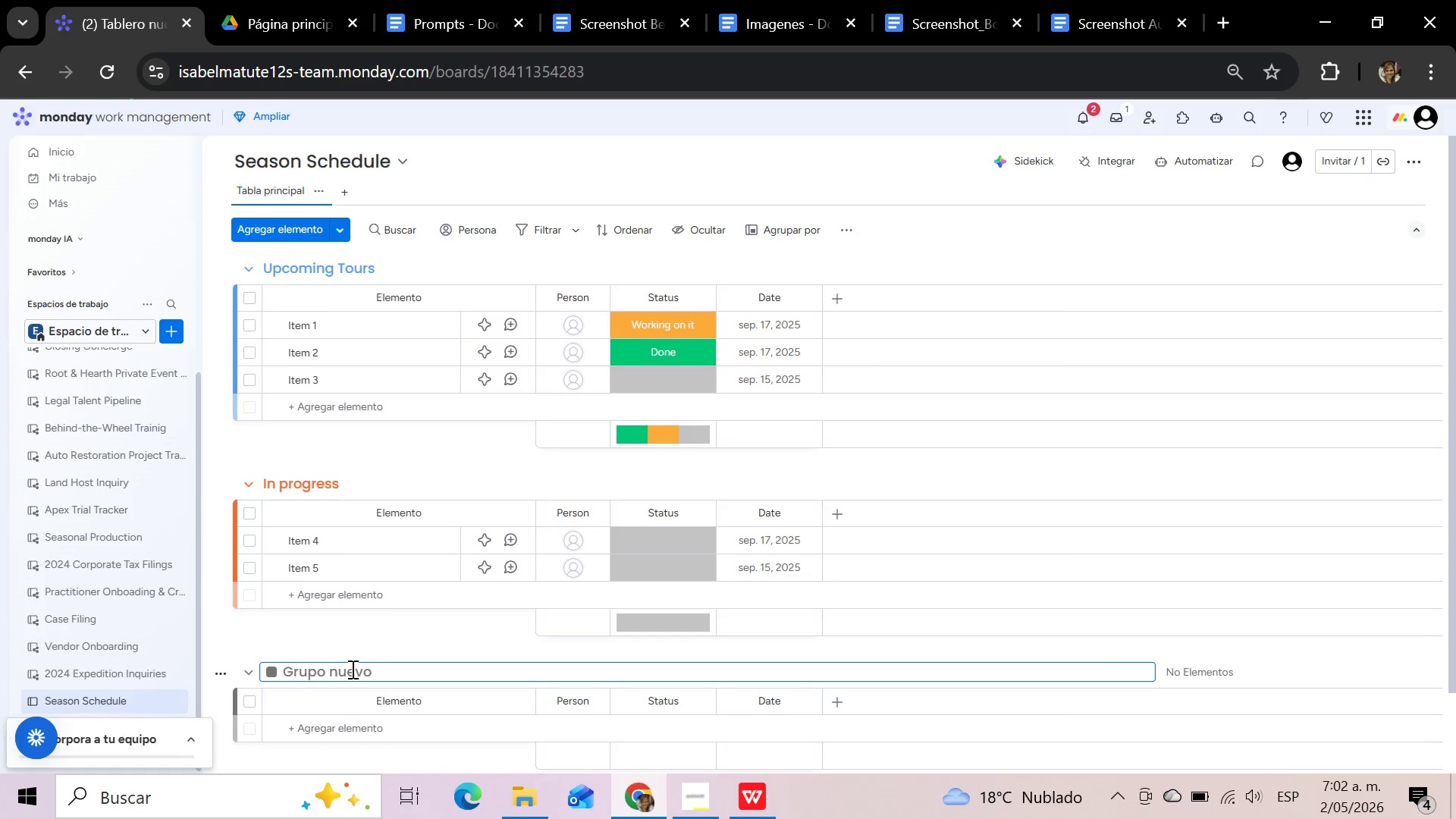 
hold_key(key=Backspace, duration=1.12)
 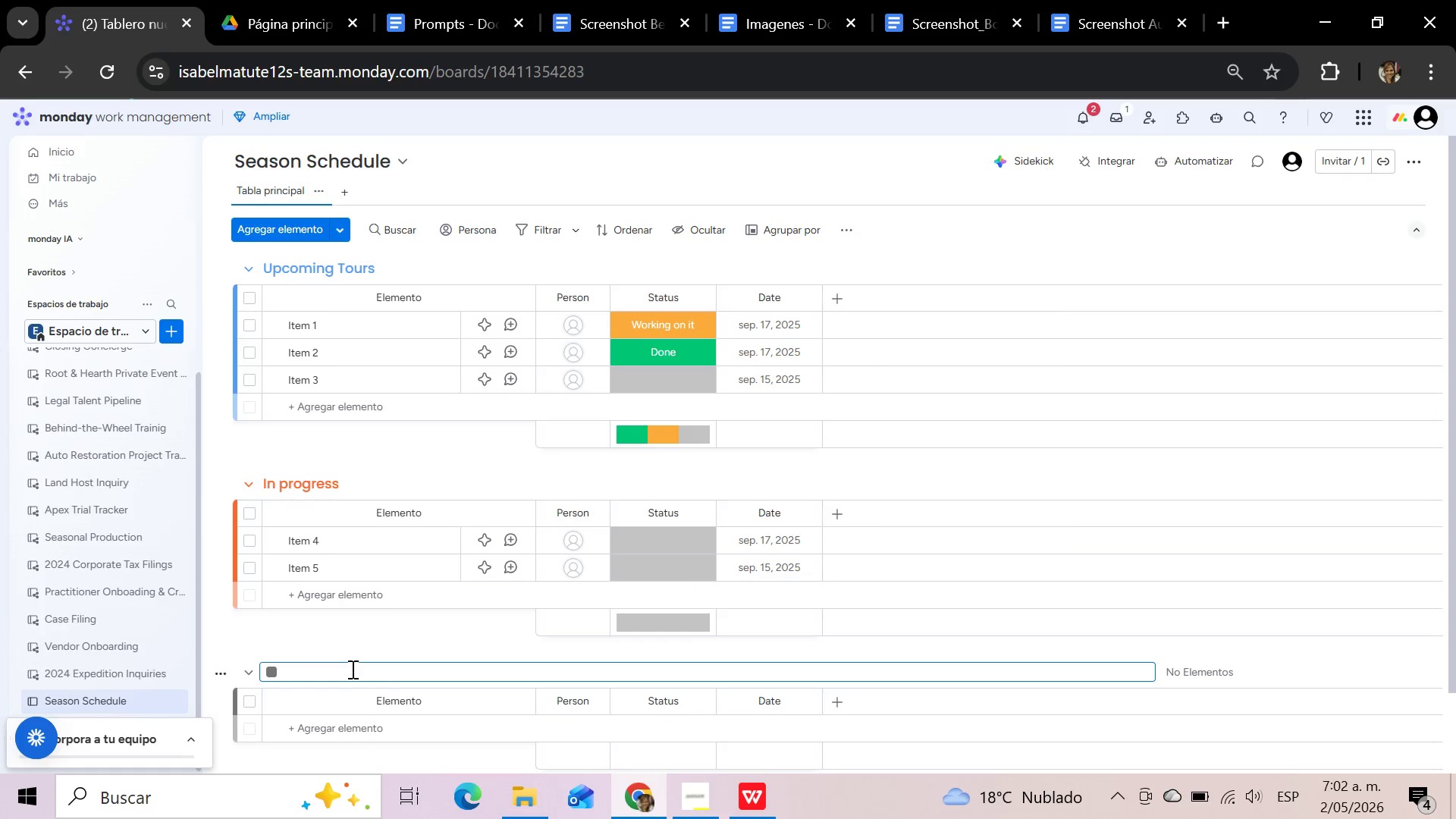 
type(Completed)
 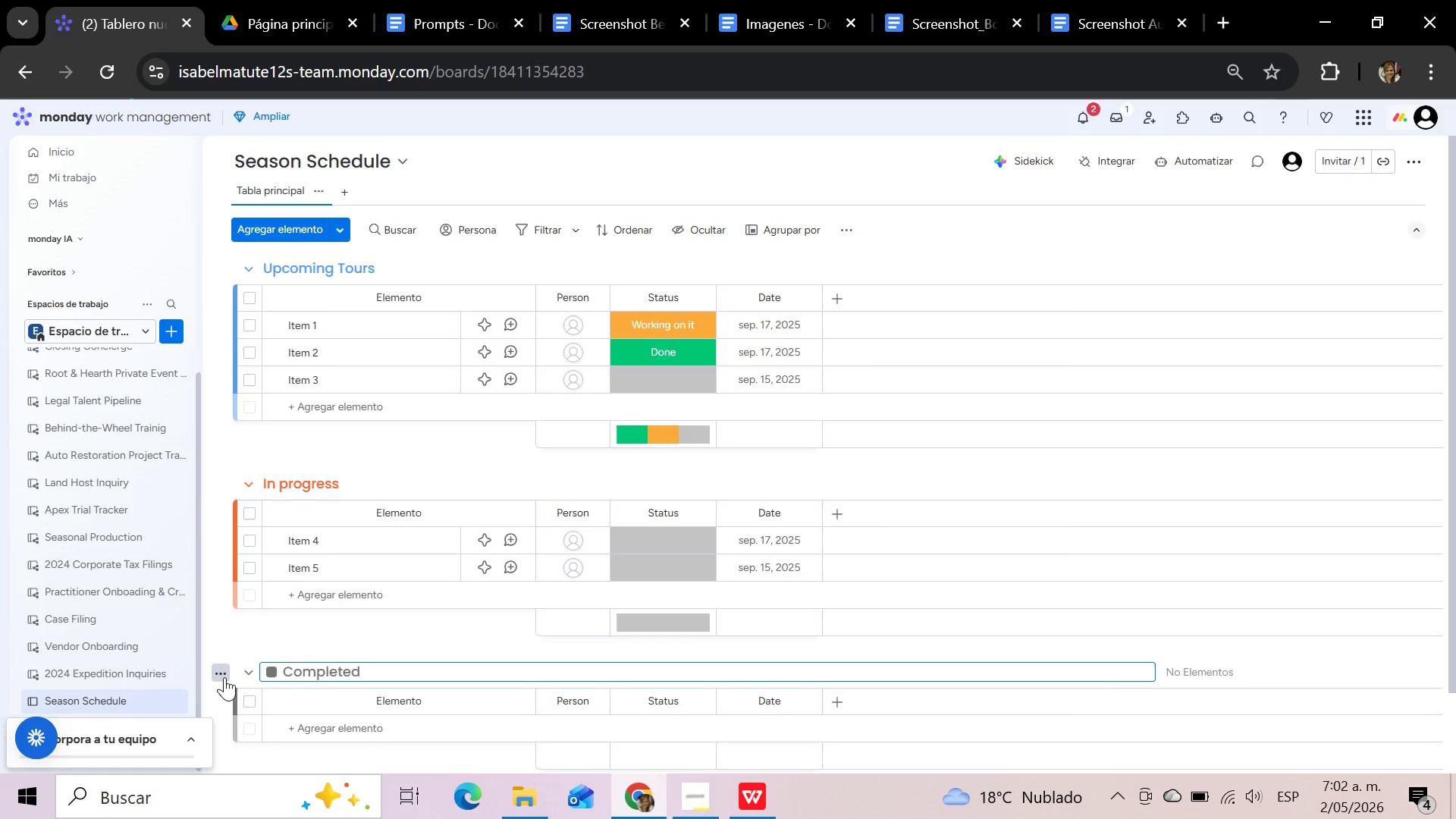 
left_click([224, 677])
 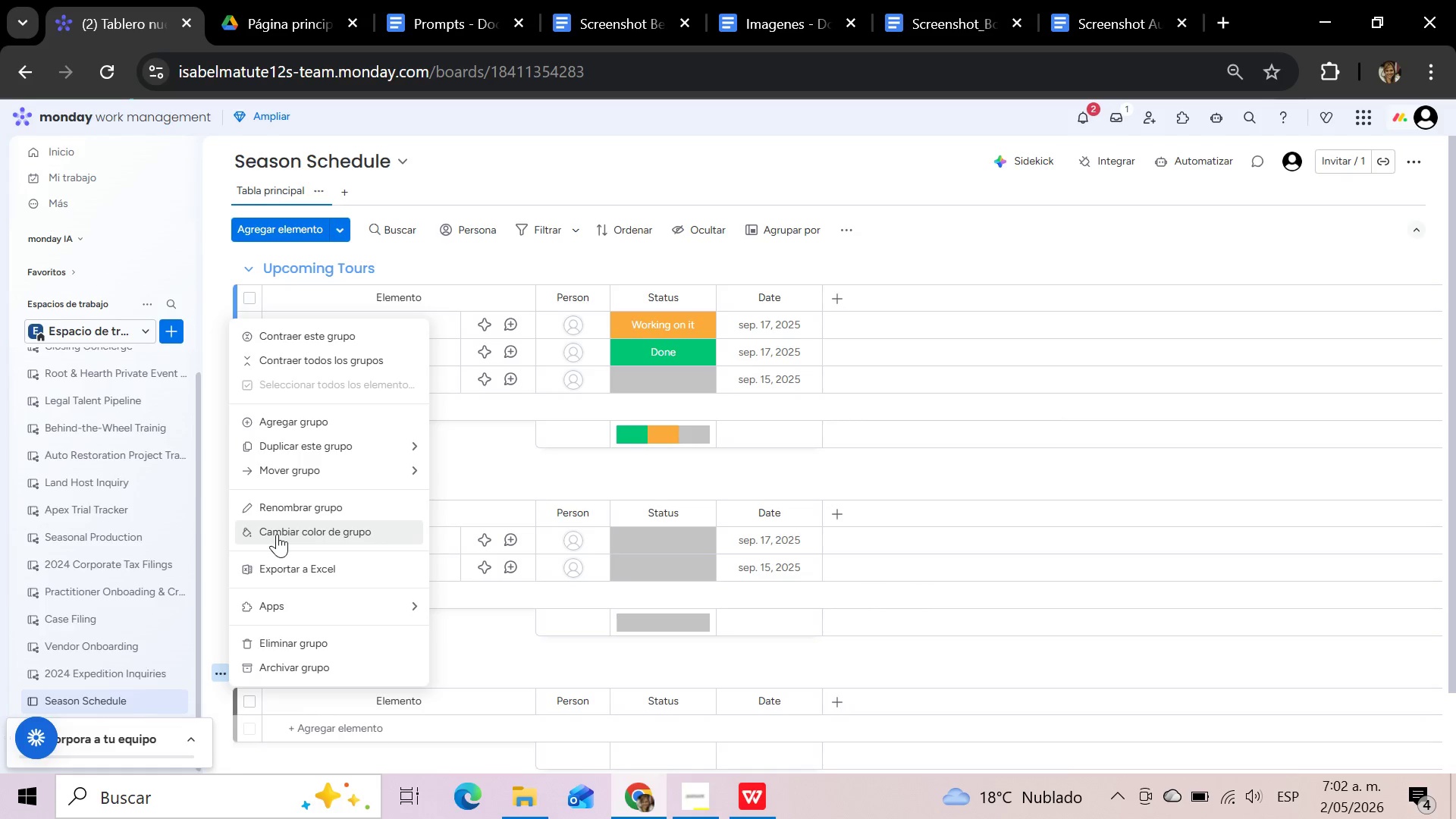 
left_click([277, 534])
 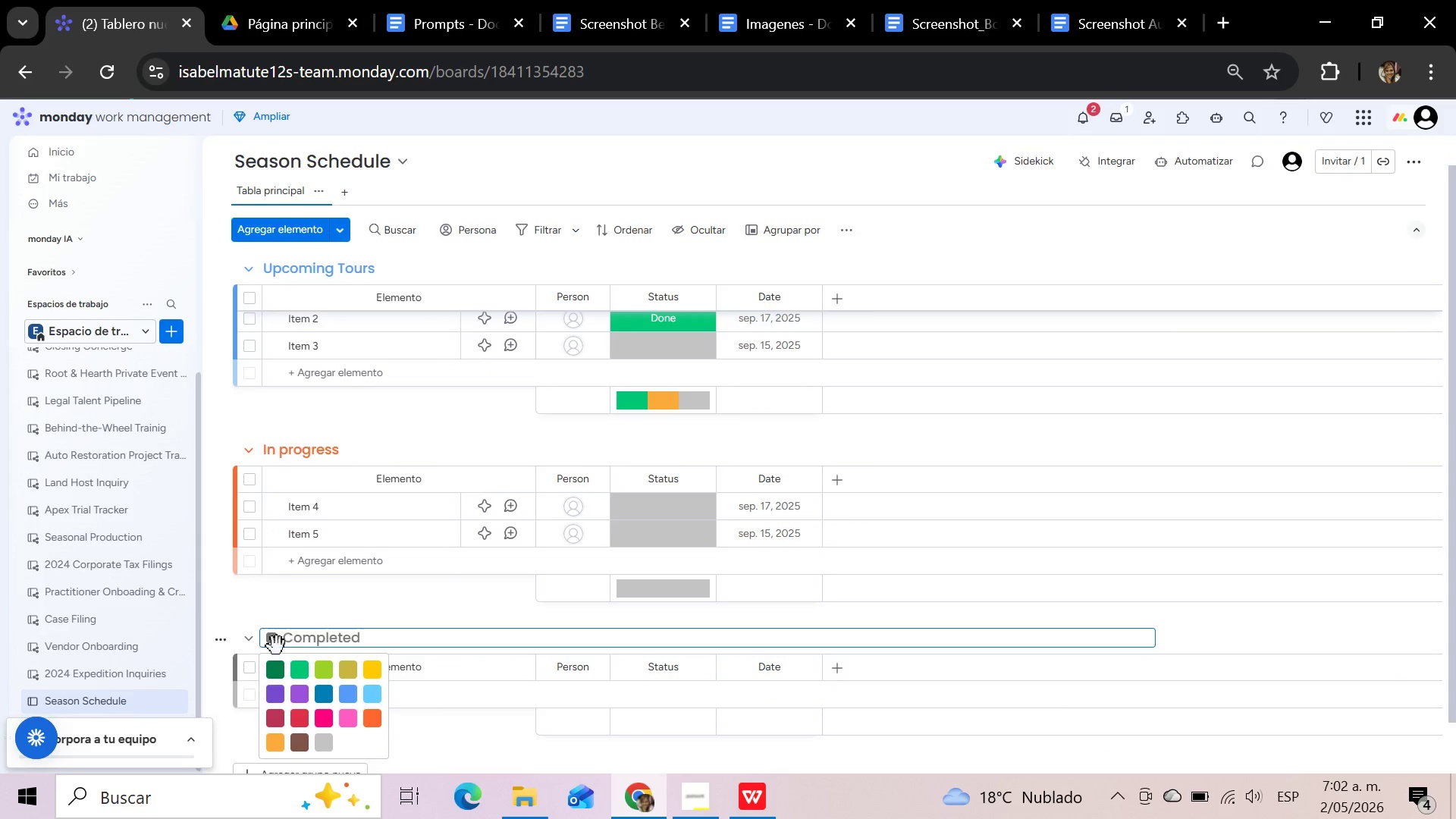 
left_click([274, 673])
 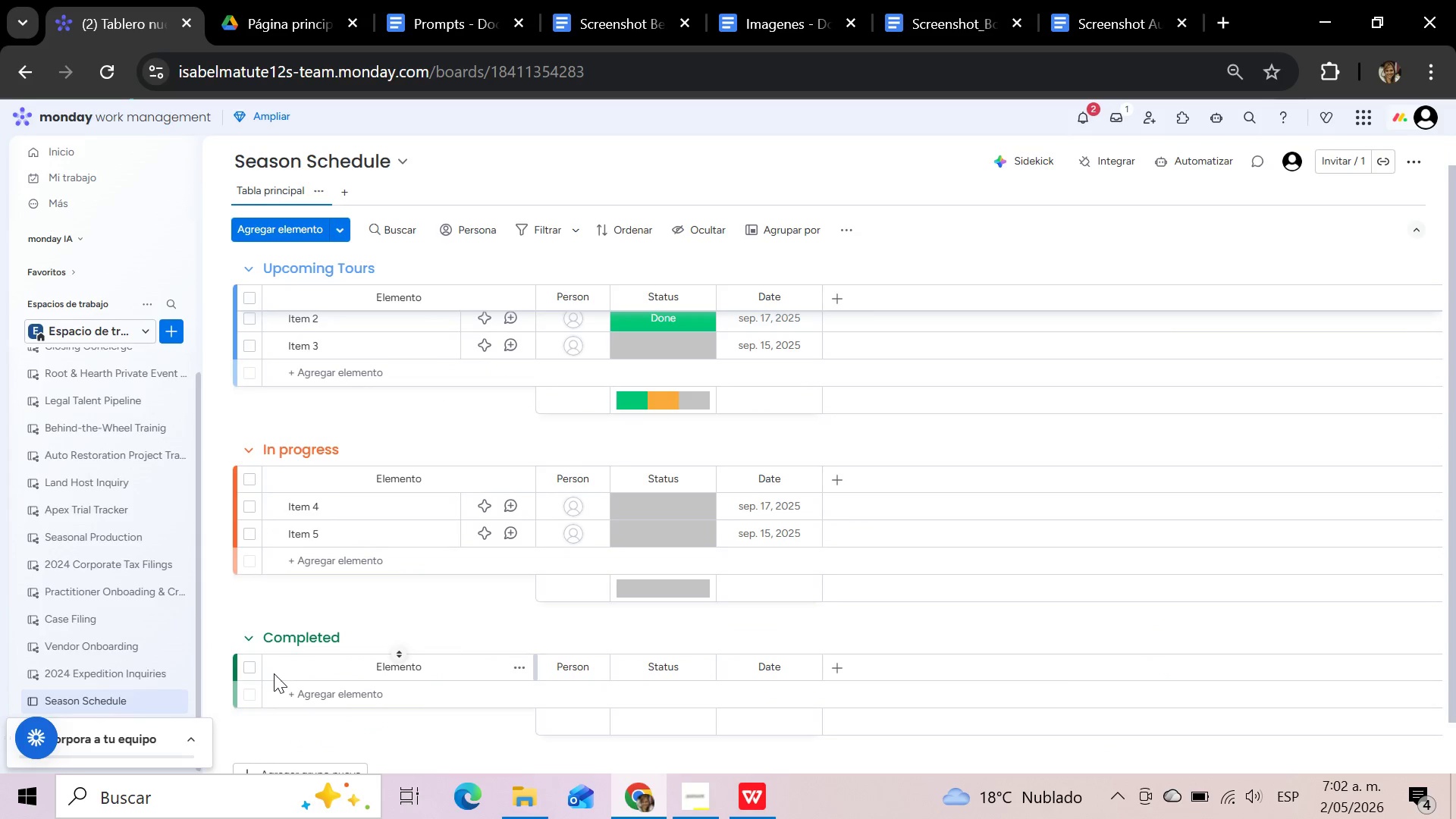 
scroll: coordinate [274, 673], scroll_direction: down, amount: 2.0
 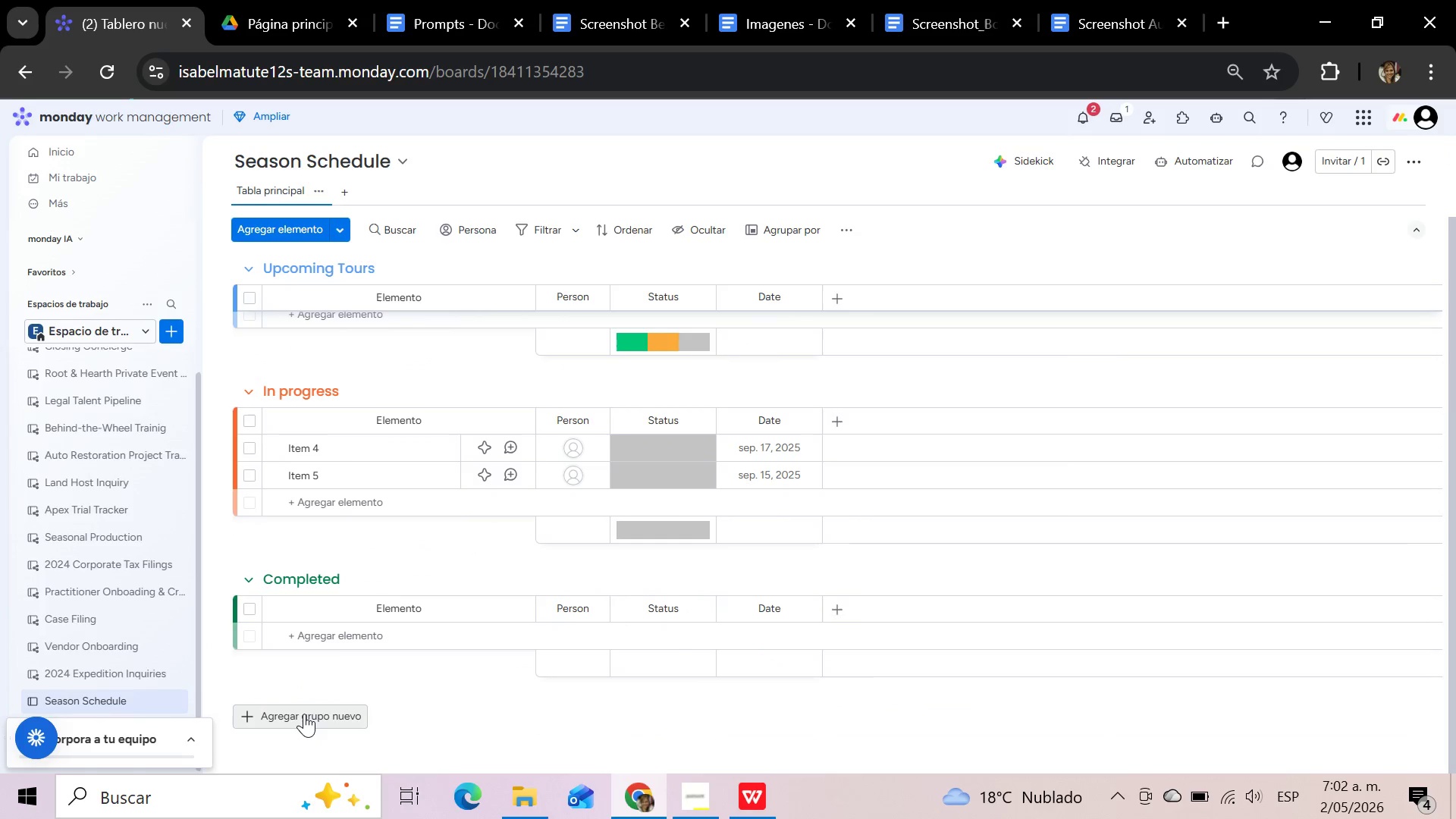 
left_click([304, 714])
 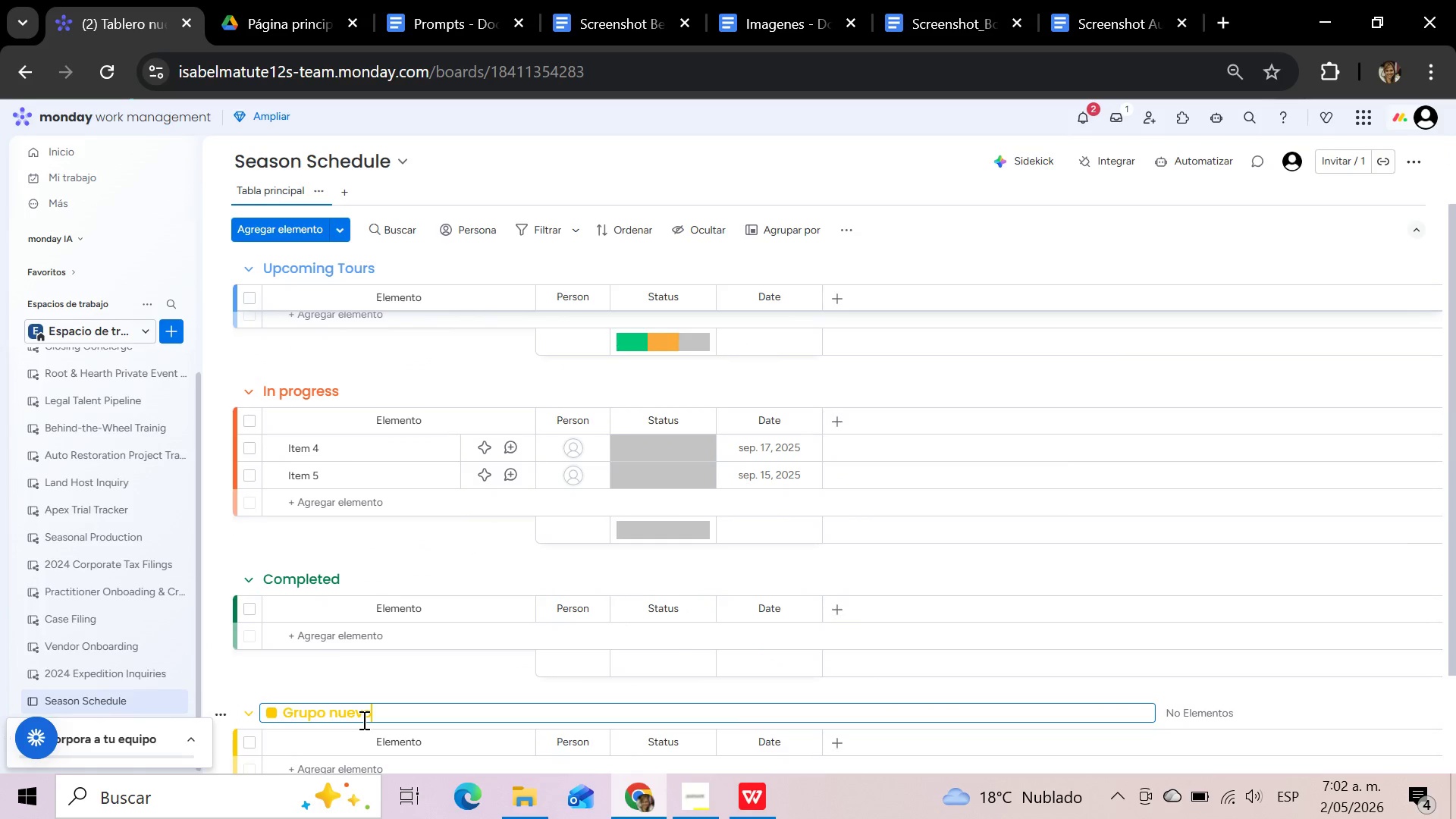 
hold_key(key=Backspace, duration=1.22)
 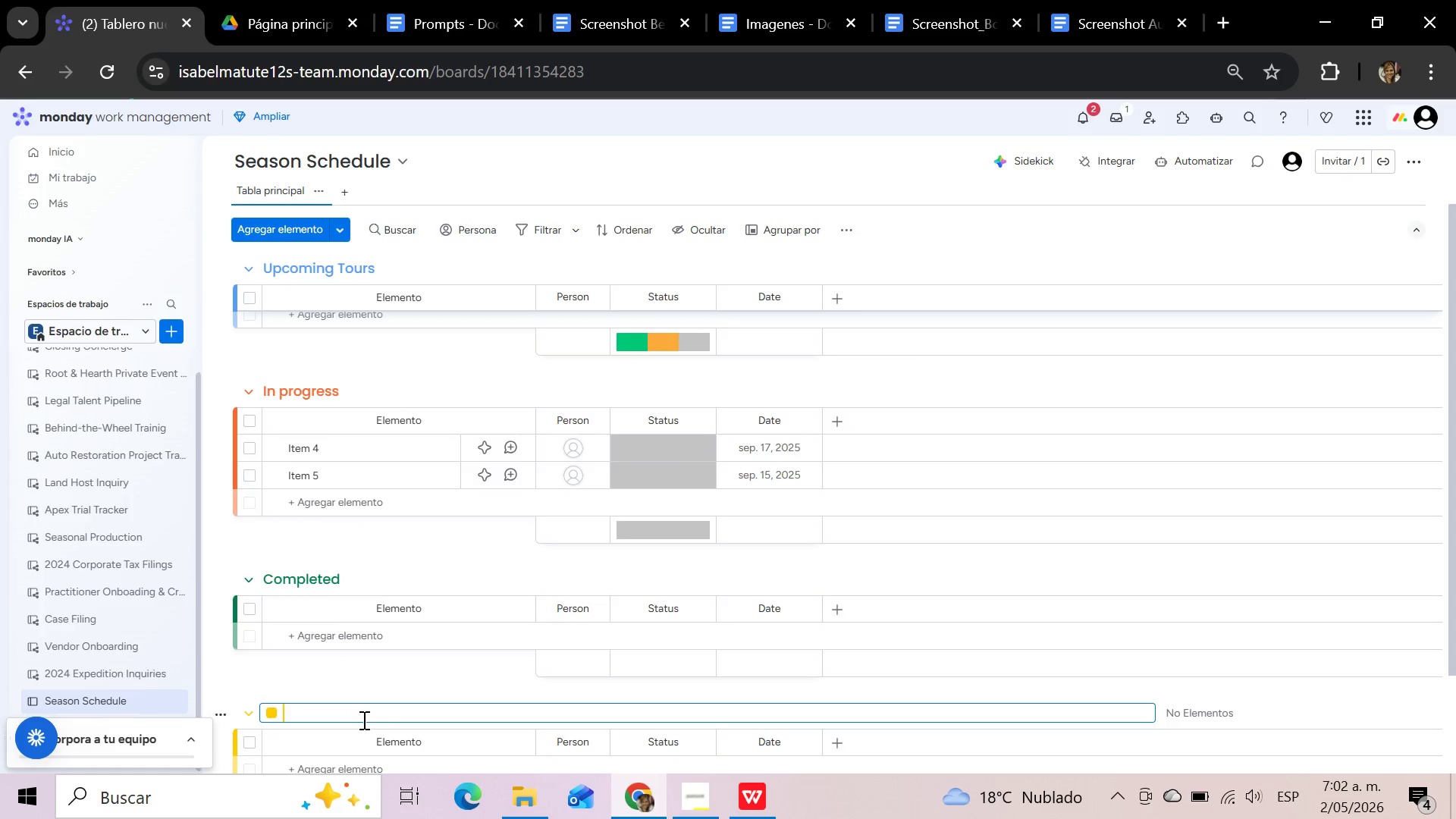 
type(Cancelled&Res)
 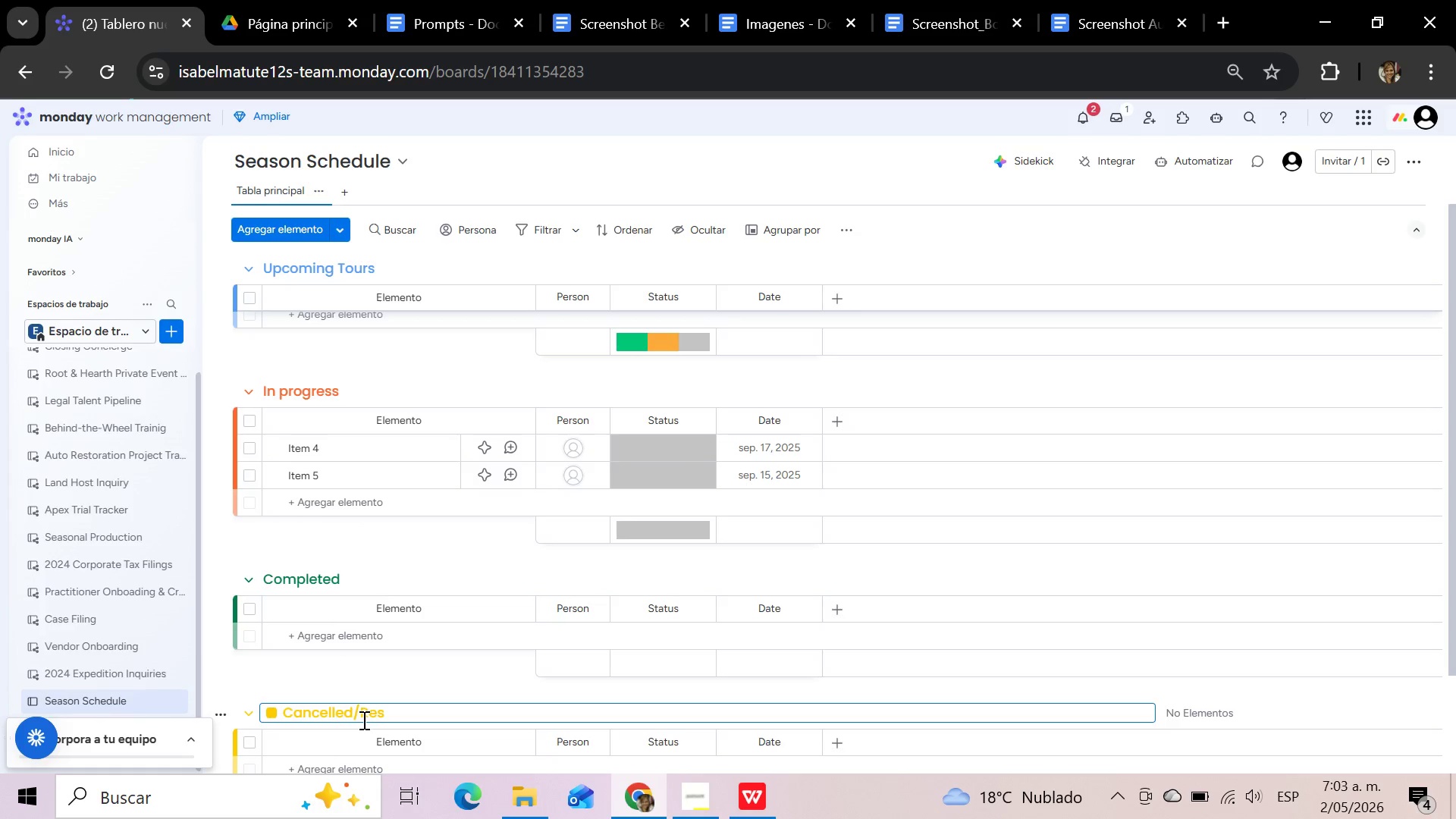 
type(cheduled)
 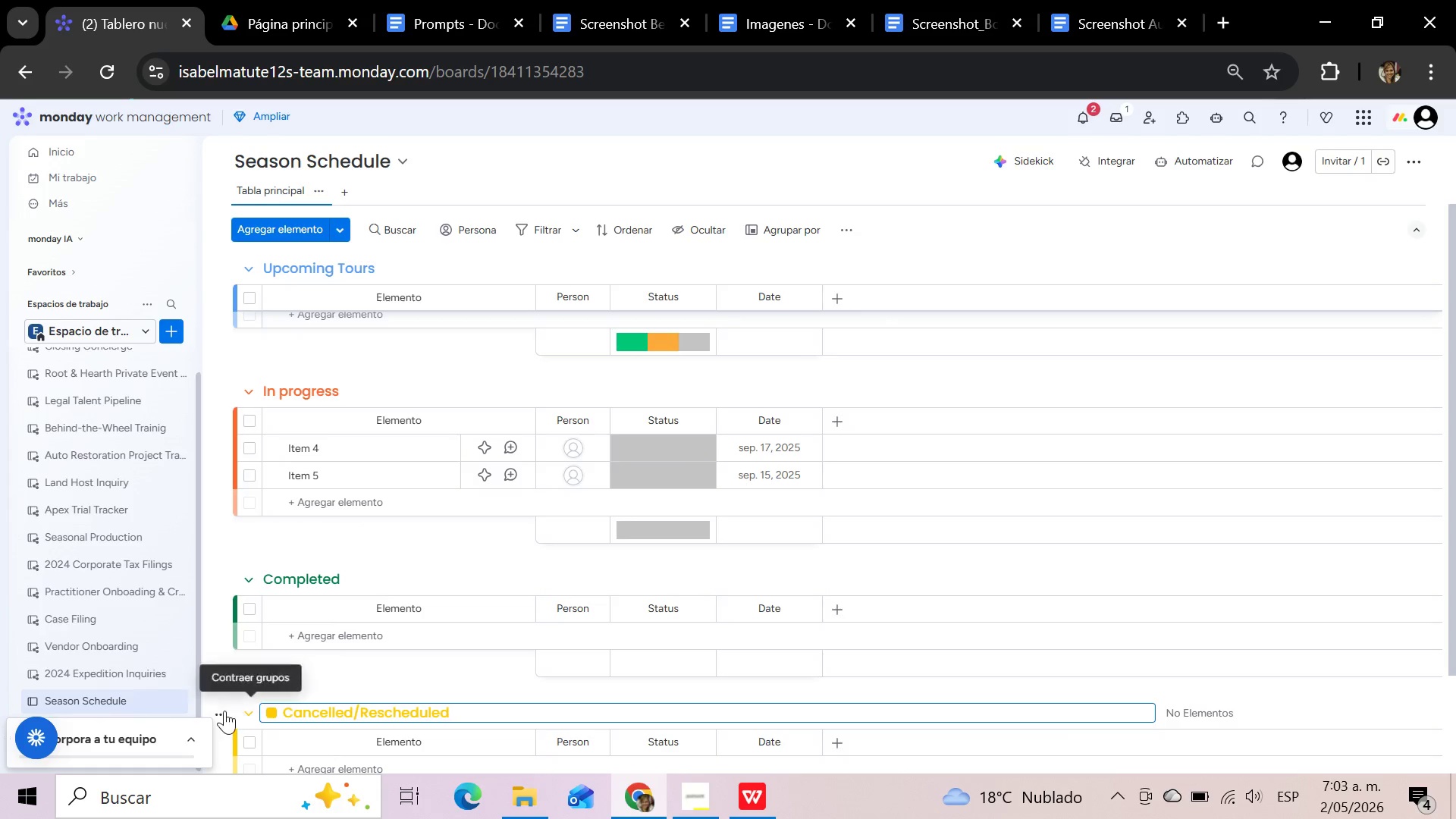 
left_click([221, 711])
 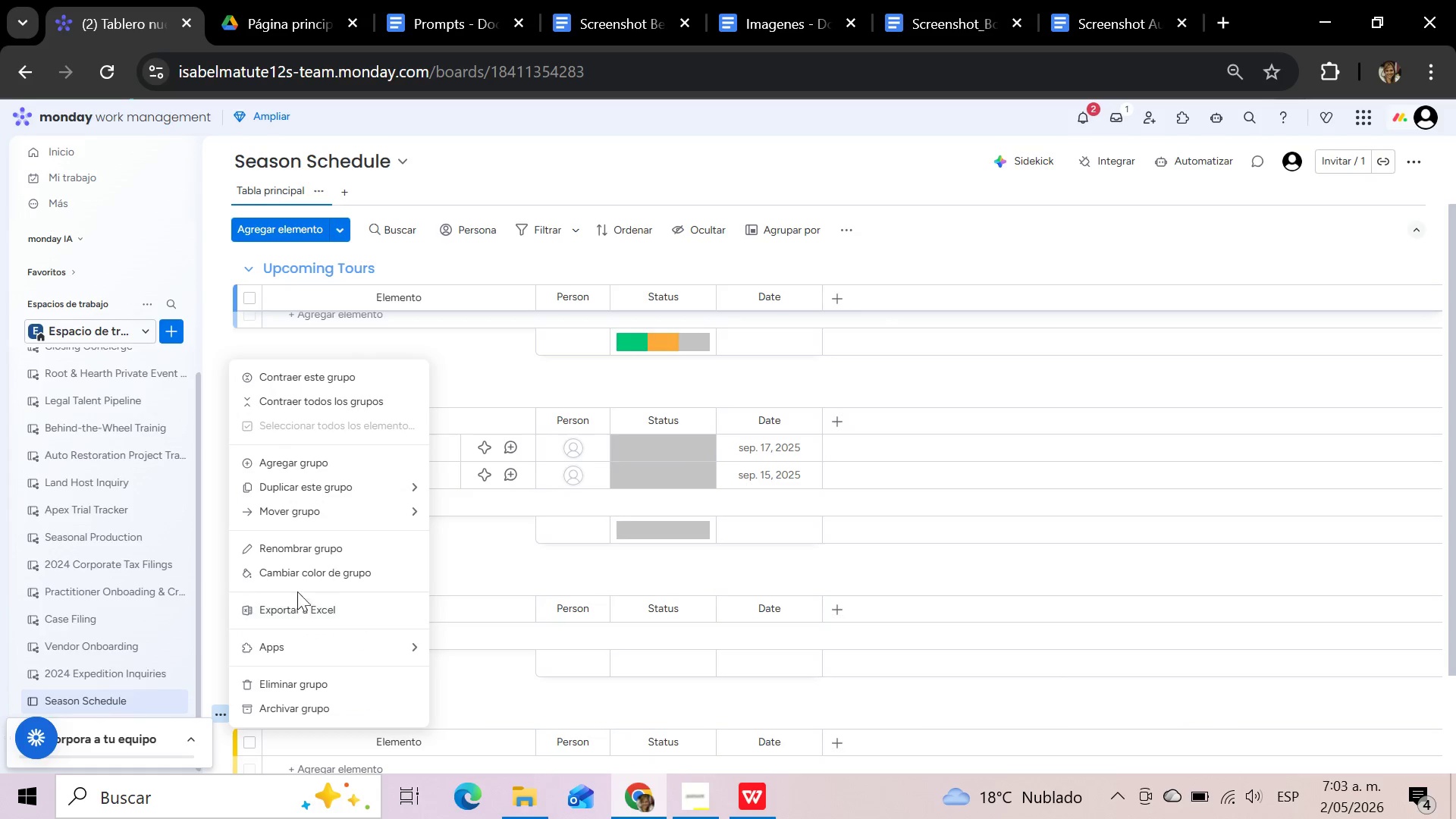 
left_click([306, 575])
 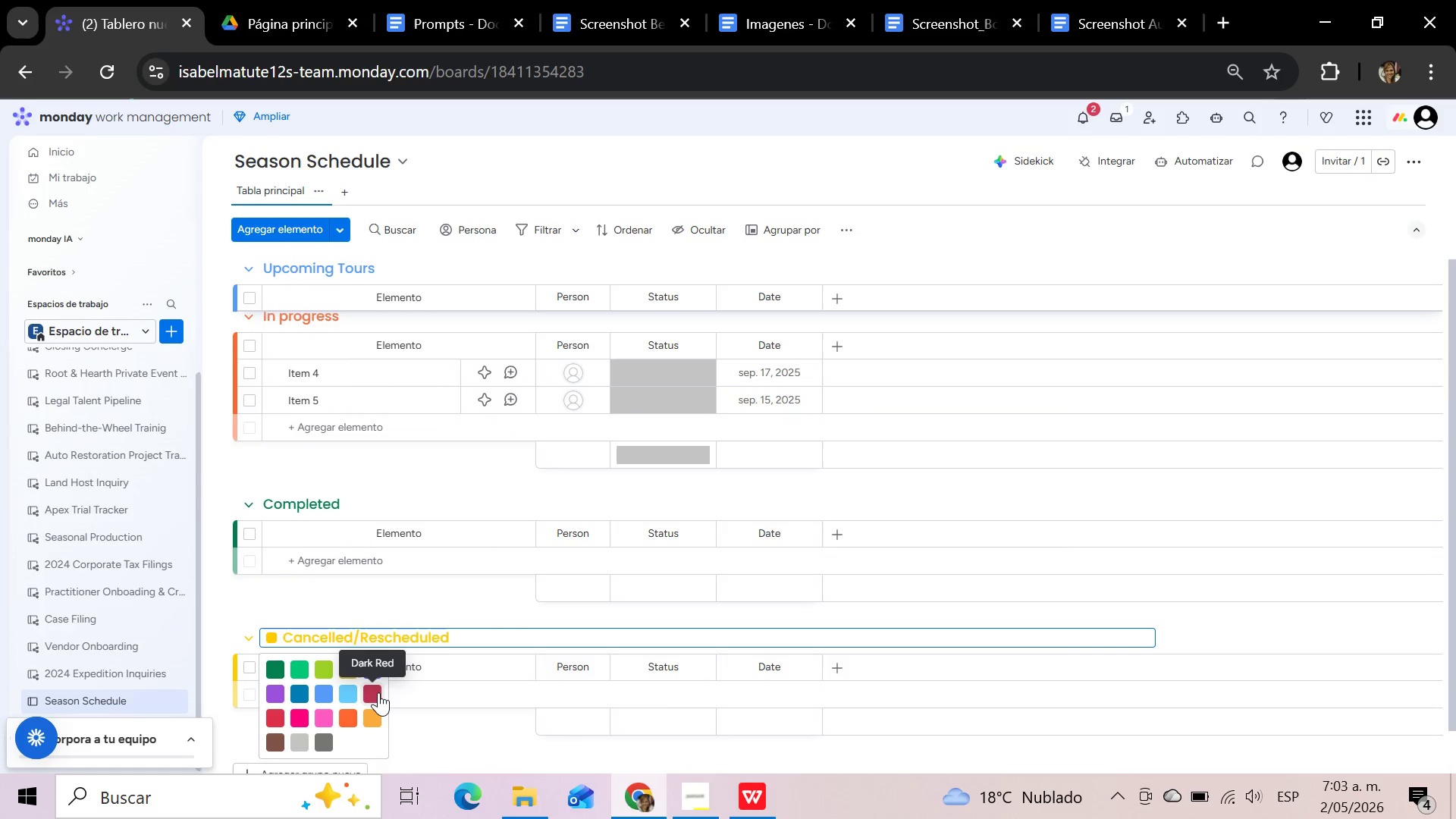 
left_click([378, 692])
 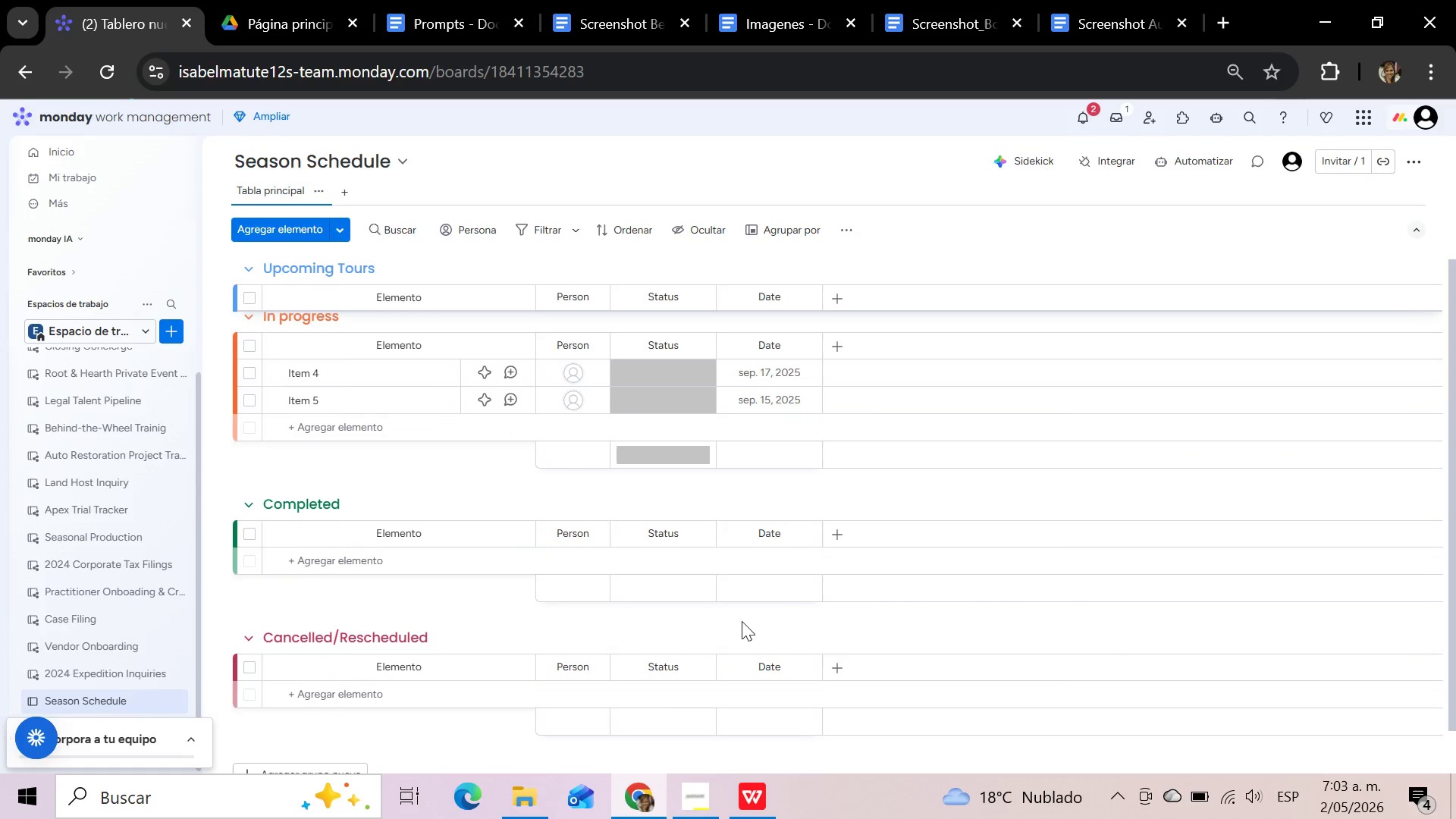 
wait(7.39)
 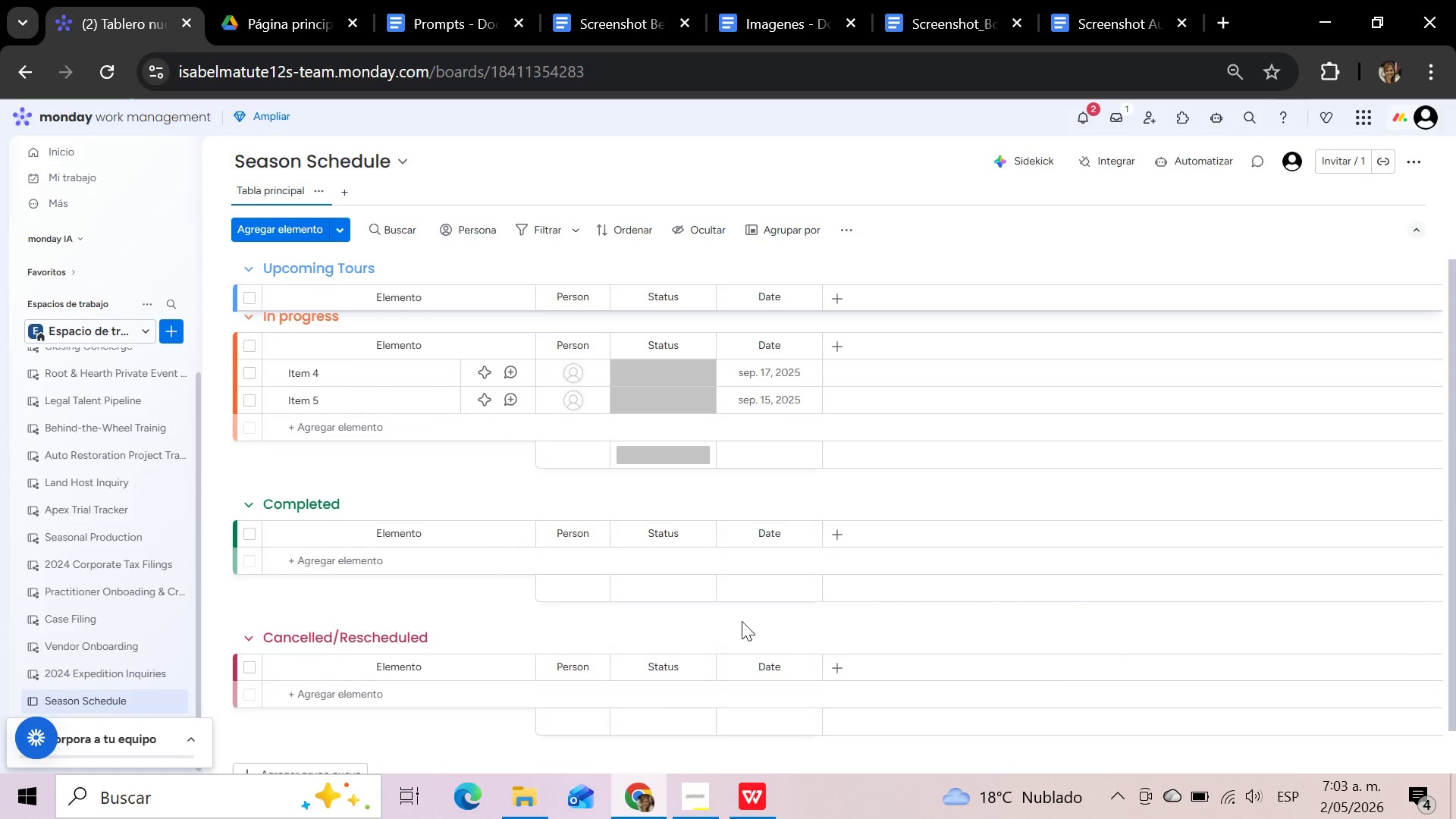 
scroll: coordinate [742, 621], scroll_direction: up, amount: 8.0
 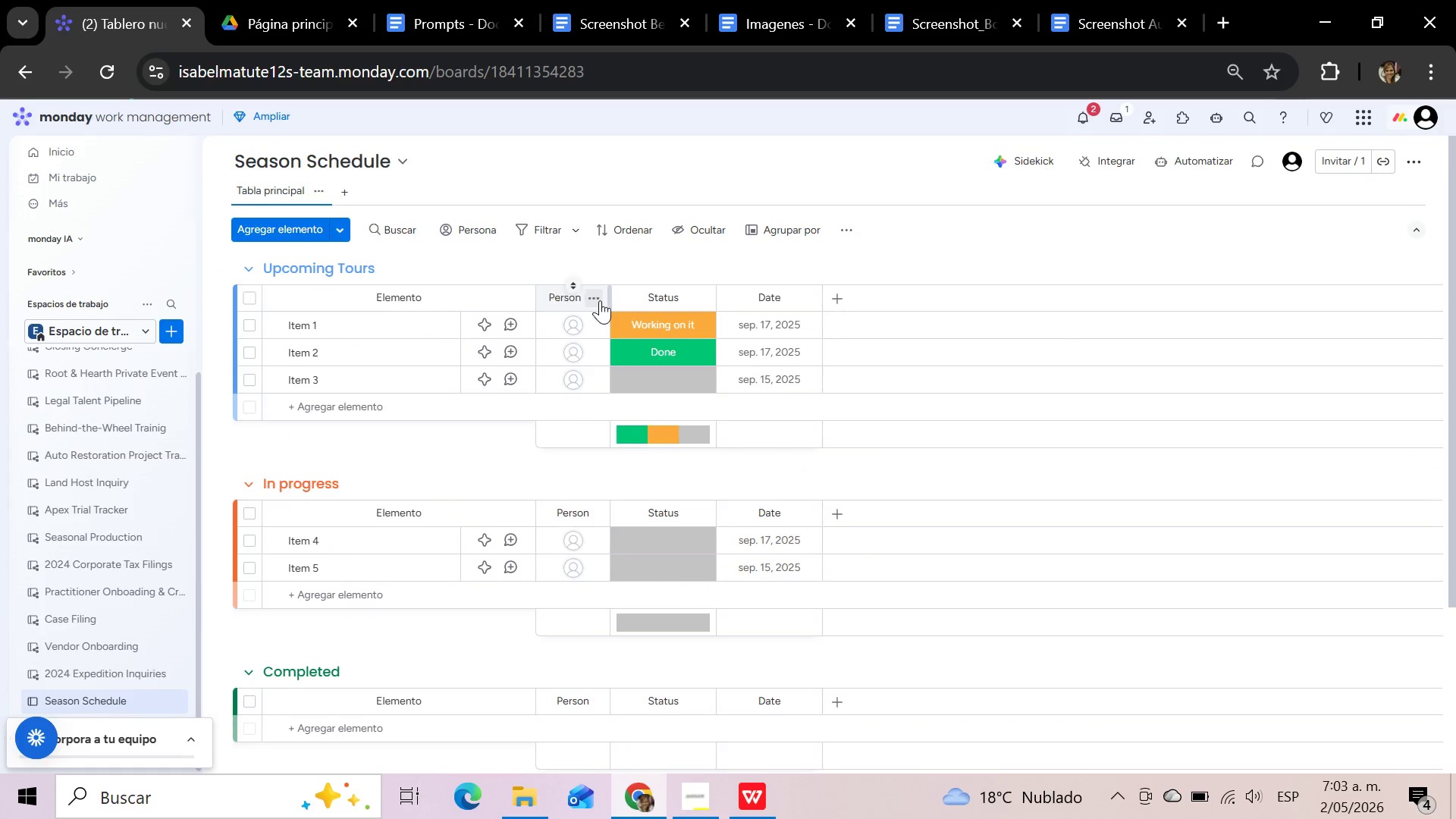 
left_click([600, 300])
 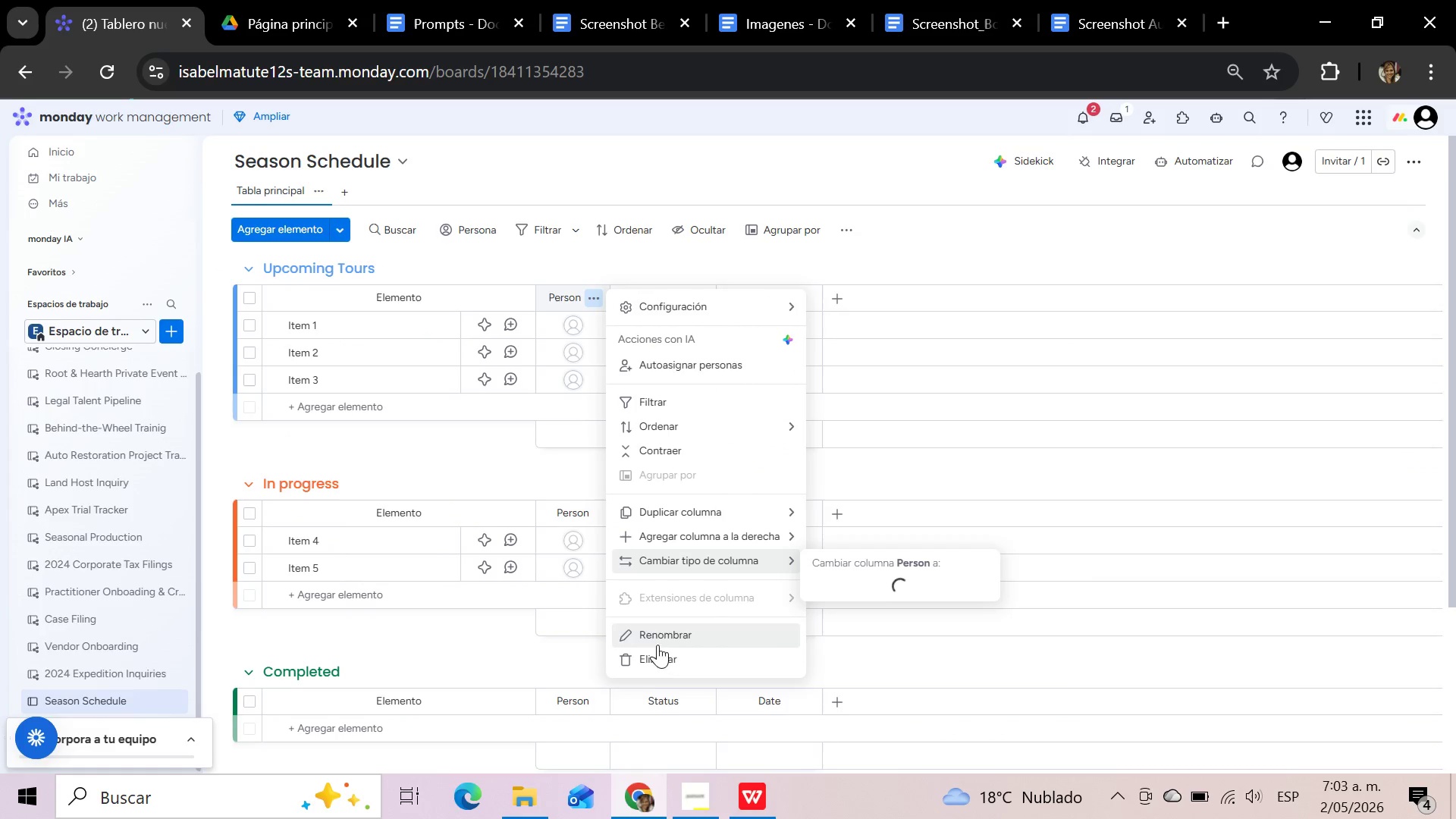 
left_click([657, 657])
 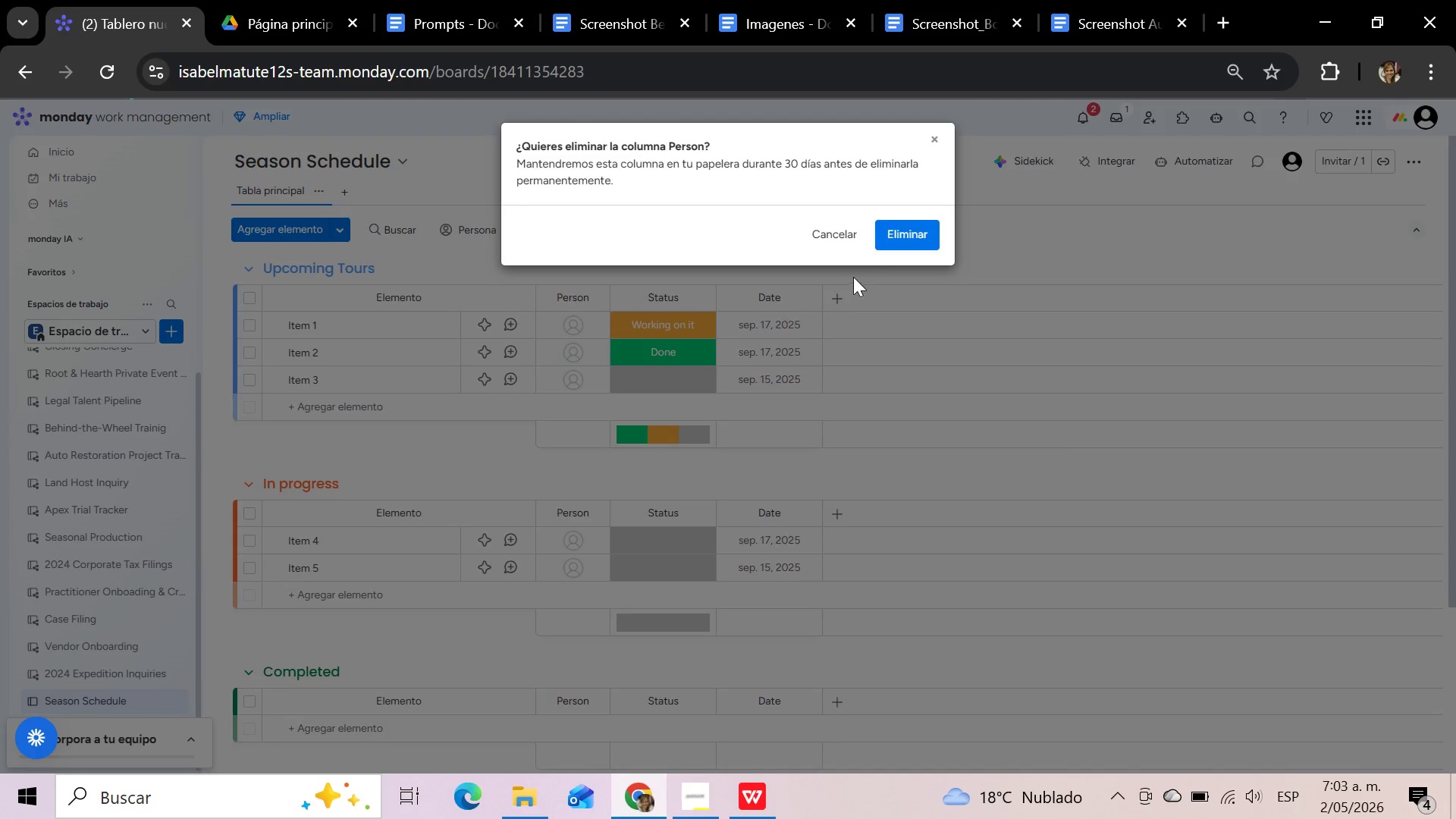 
left_click([896, 230])
 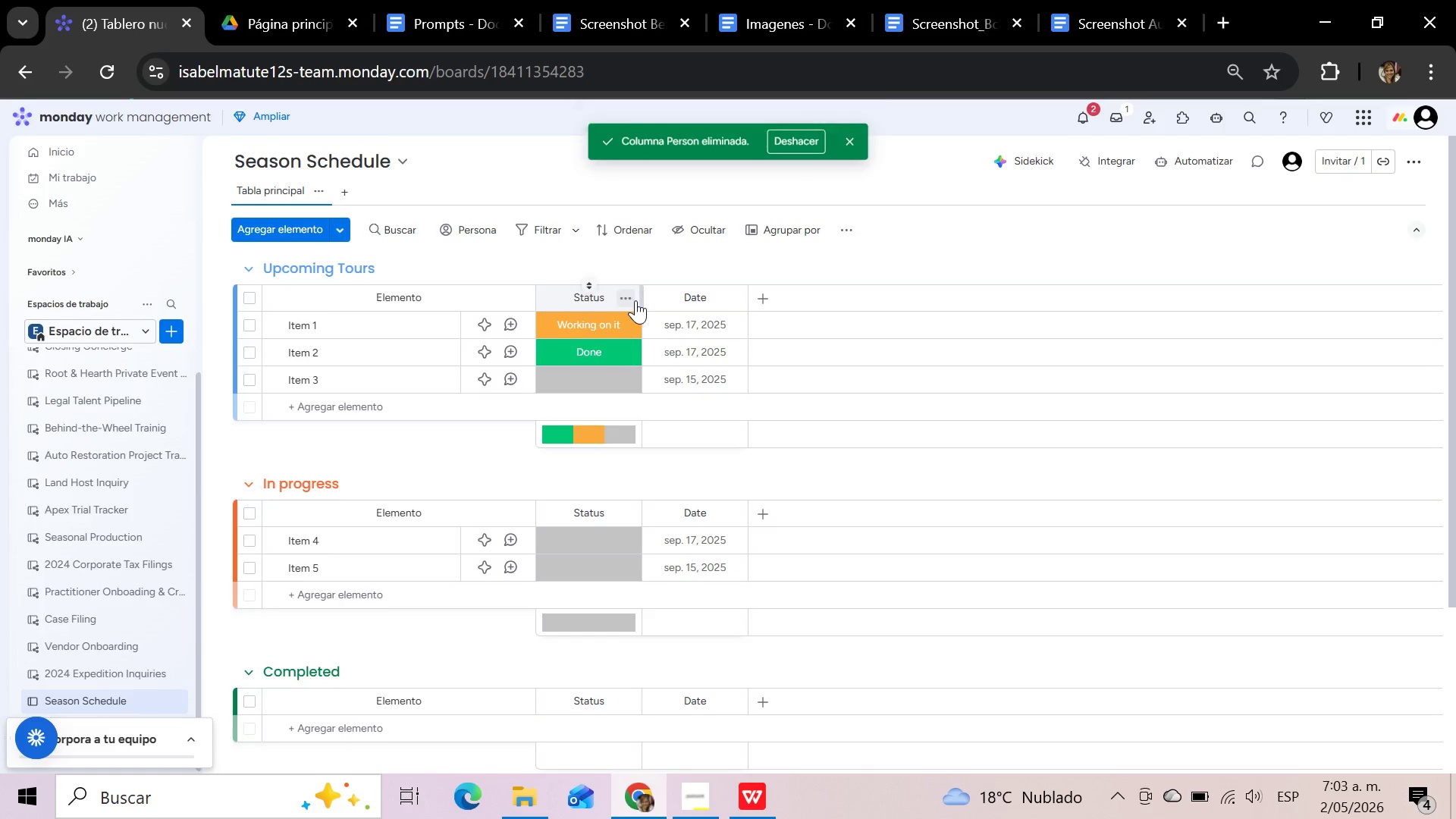 
left_click([627, 300])
 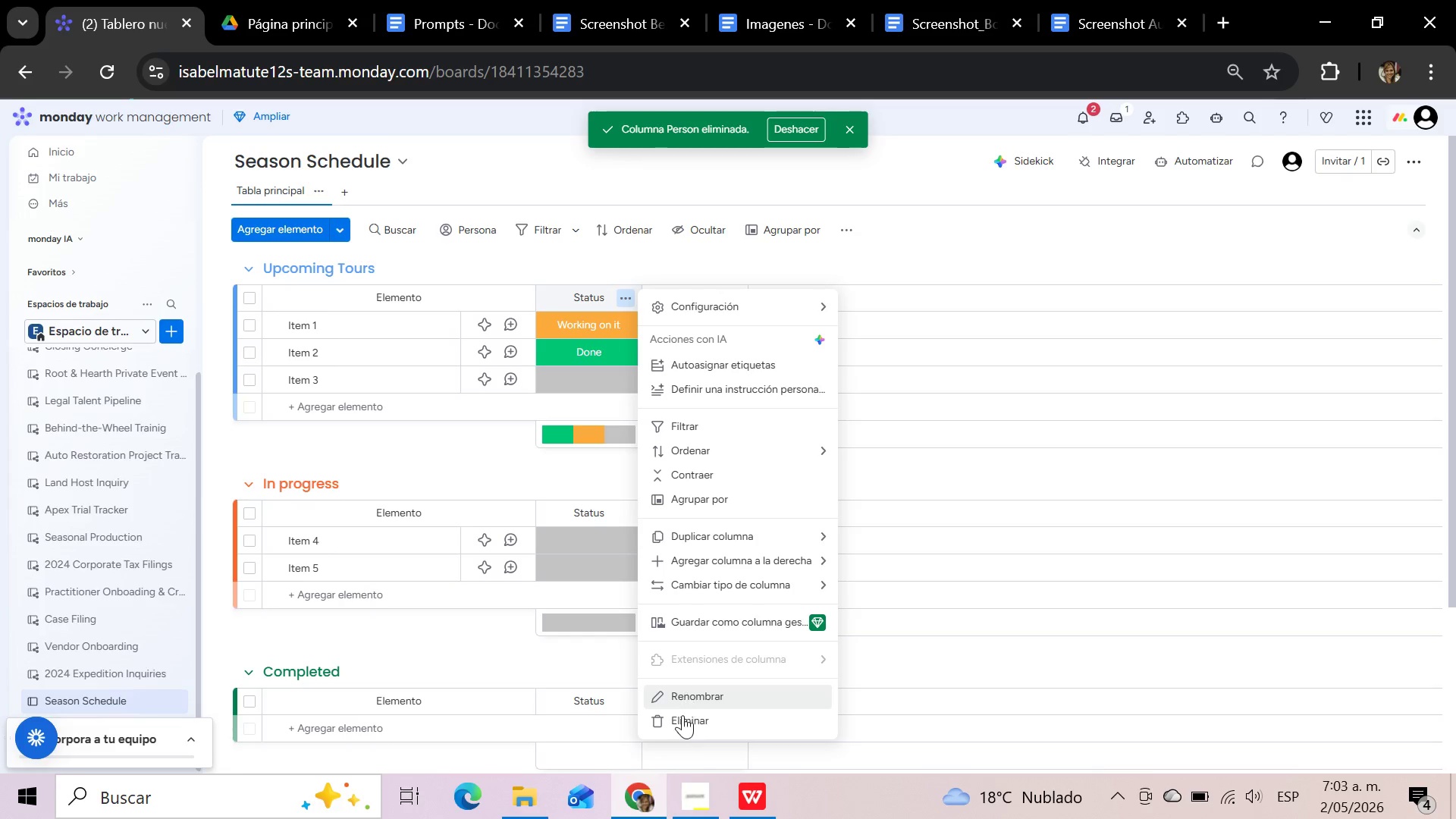 
left_click([682, 720])
 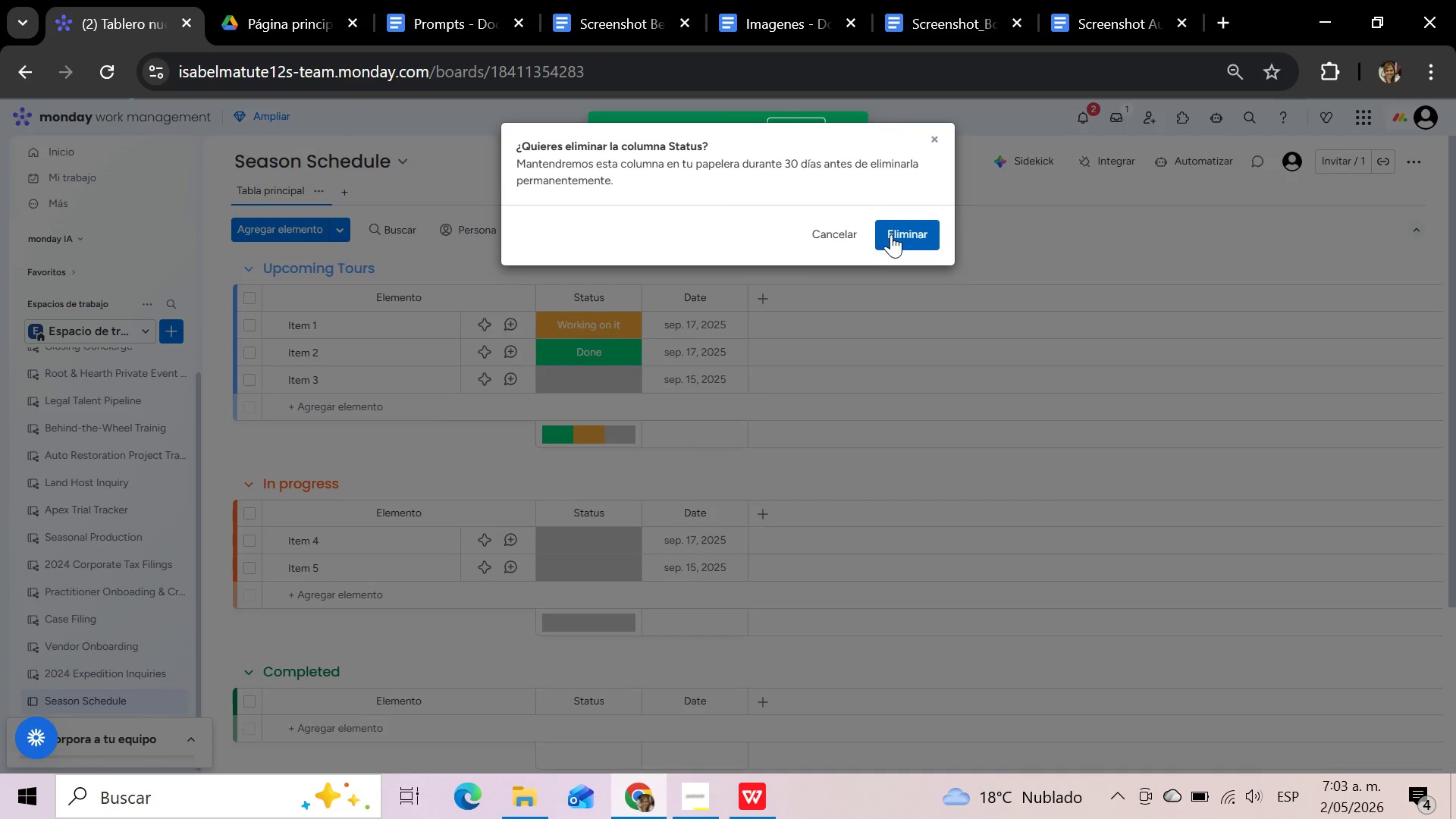 
left_click([896, 230])
 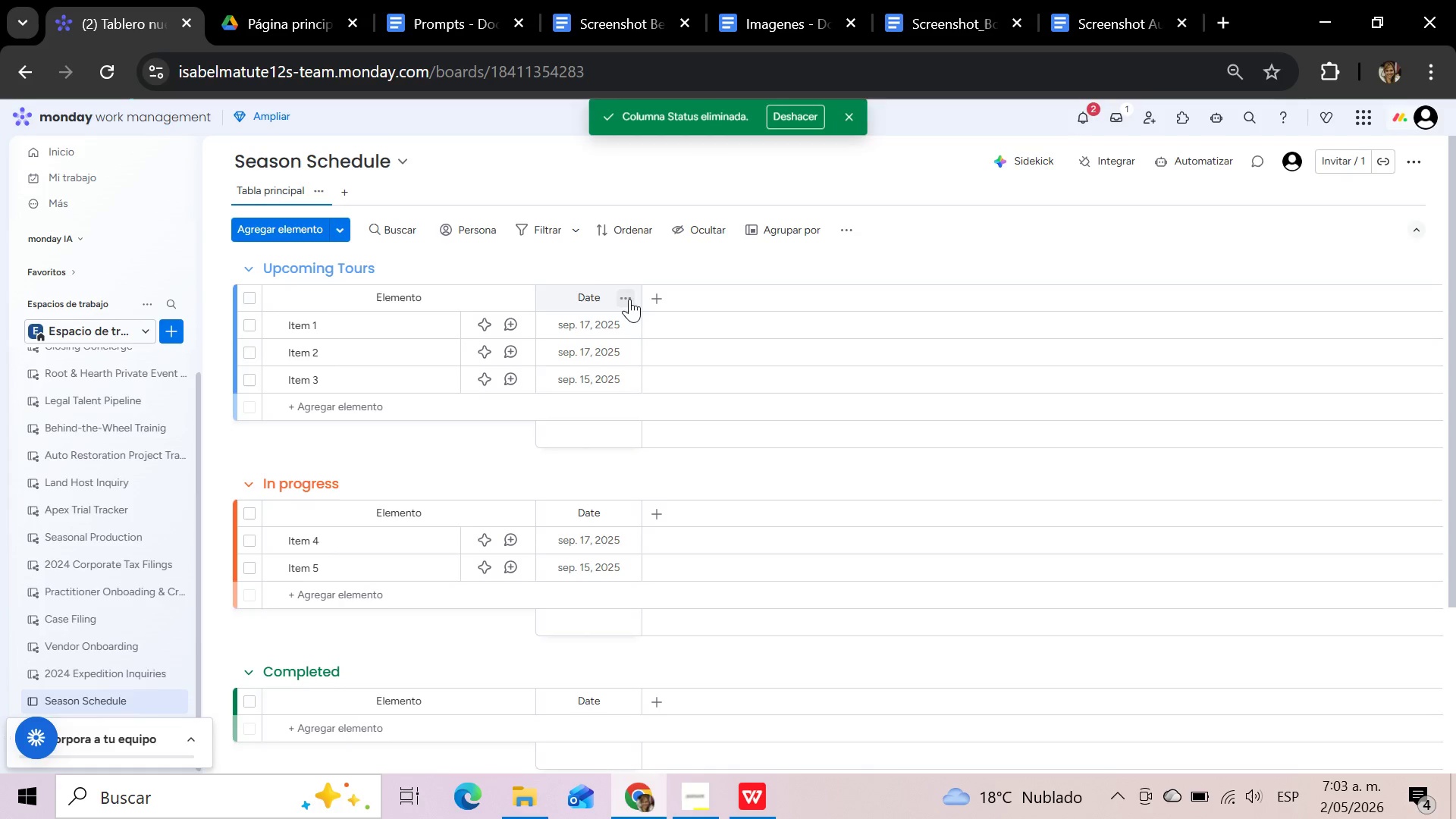 
left_click([629, 299])
 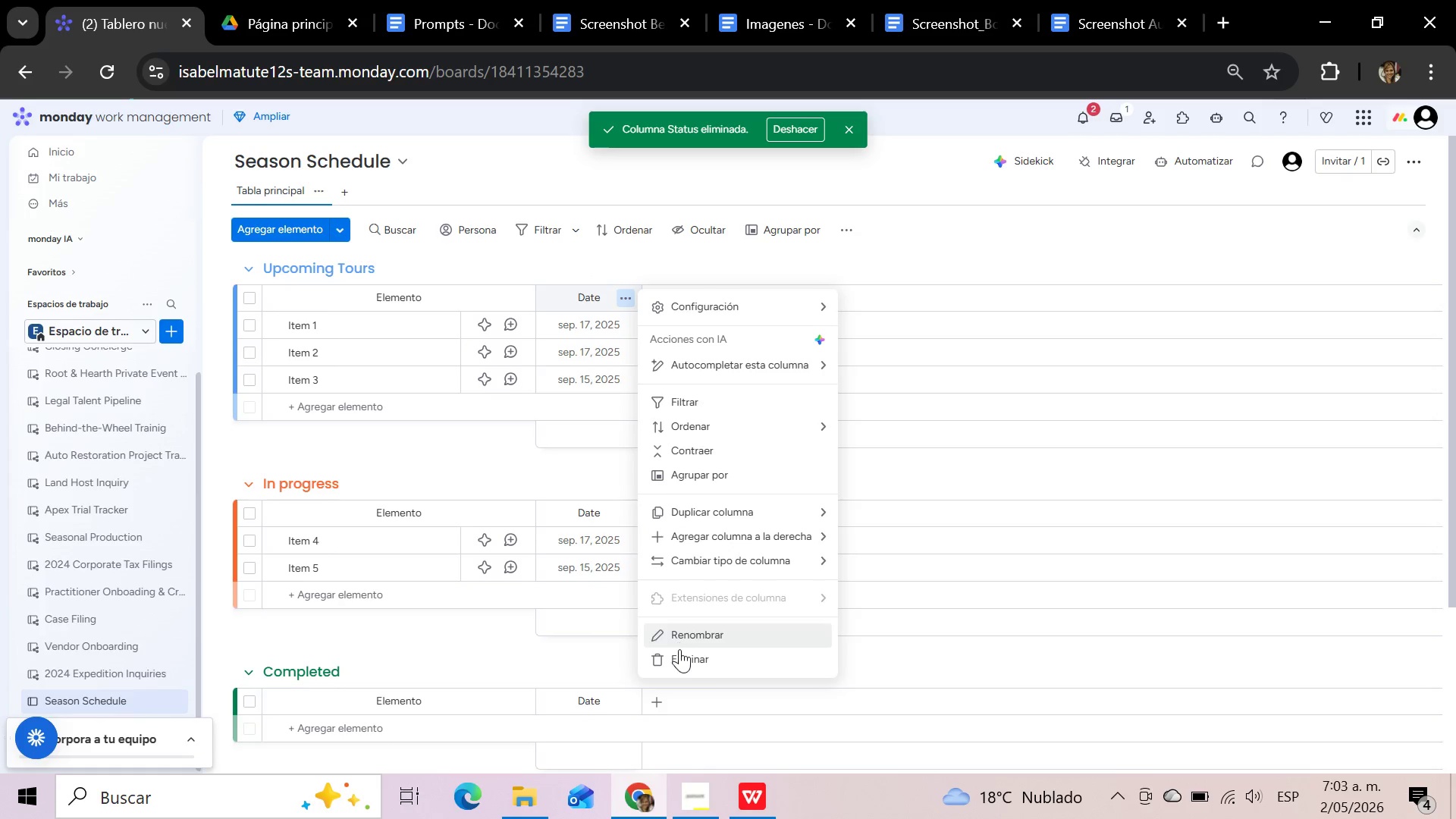 
left_click([679, 654])
 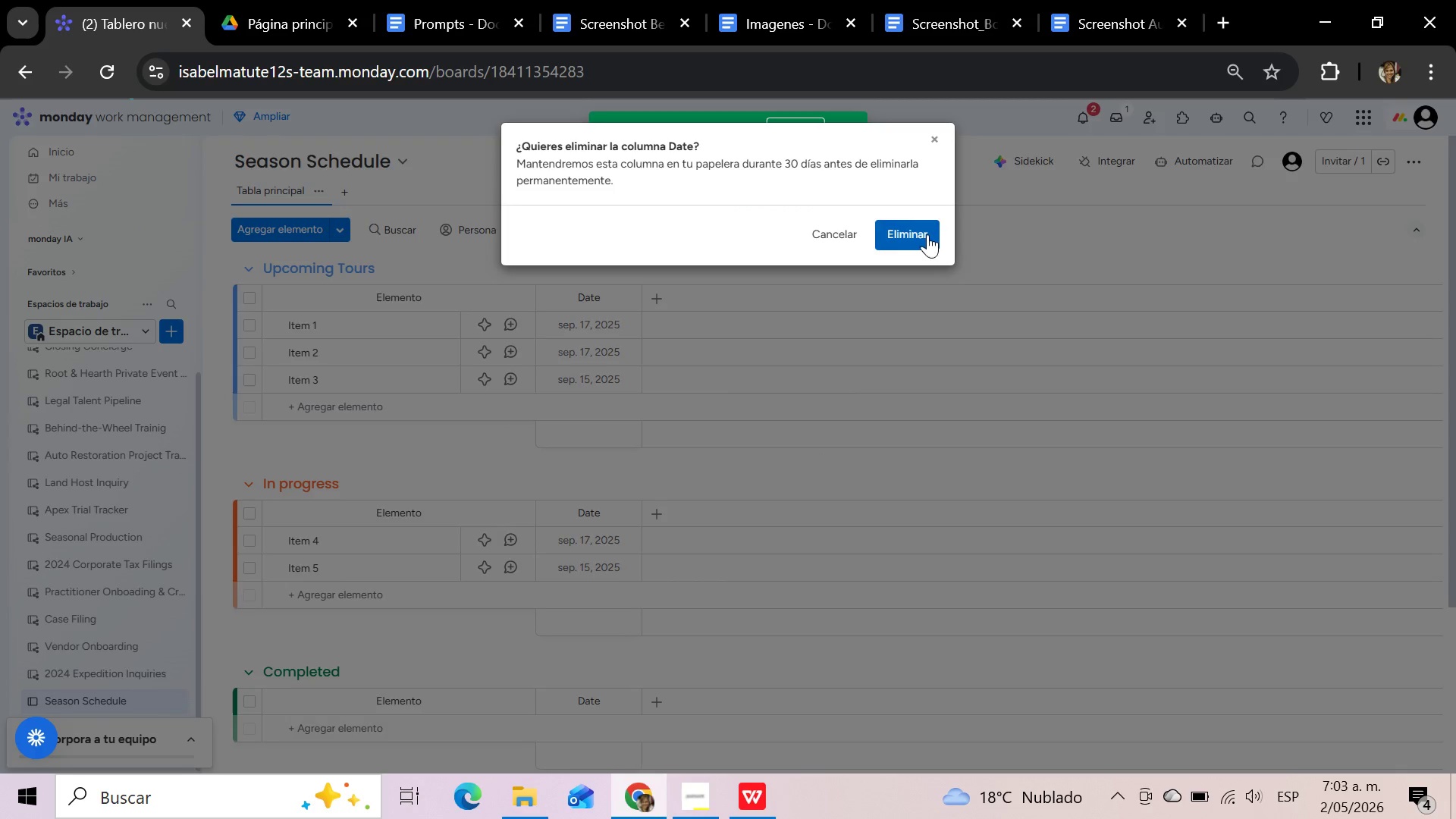 
left_click([927, 231])
 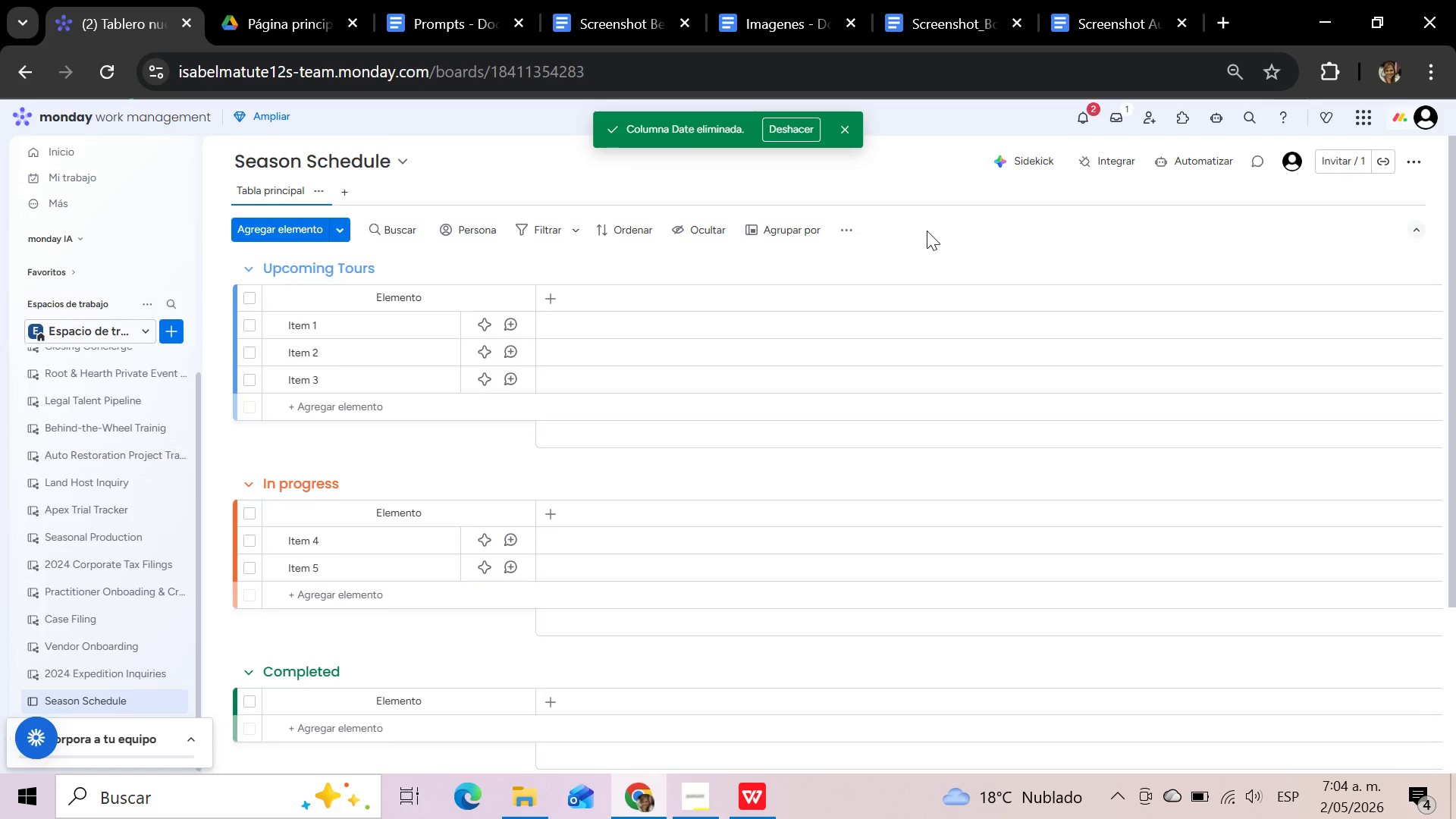 
wait(18.61)
 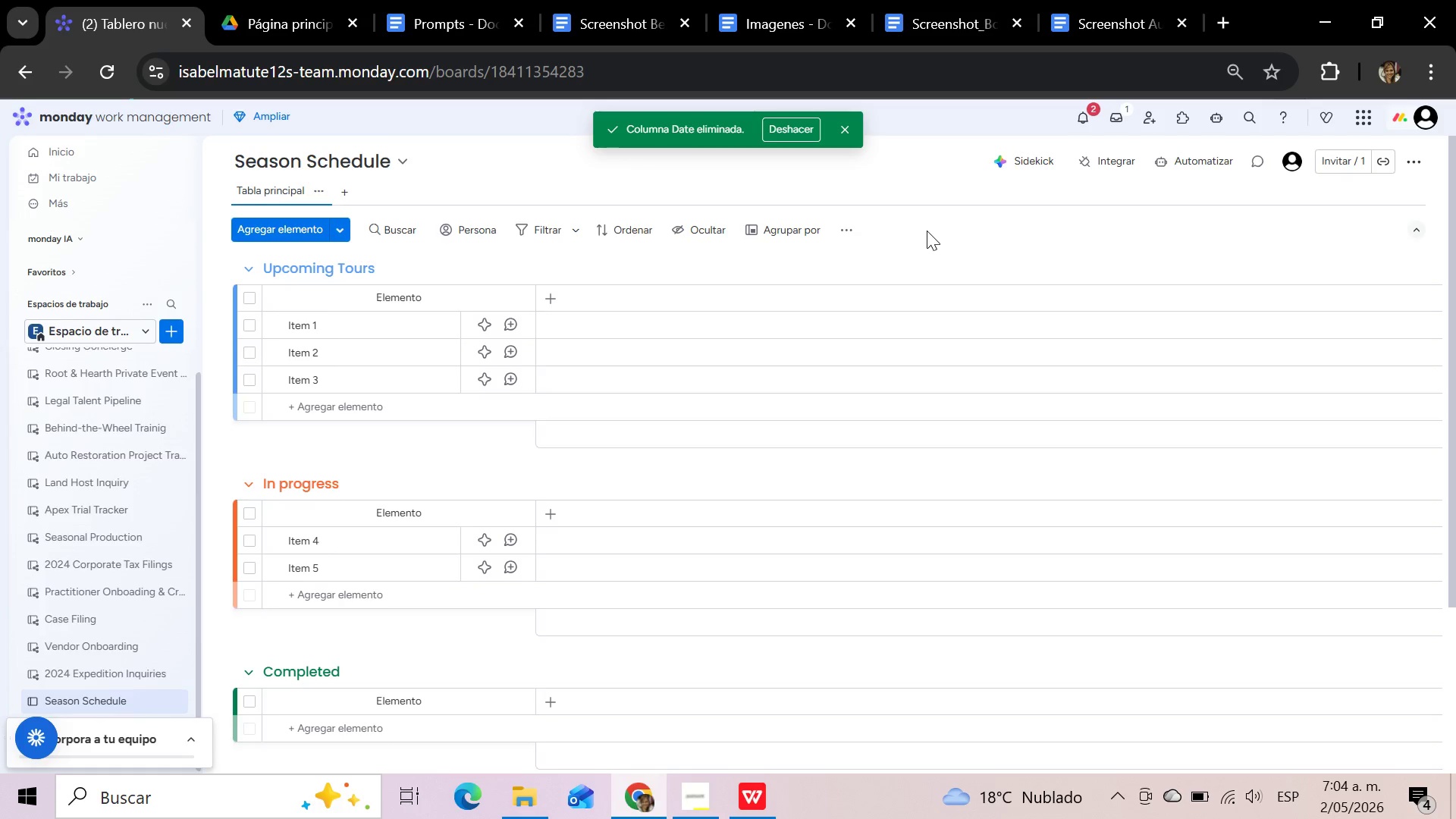 
left_click([421, 297])
 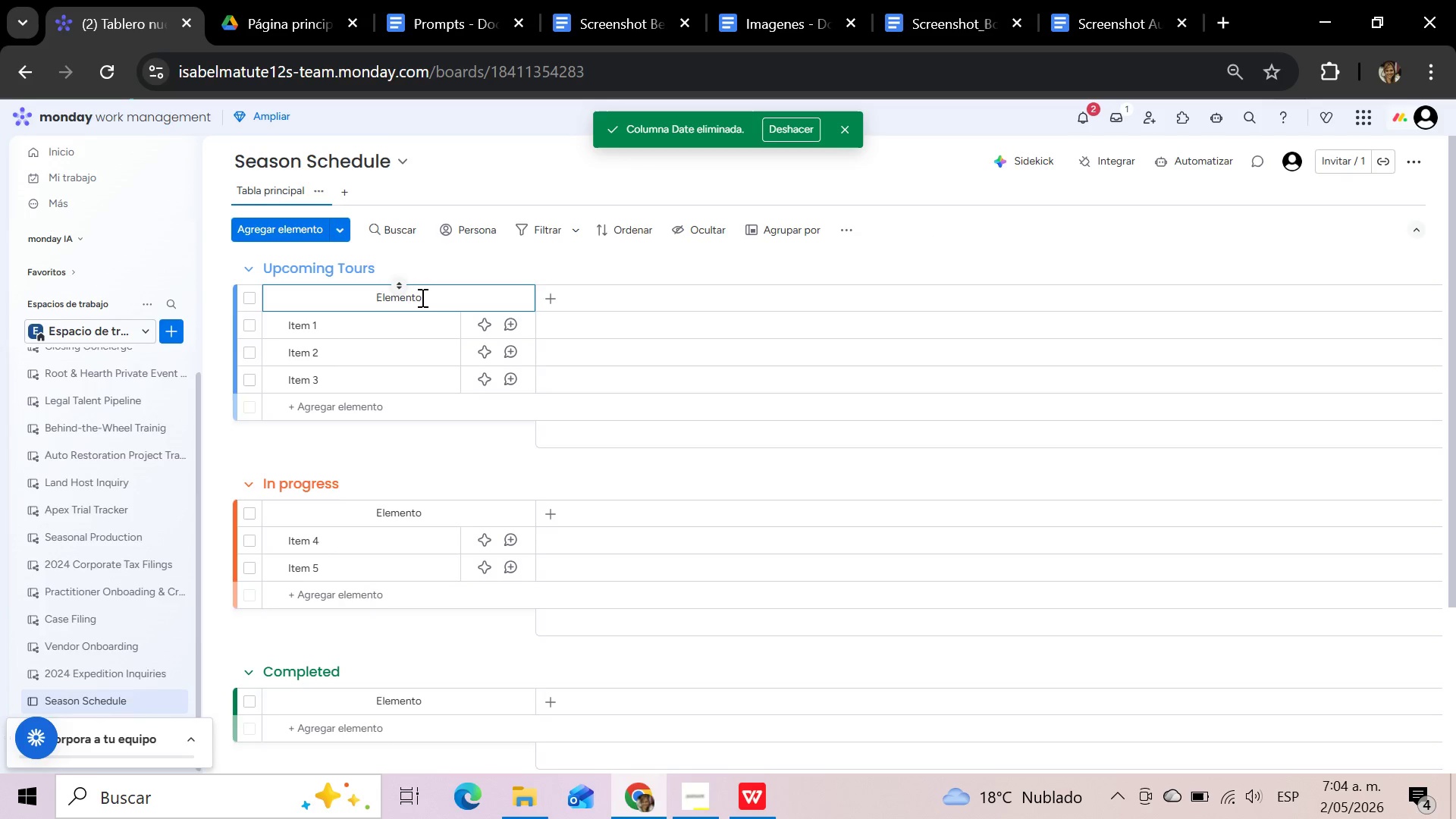 
hold_key(key=Backspace, duration=1.03)
 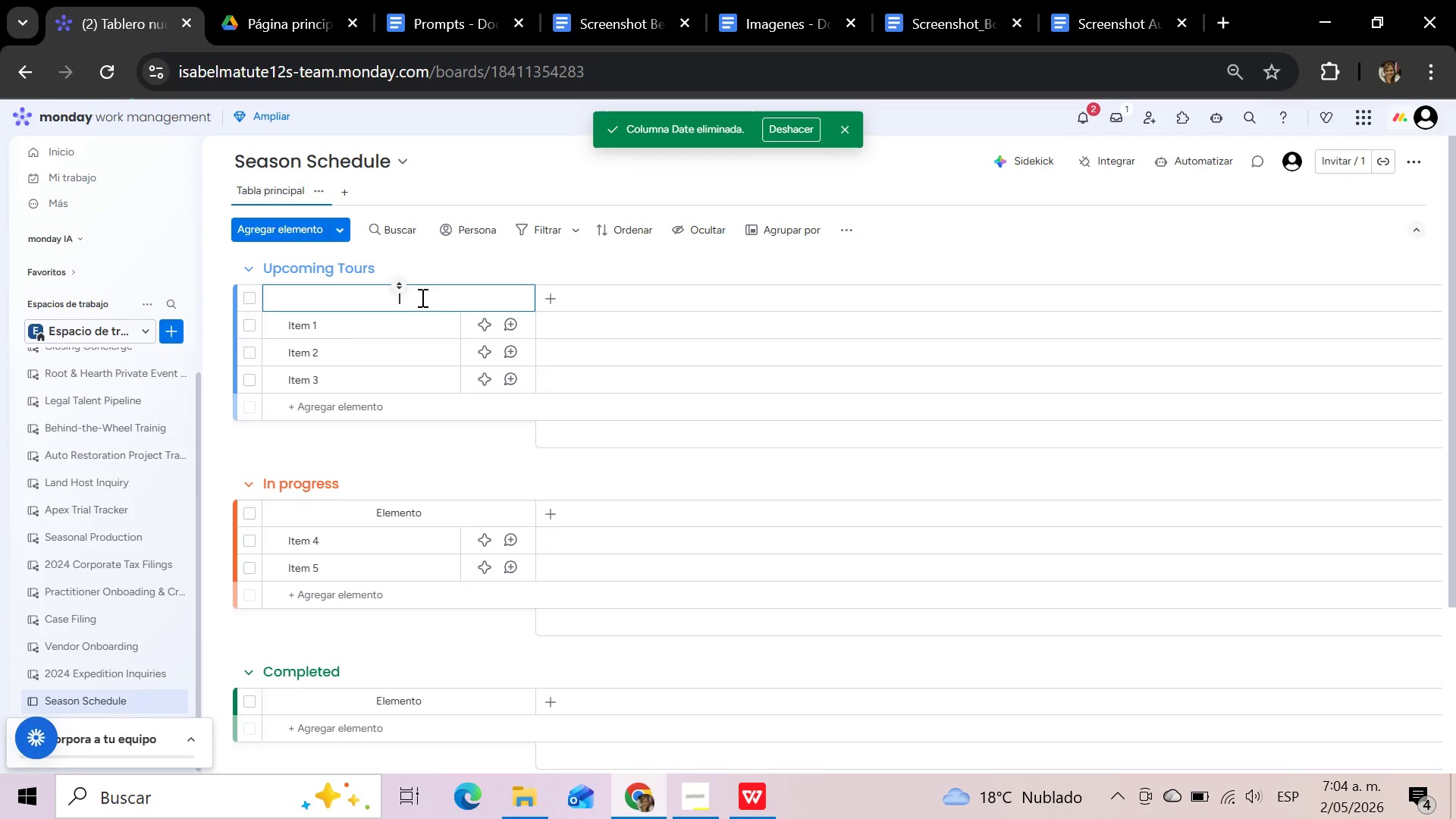 
type(Guest Name)
 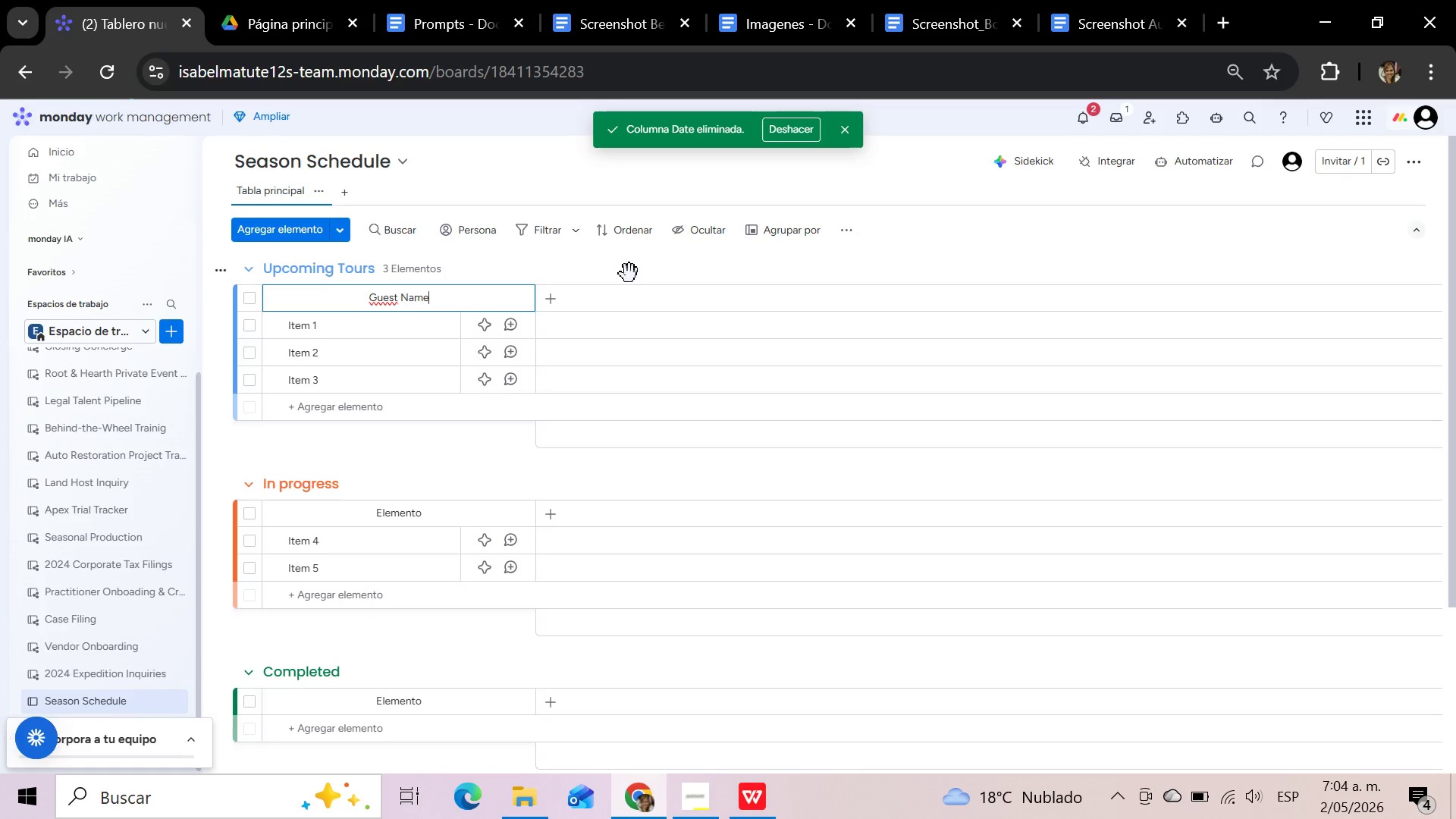 
wait(17.97)
 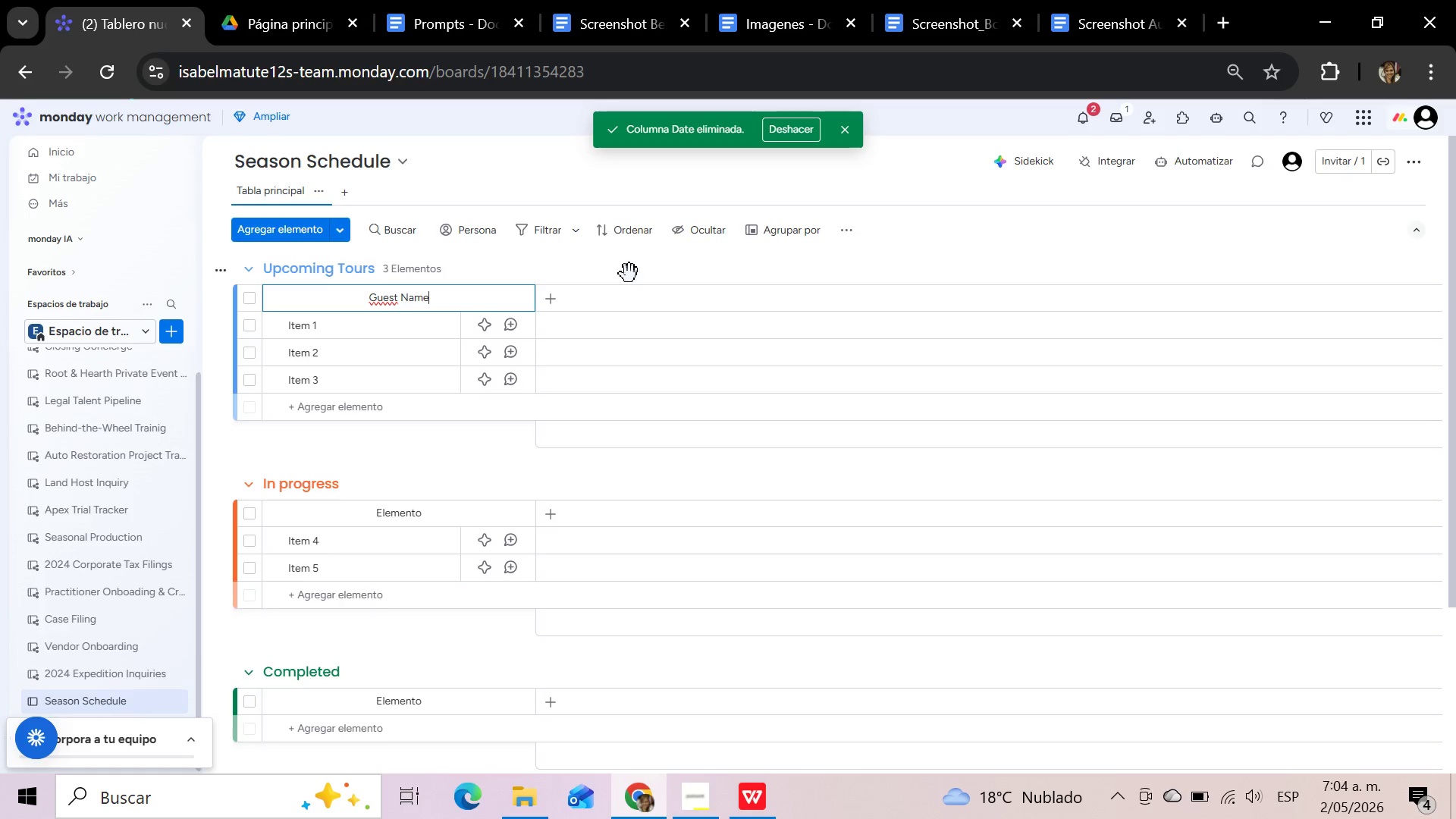 
left_click([547, 300])
 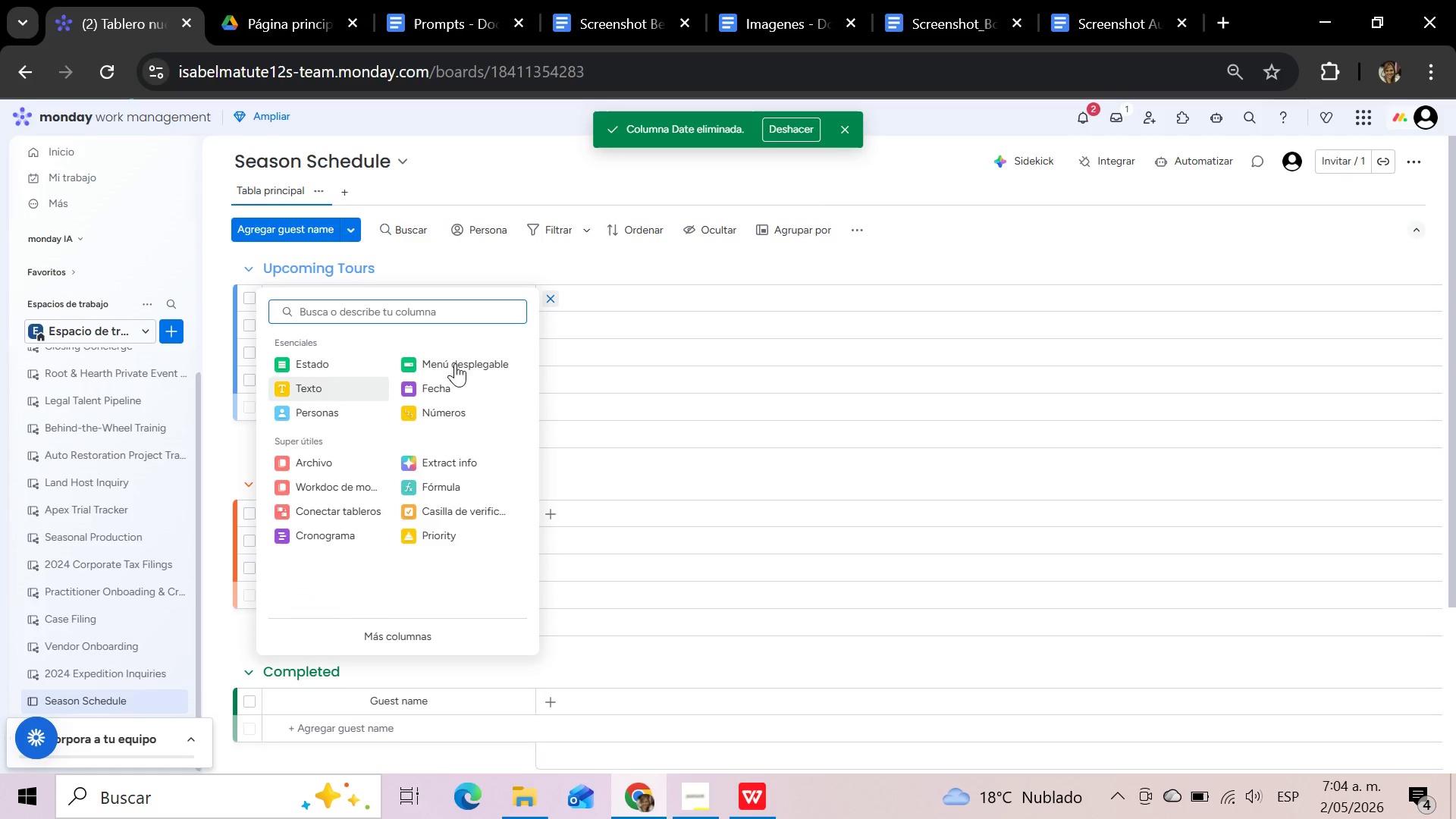 
left_click([472, 391])
 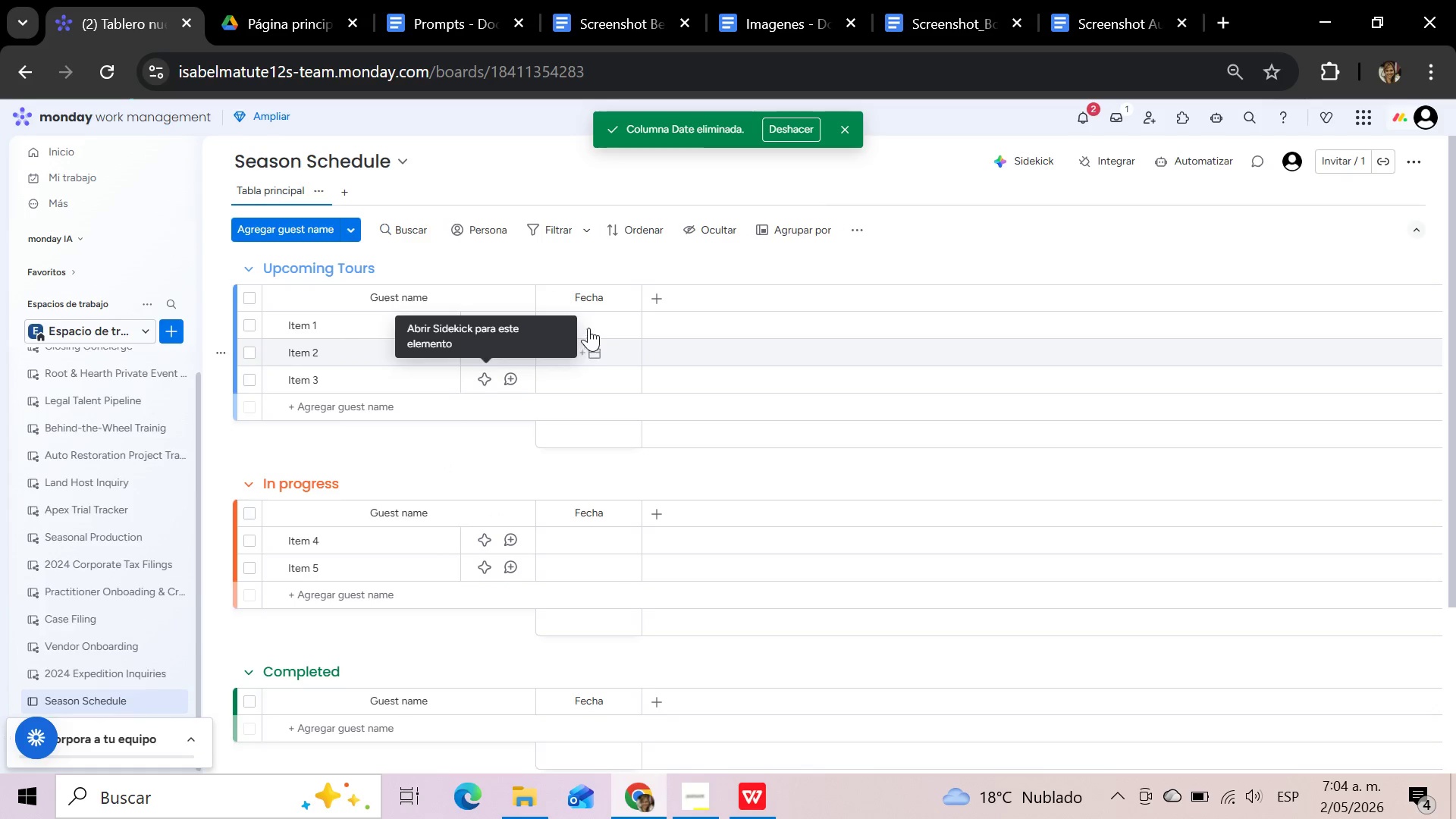 
left_click([601, 303])
 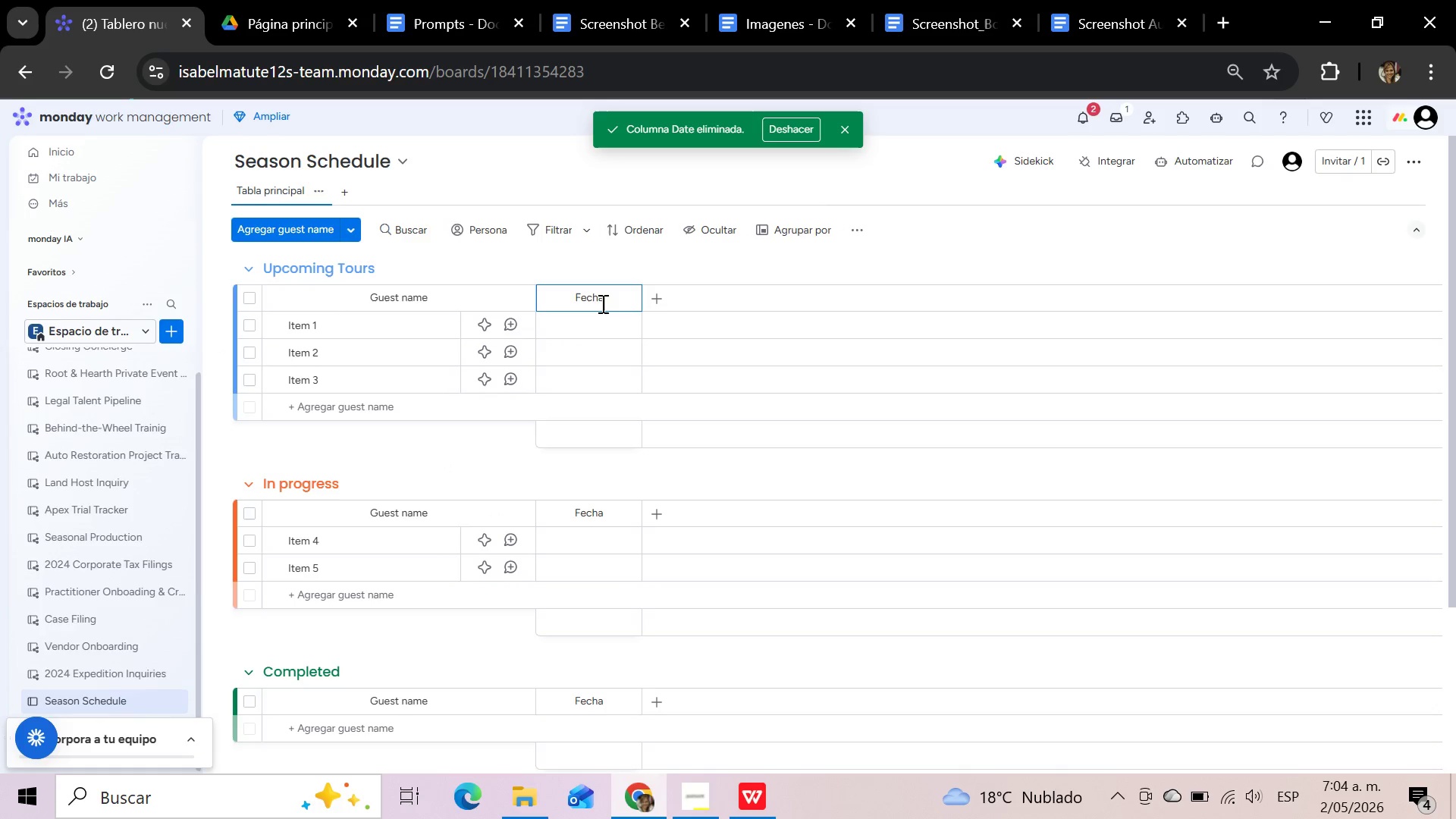 
hold_key(key=Backspace, duration=0.92)
 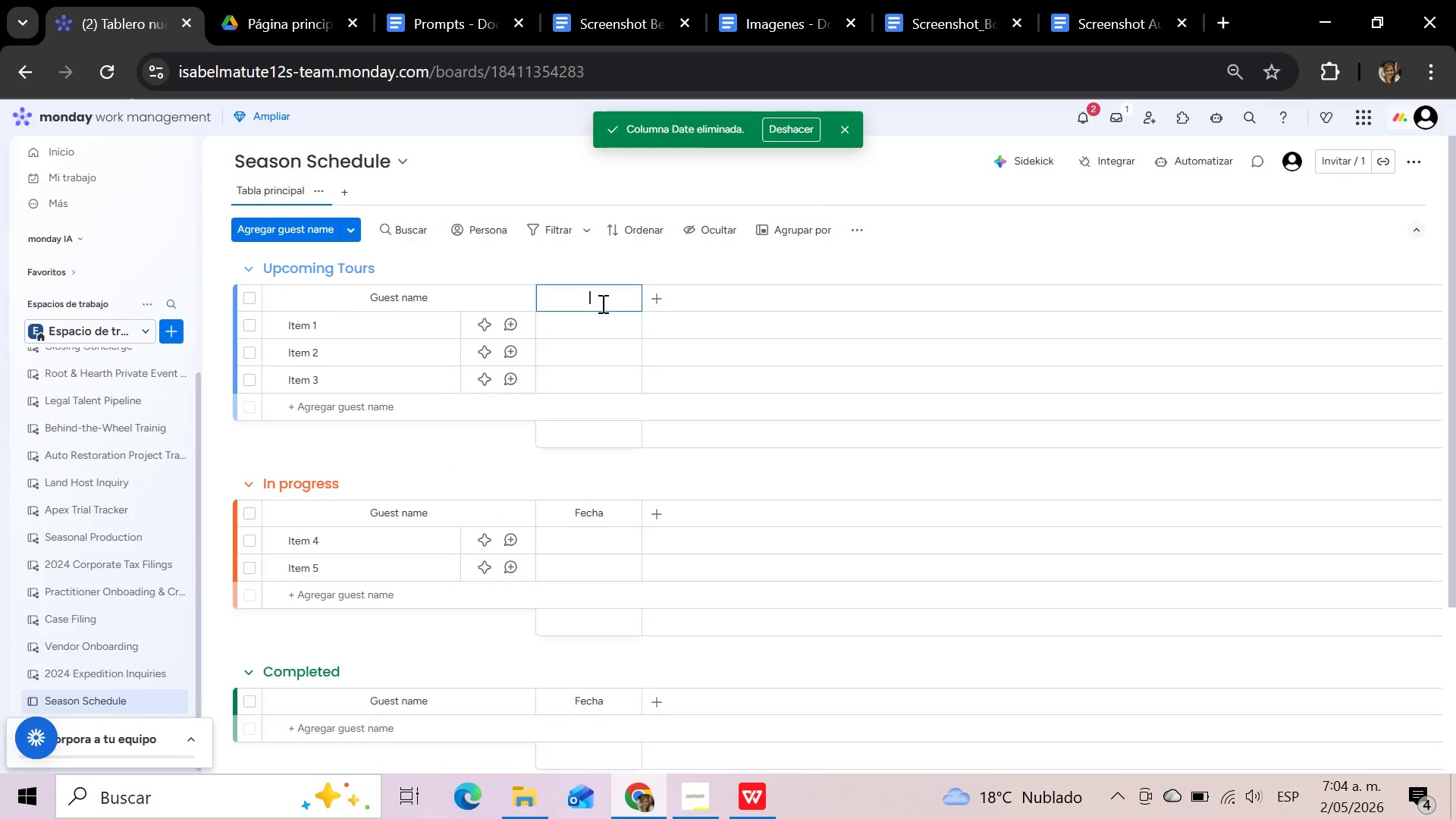 
type(Tor)
key(Backspace)
type(ur Date)
 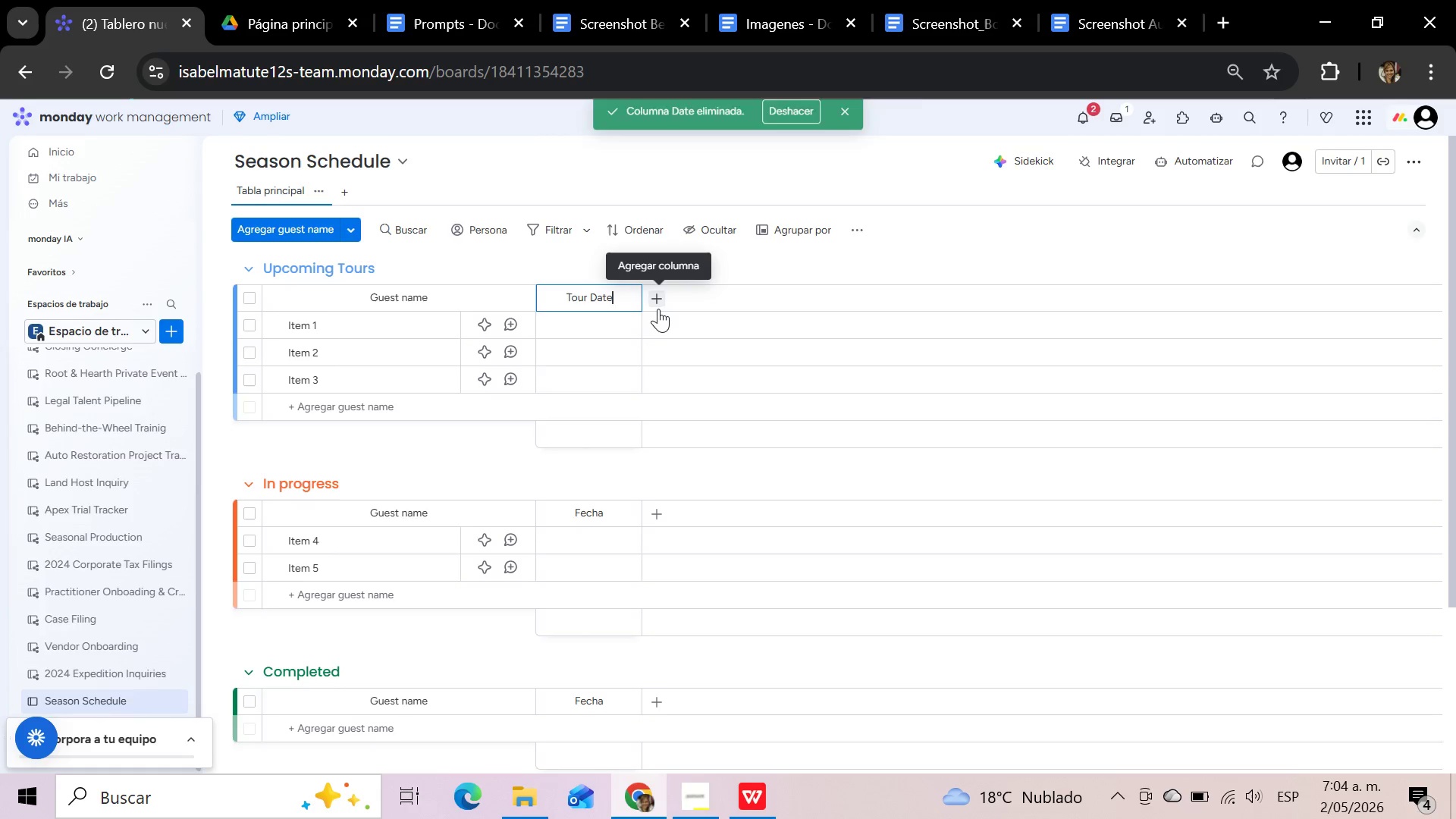 
wait(6.03)
 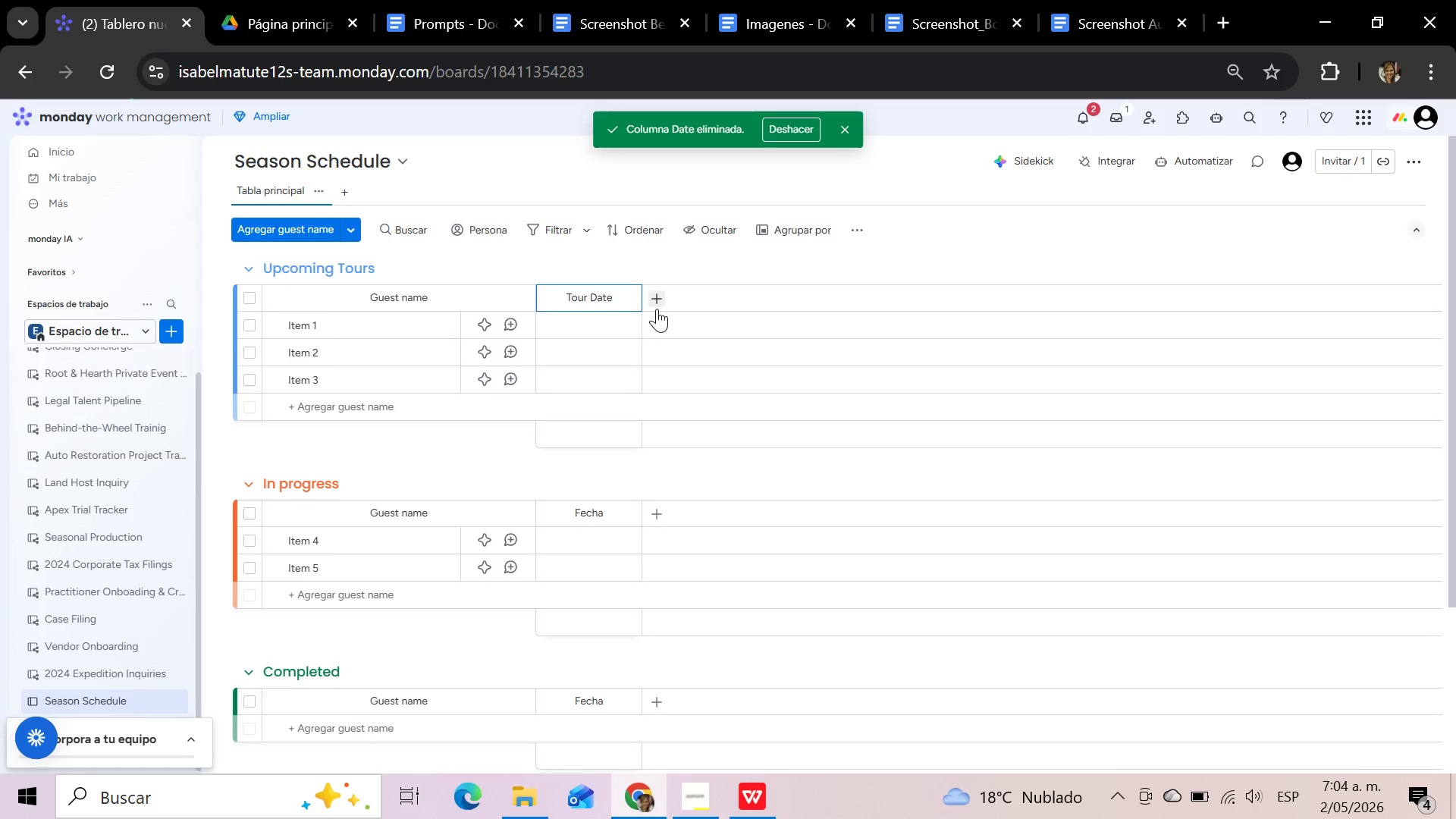 
left_click([658, 309])
 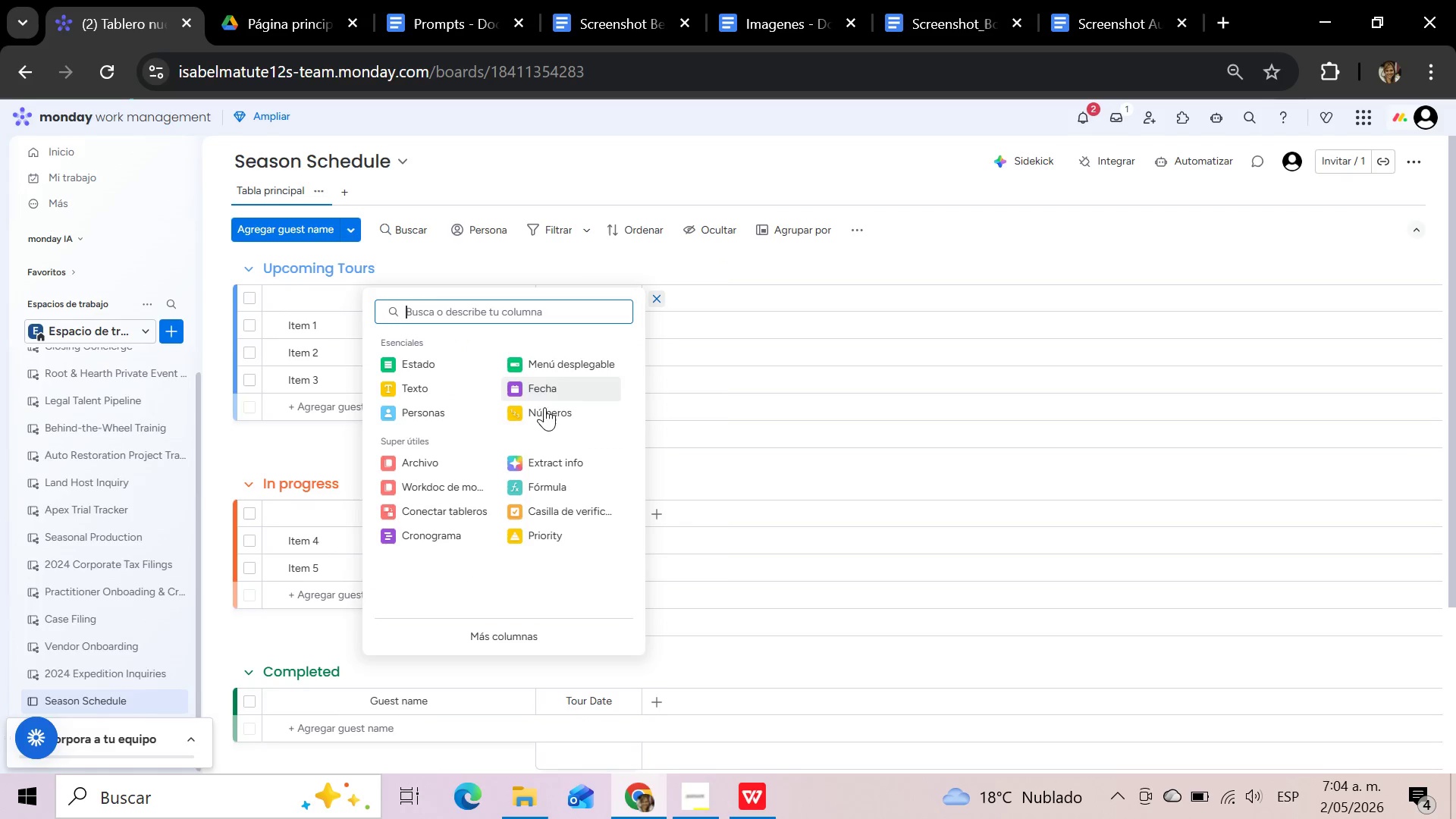 
left_click([544, 412])
 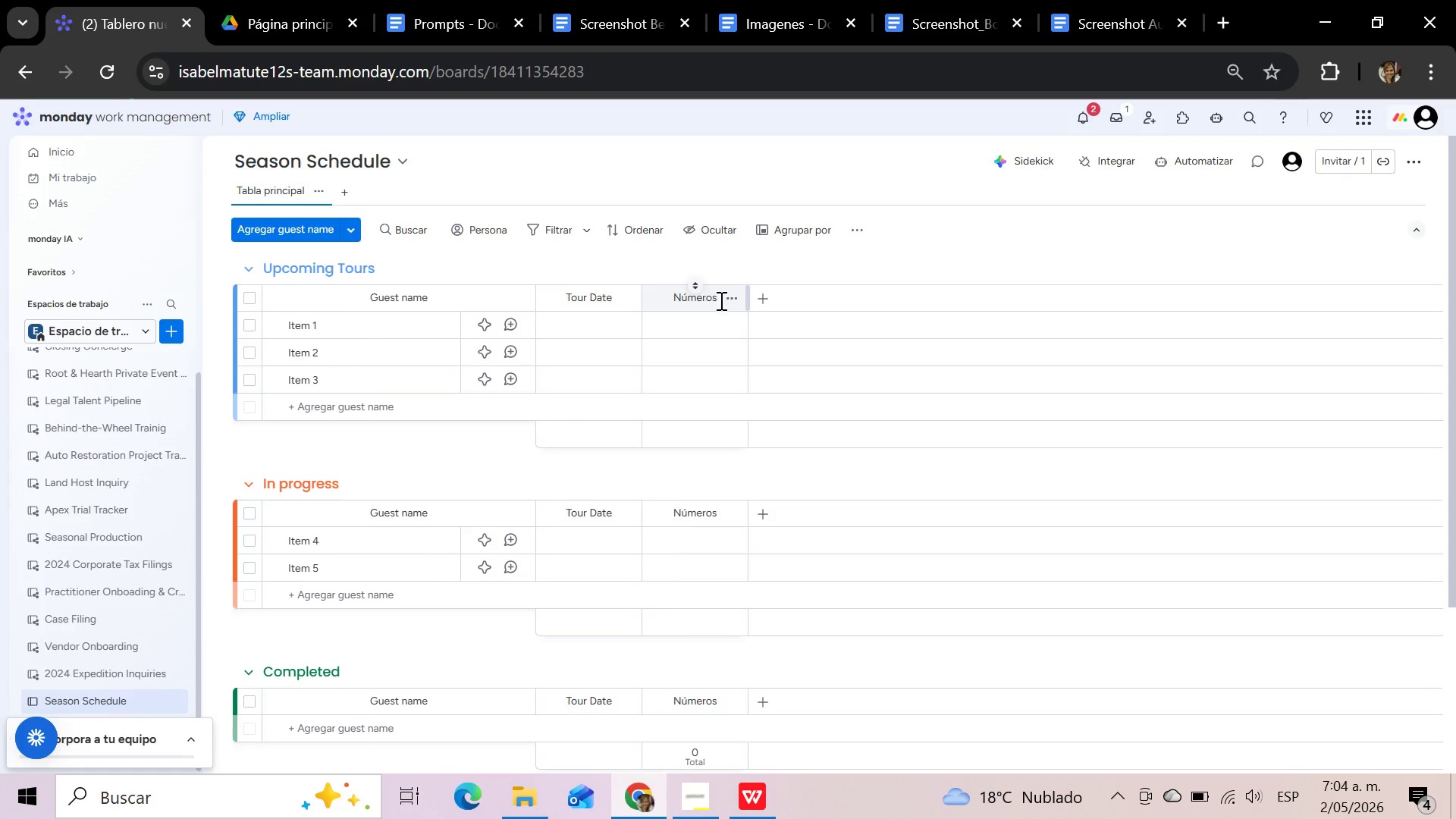 
left_click([718, 300])
 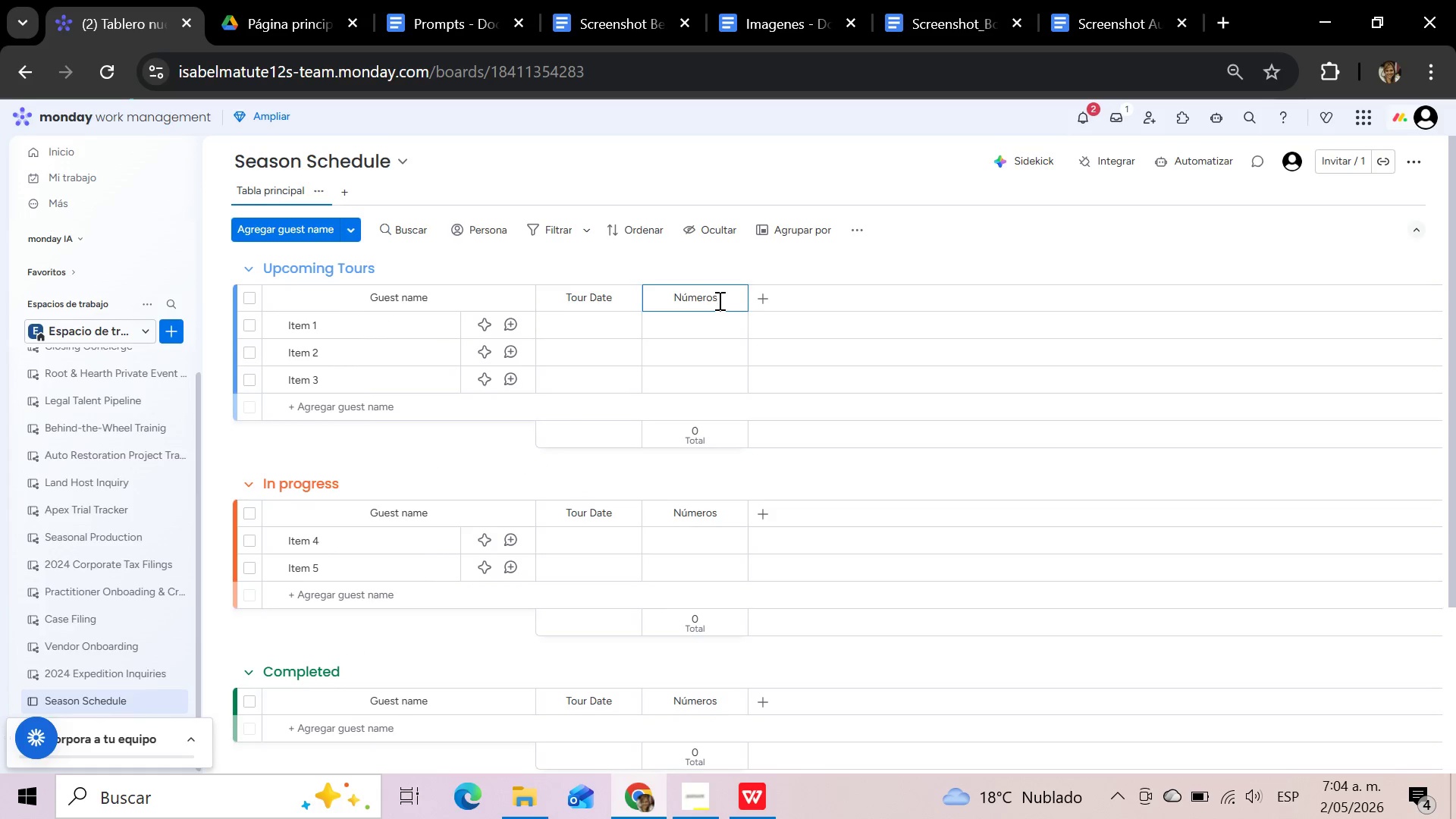 
hold_key(key=Backspace, duration=1.05)
 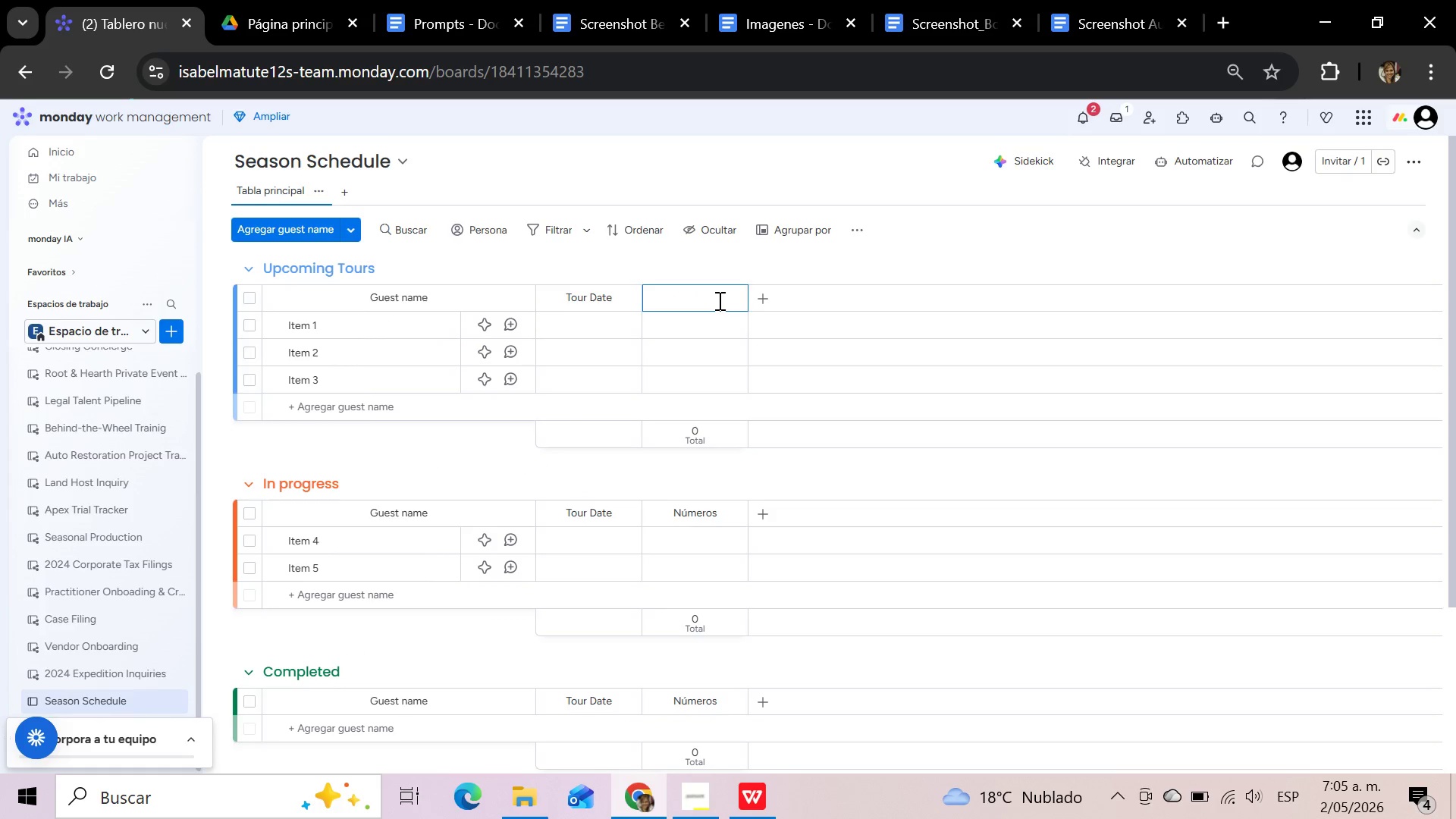 
type(Gru)
key(Backspace)
type(oup Size)
 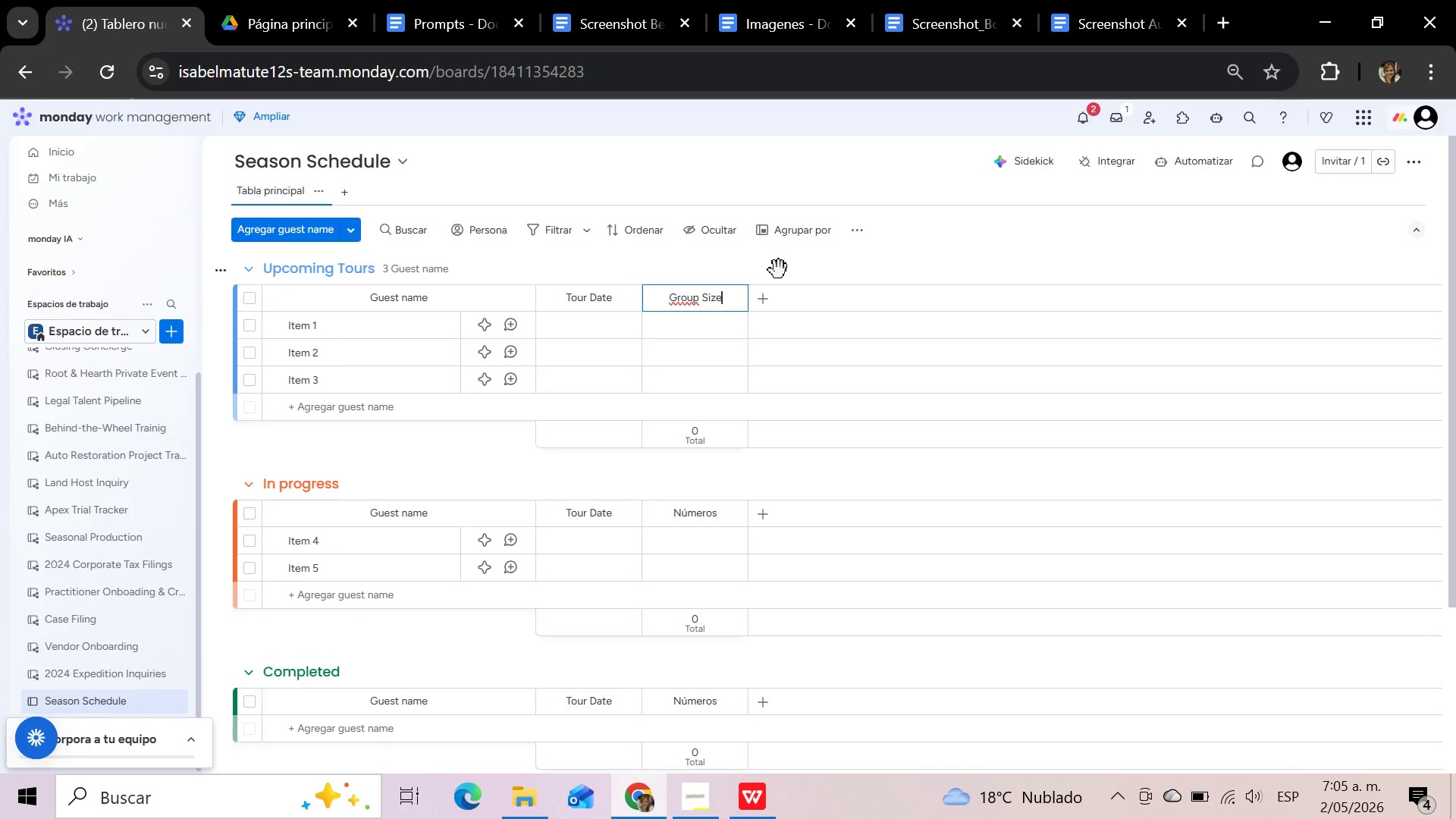 
wait(7.33)
 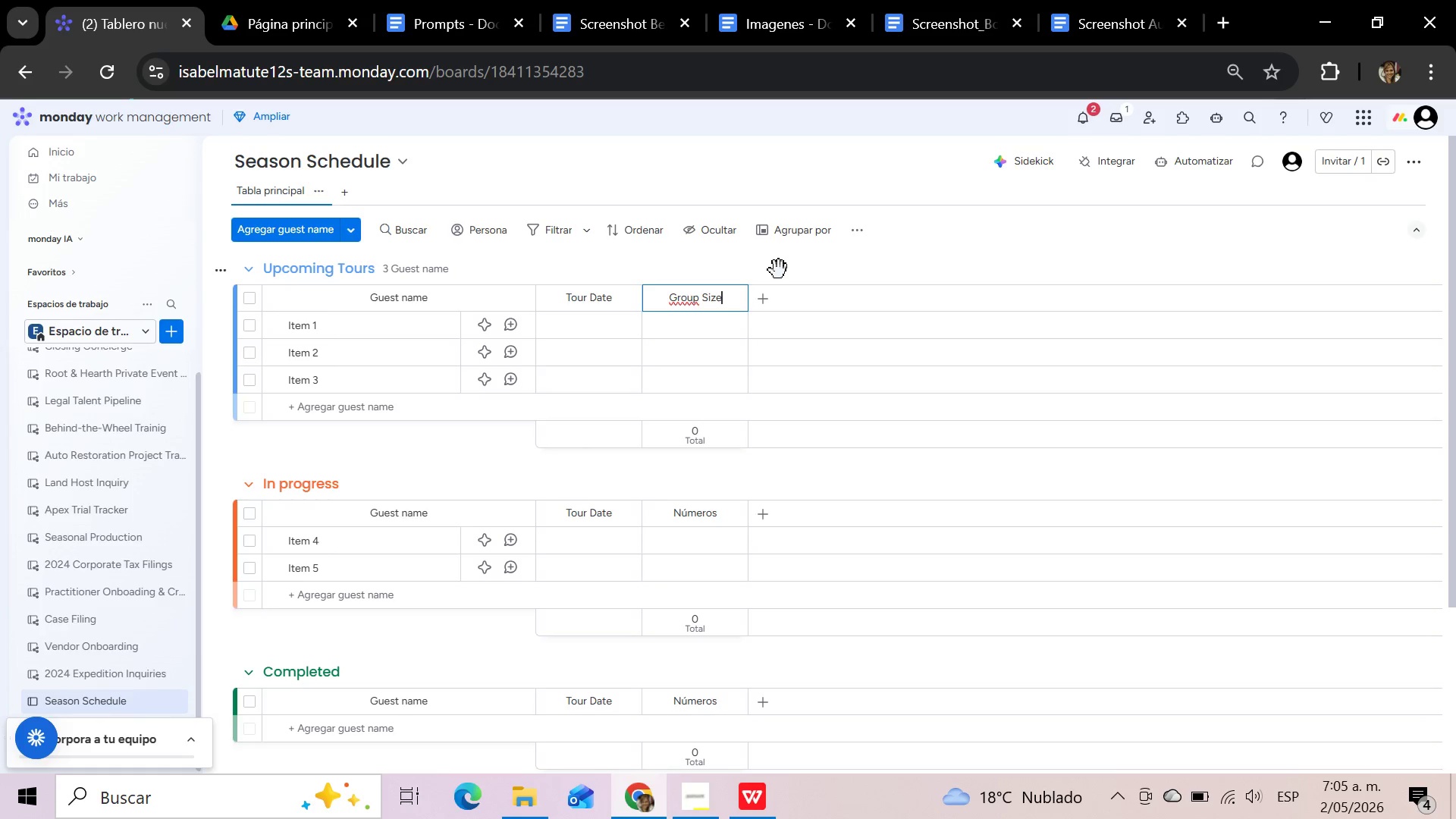 
left_click([763, 296])
 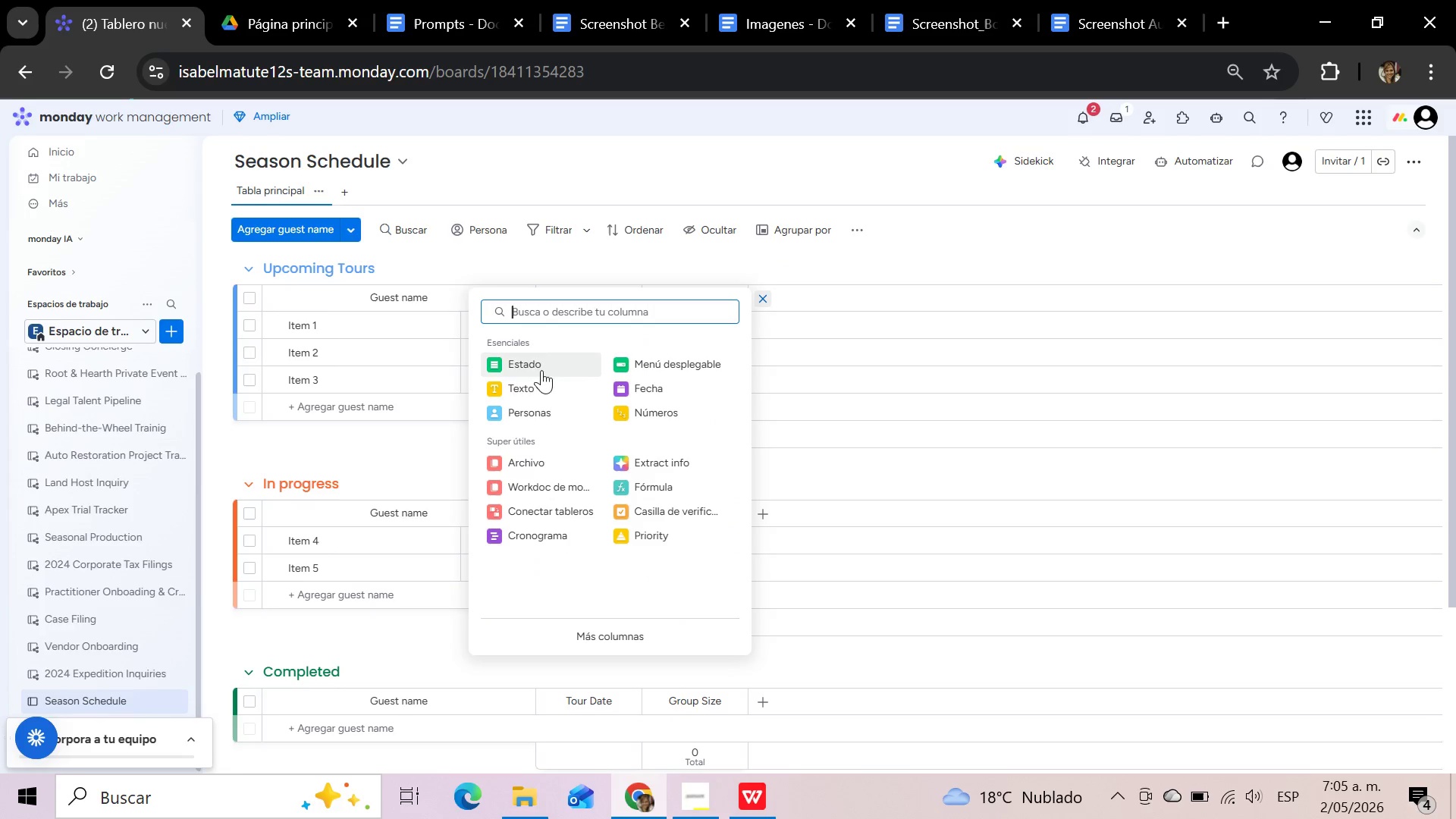 
left_click([524, 371])
 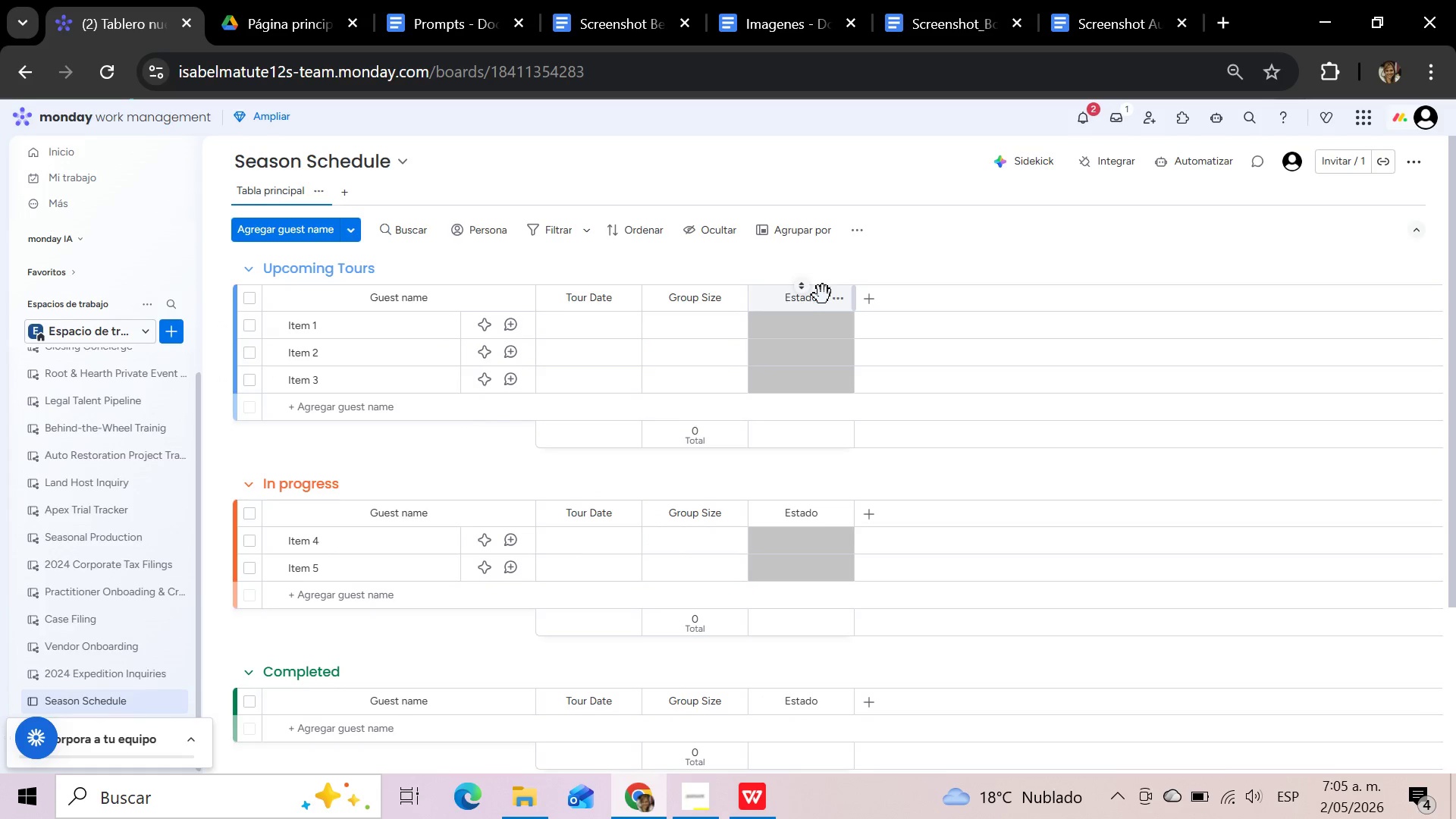 
left_click([819, 299])
 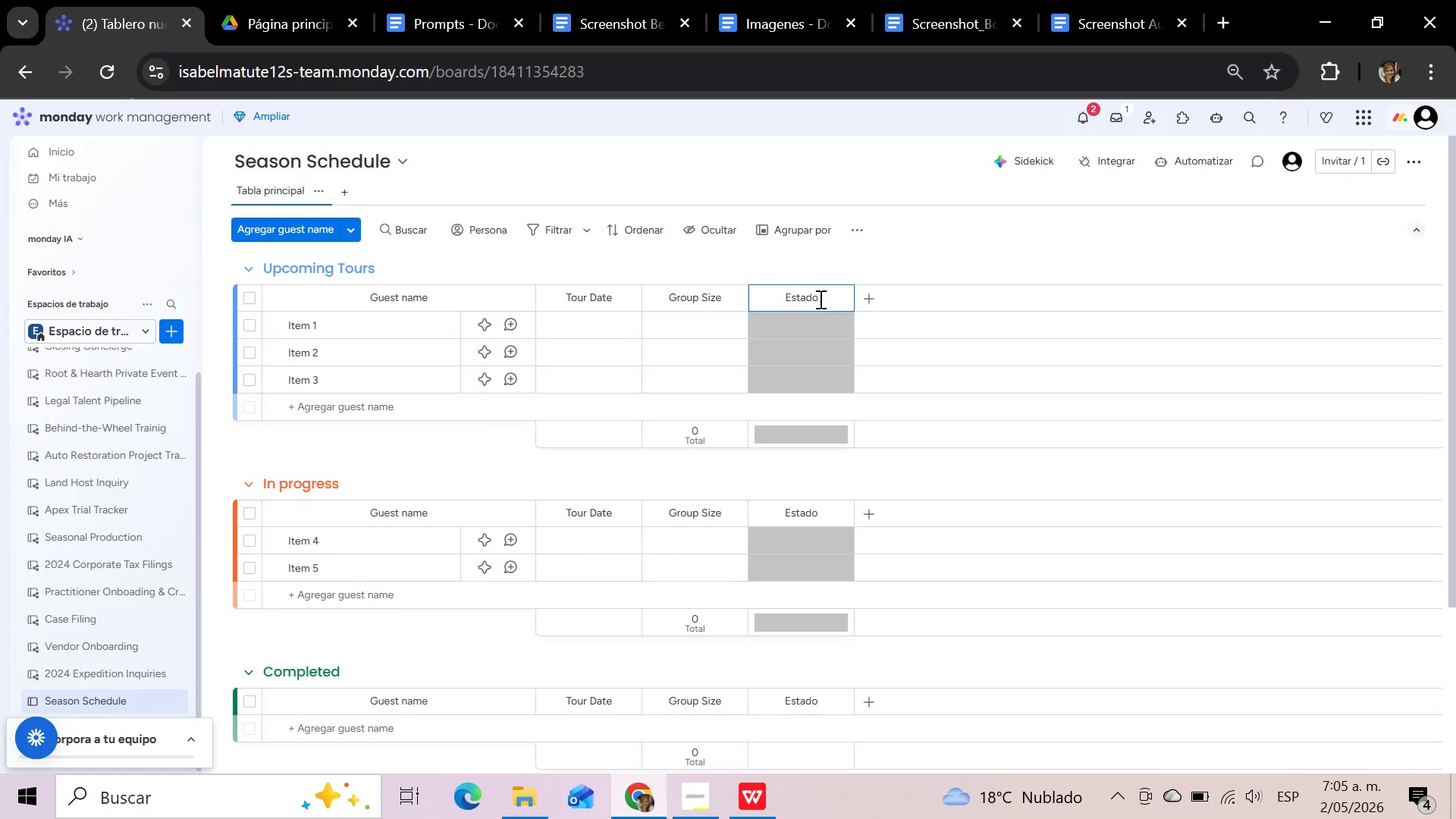 
hold_key(key=Backspace, duration=0.92)
 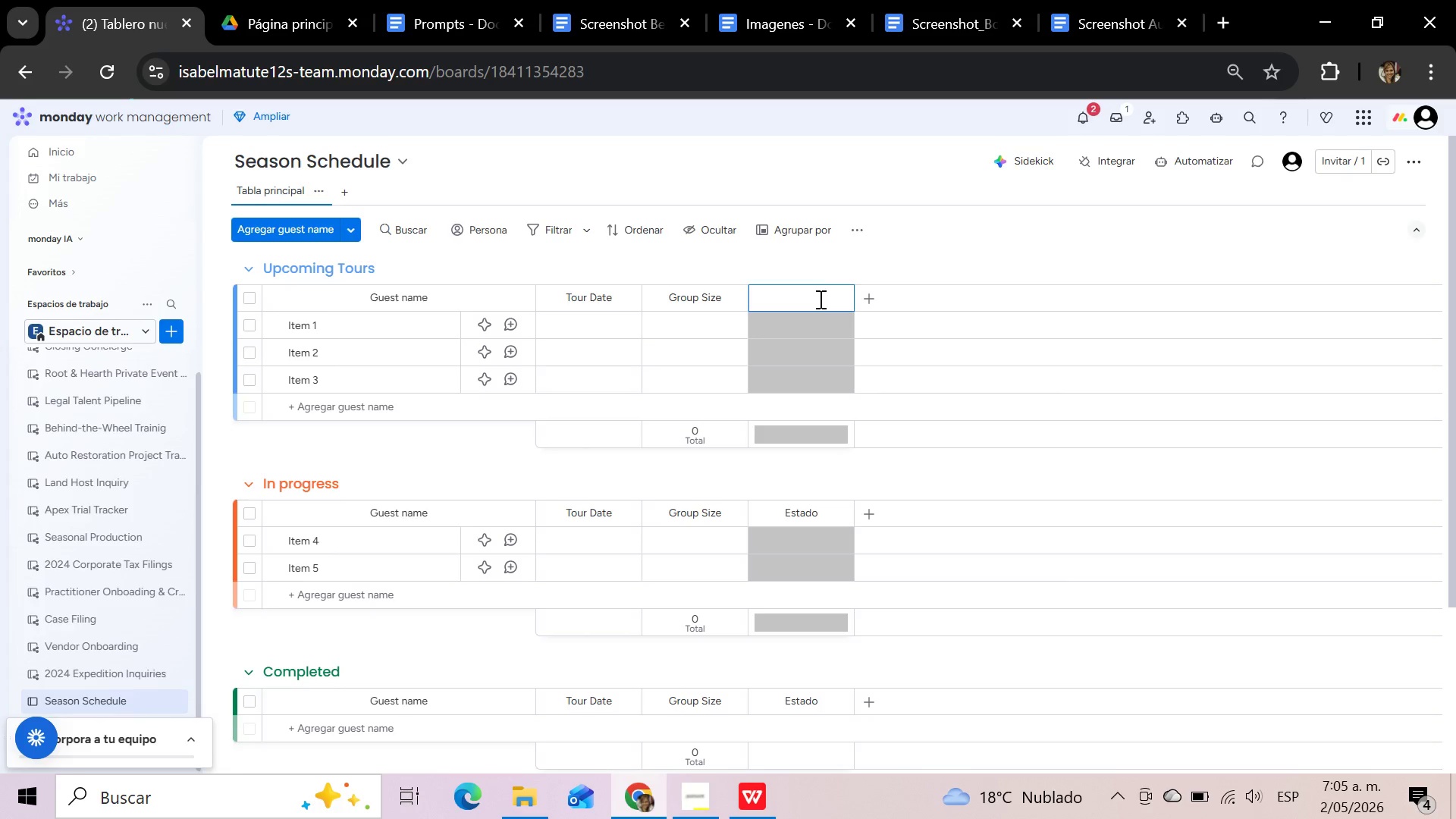 
type(Tour Status)
 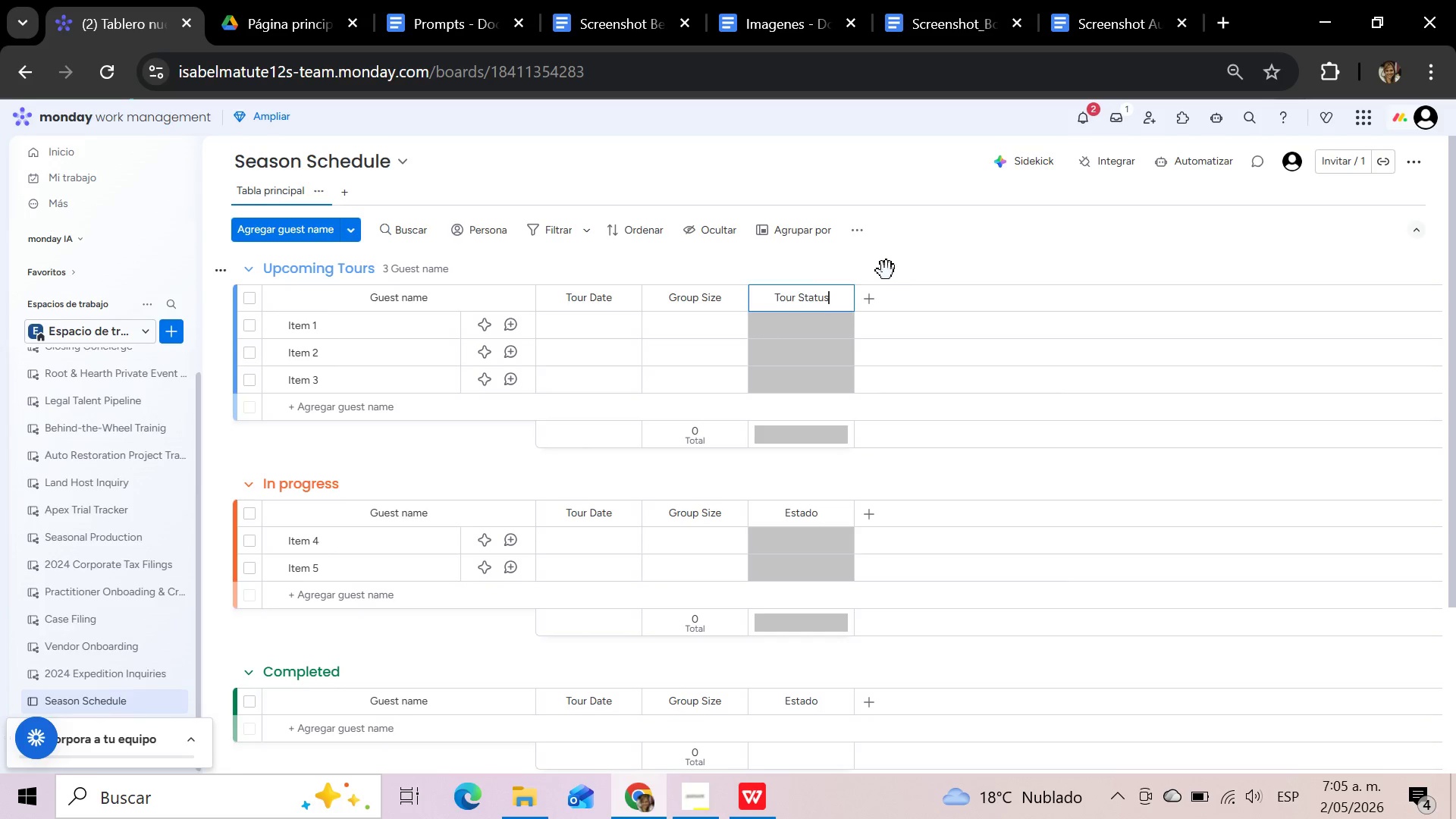 
left_click([871, 290])
 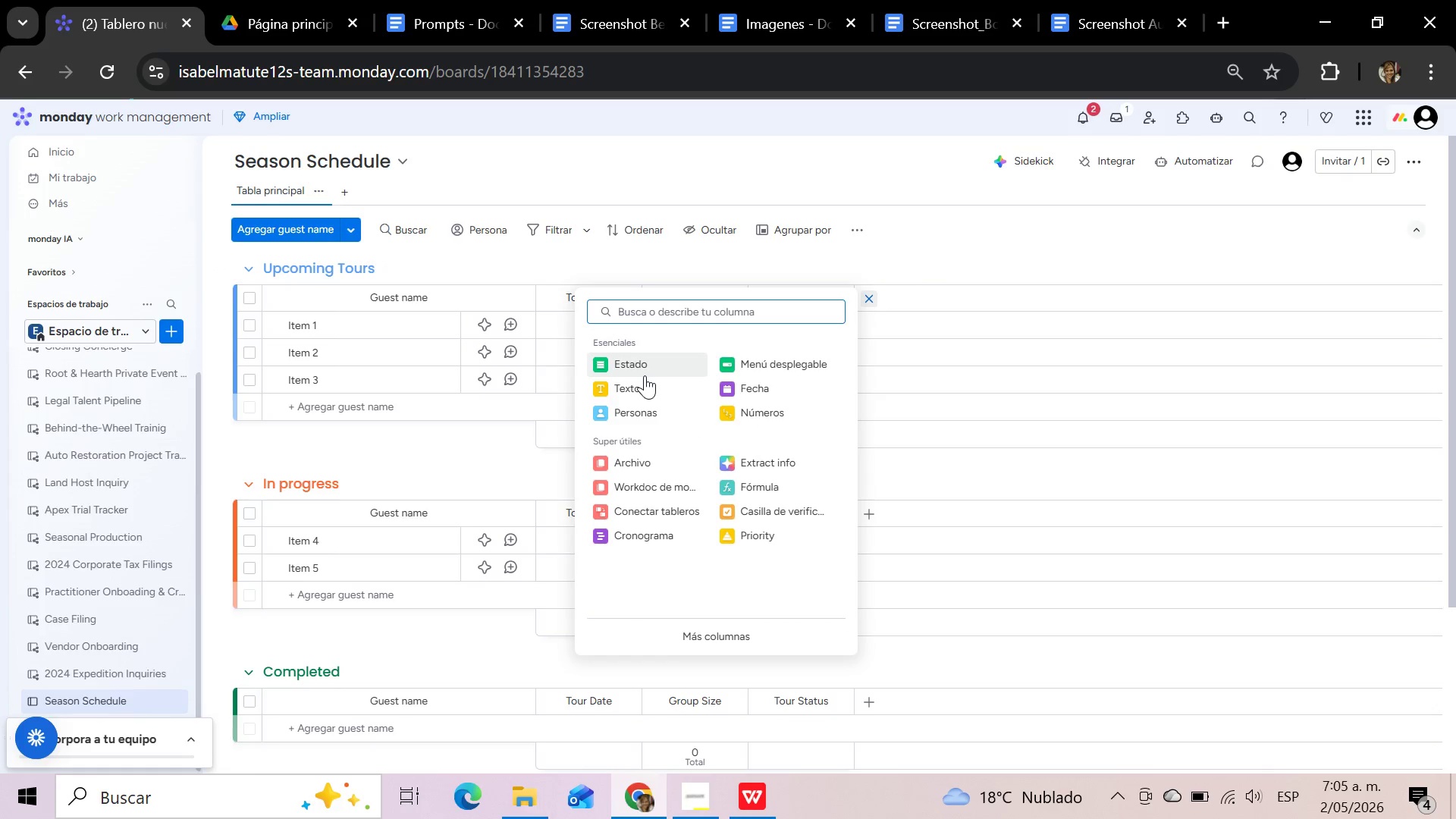 
left_click([639, 389])
 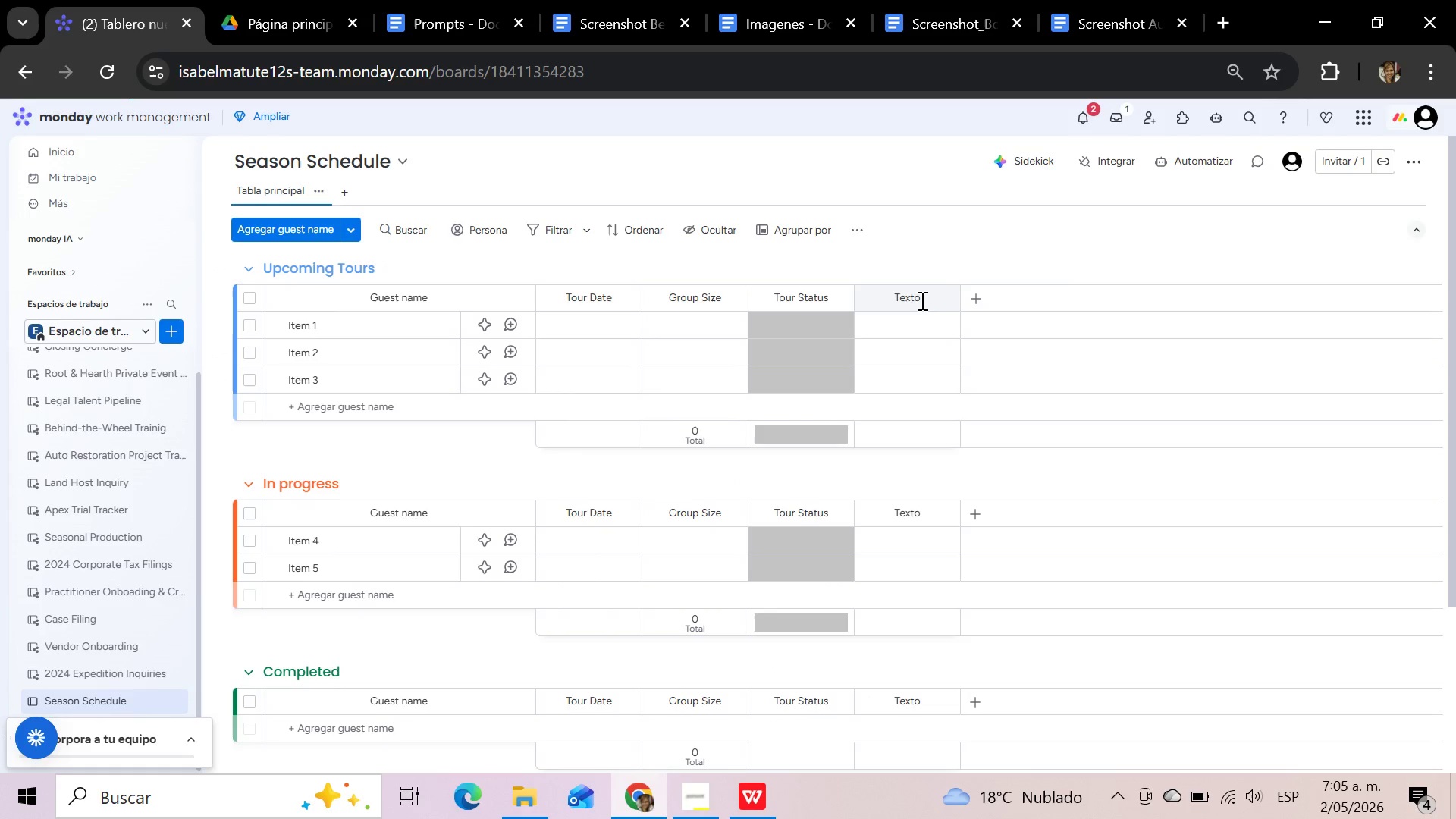 
left_click([920, 300])
 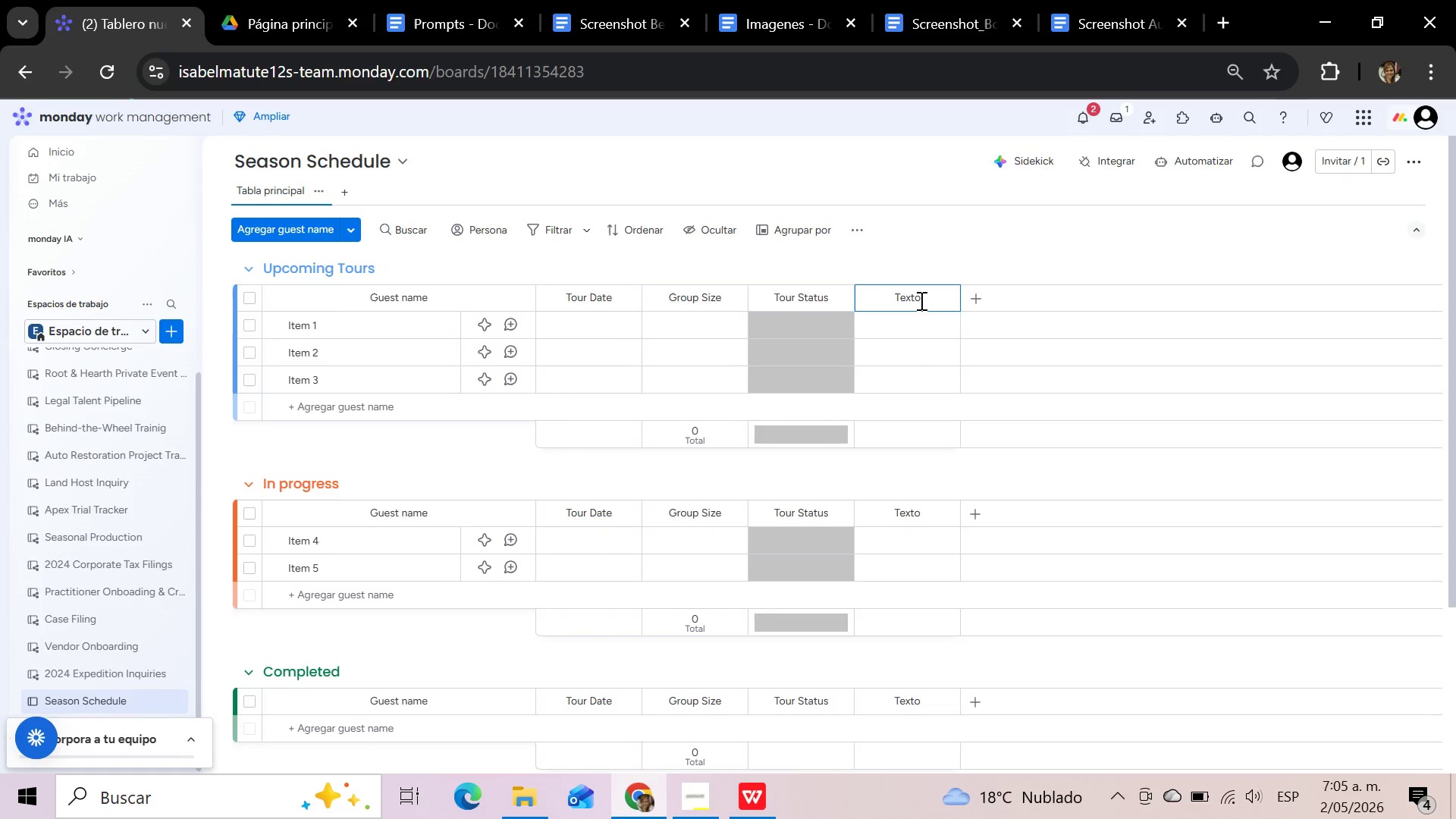 
hold_key(key=Backspace, duration=0.86)
 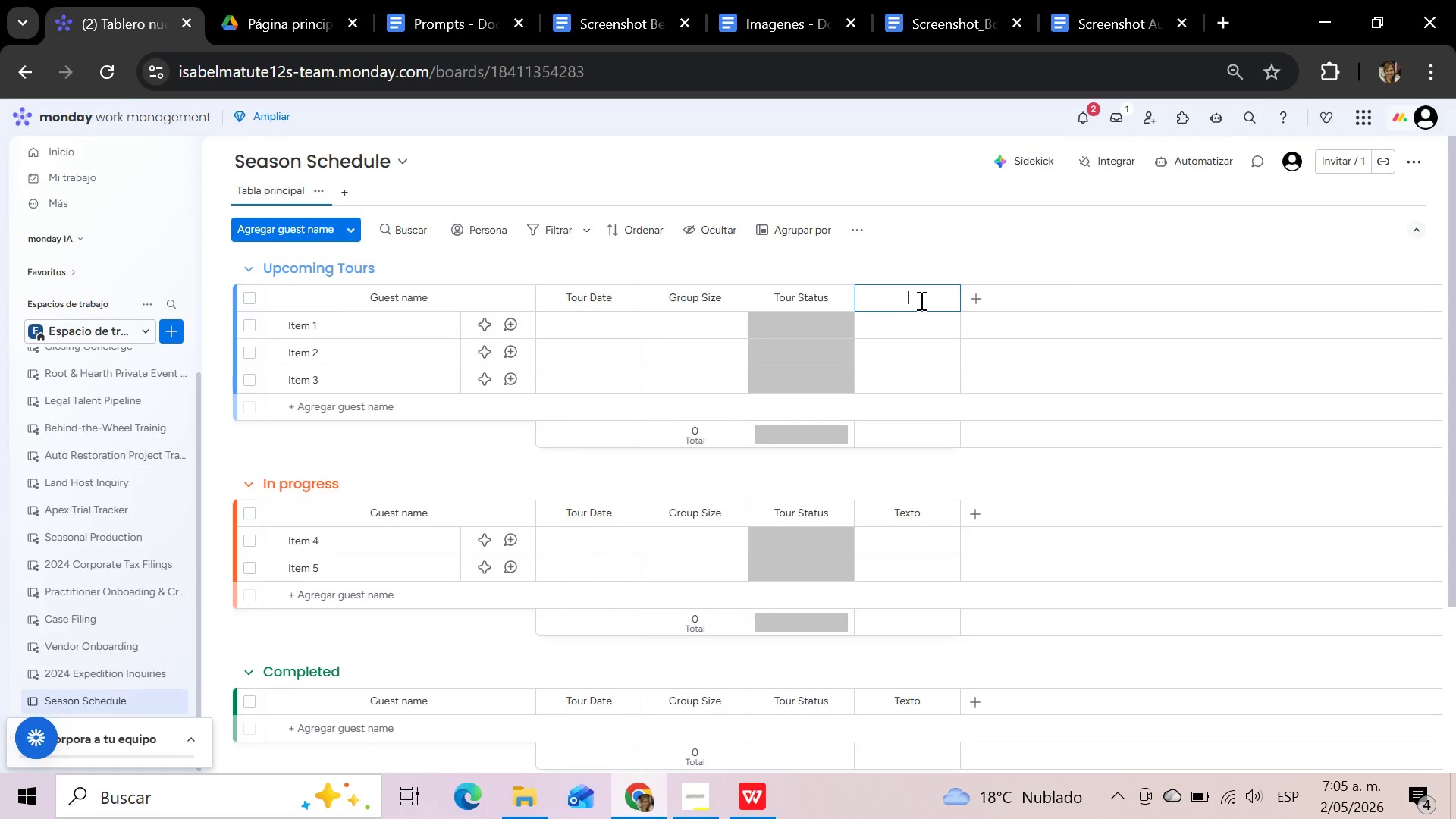 
type(Assigned Guide)
 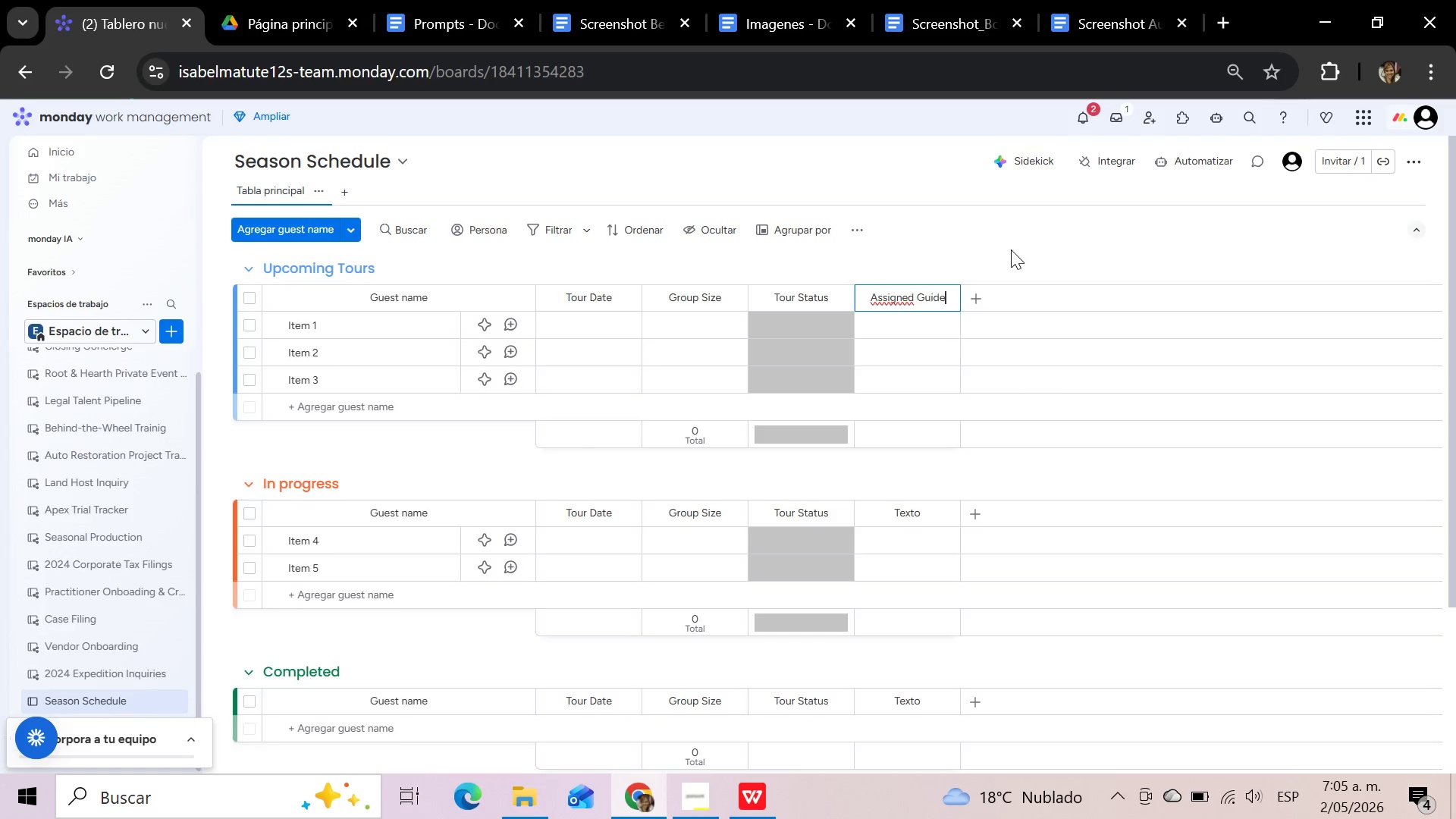 
wait(5.89)
 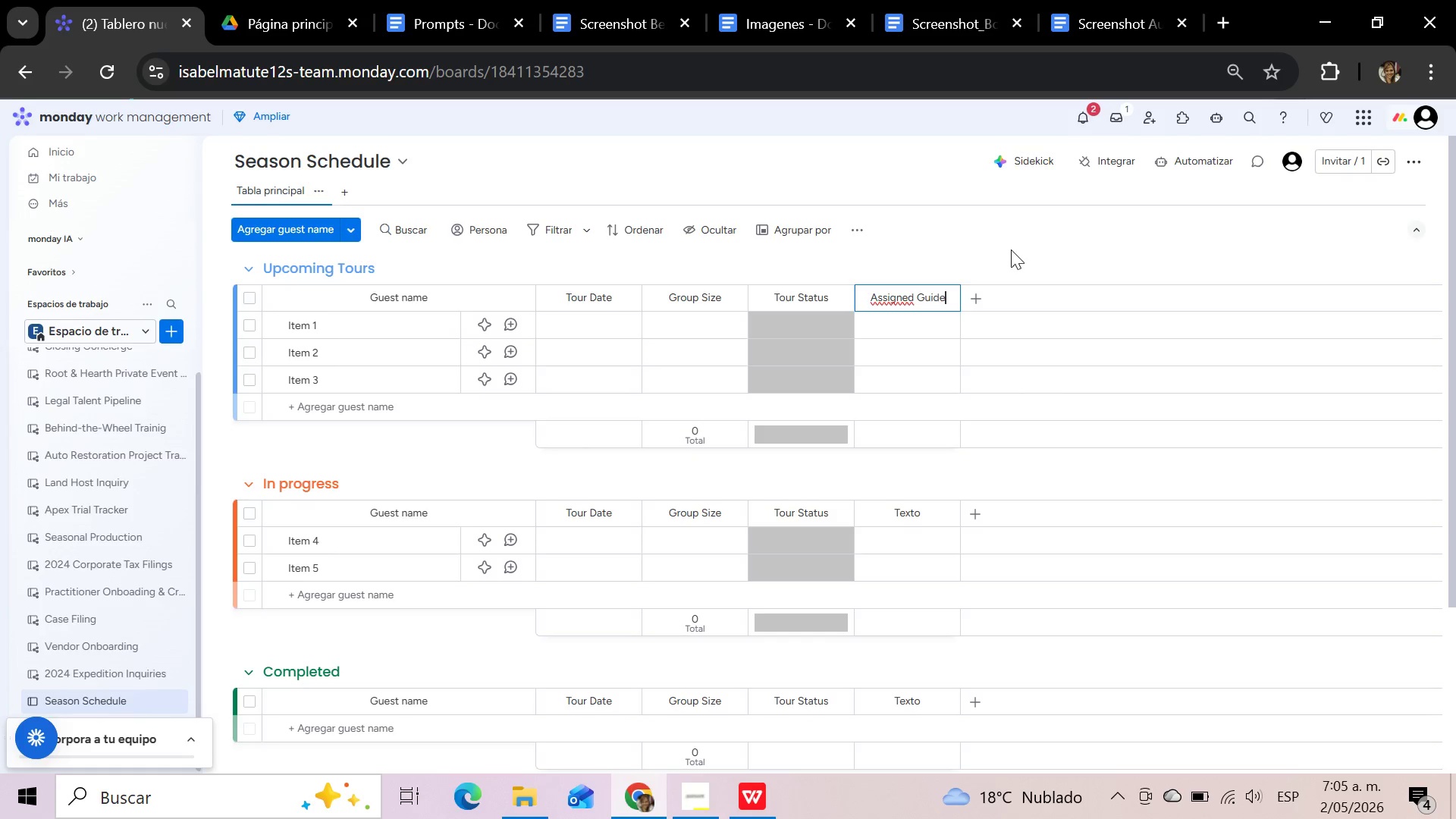 
left_click([980, 304])
 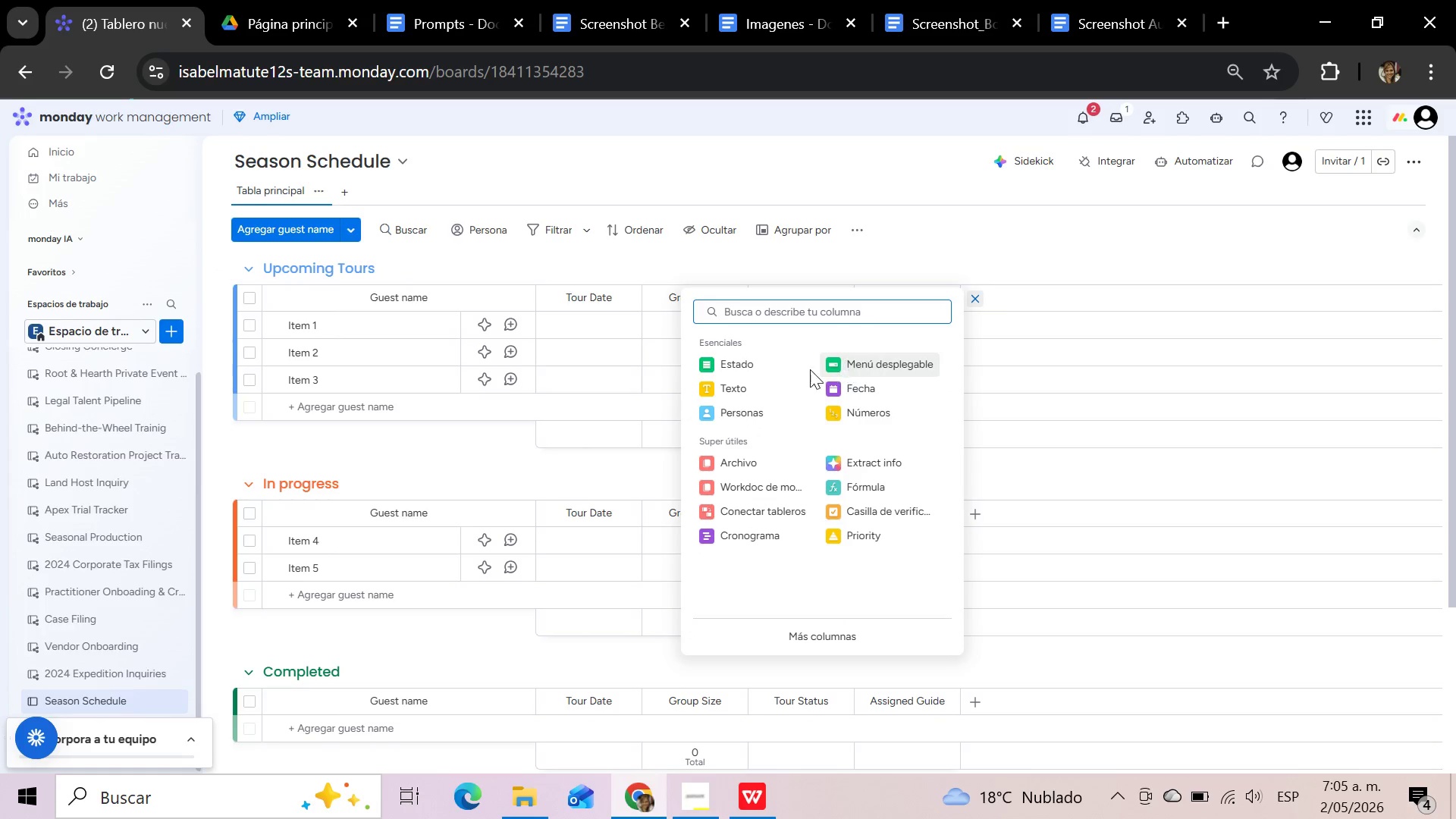 
left_click([758, 383])
 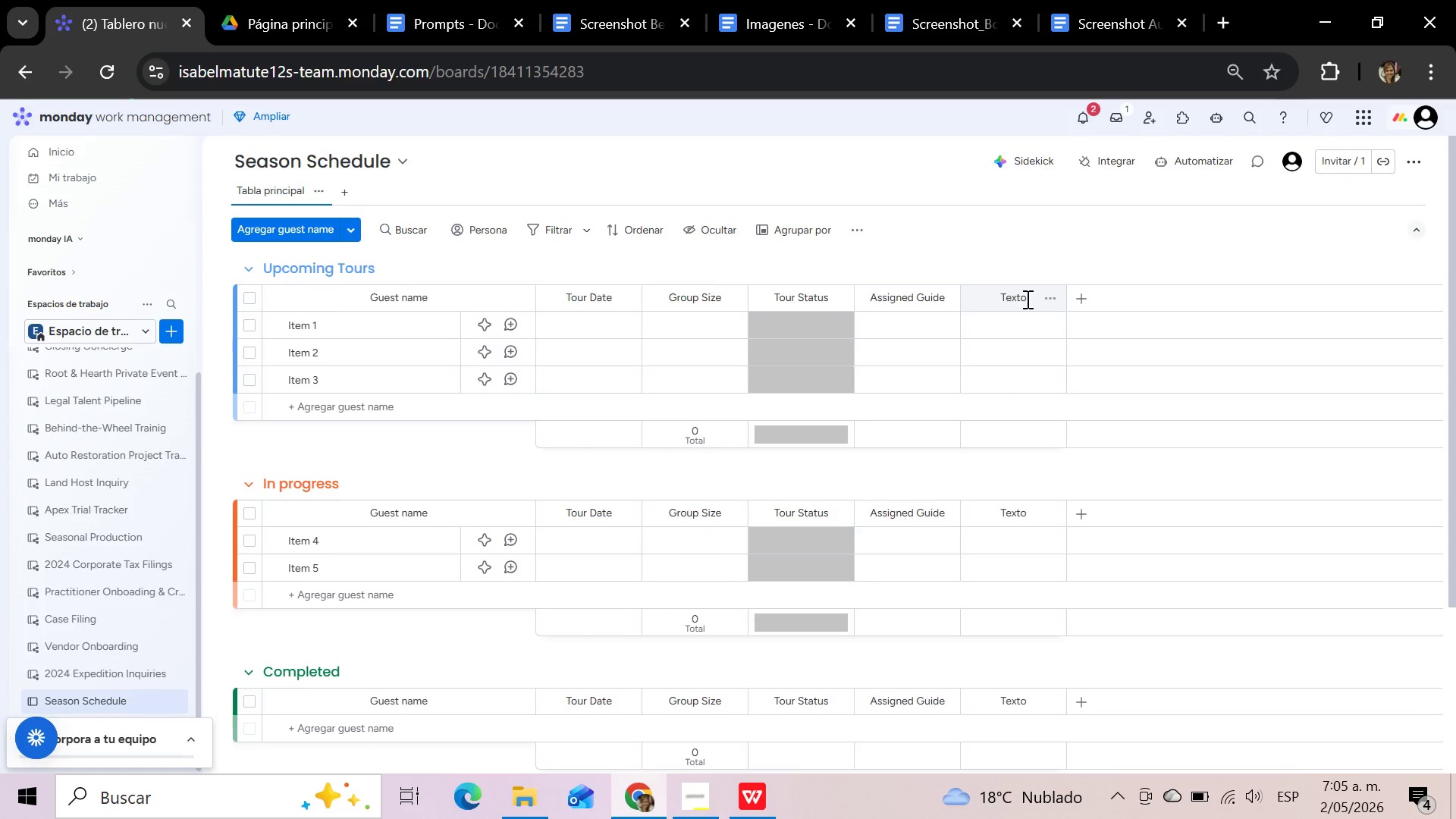 
left_click([1026, 299])
 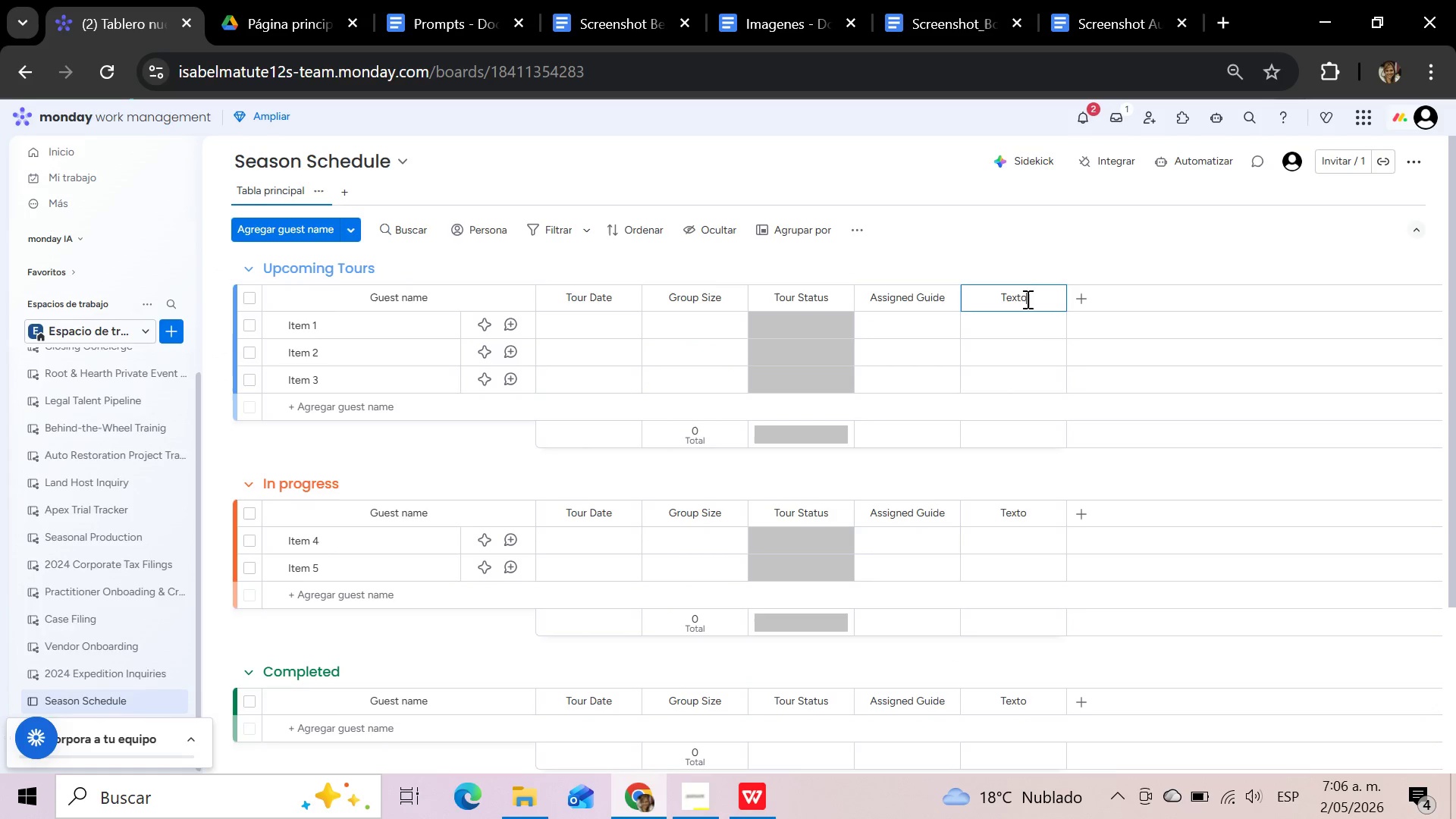 
hold_key(key=Backspace, duration=1.01)
 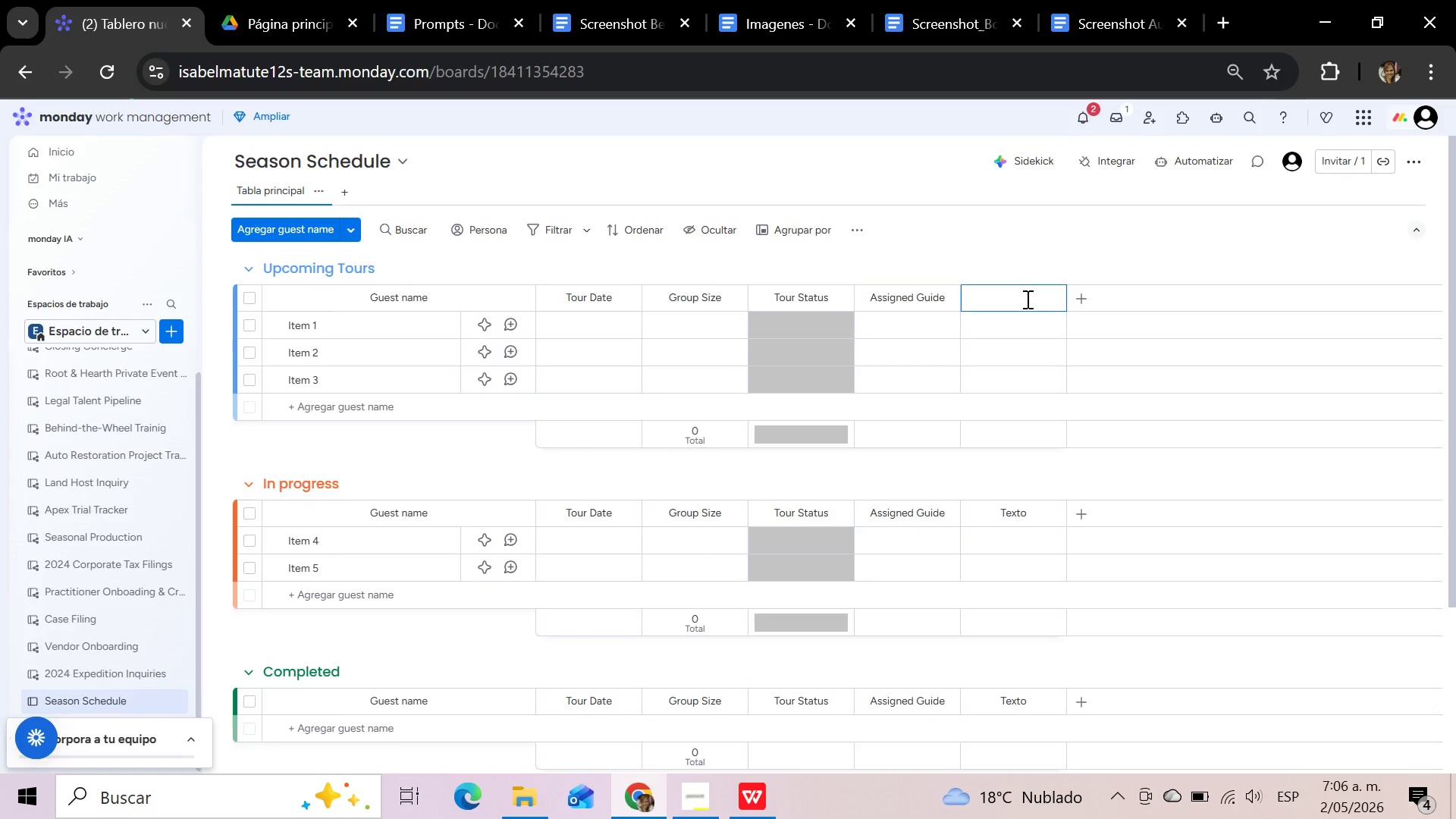 
type(E-Bike IDs)
 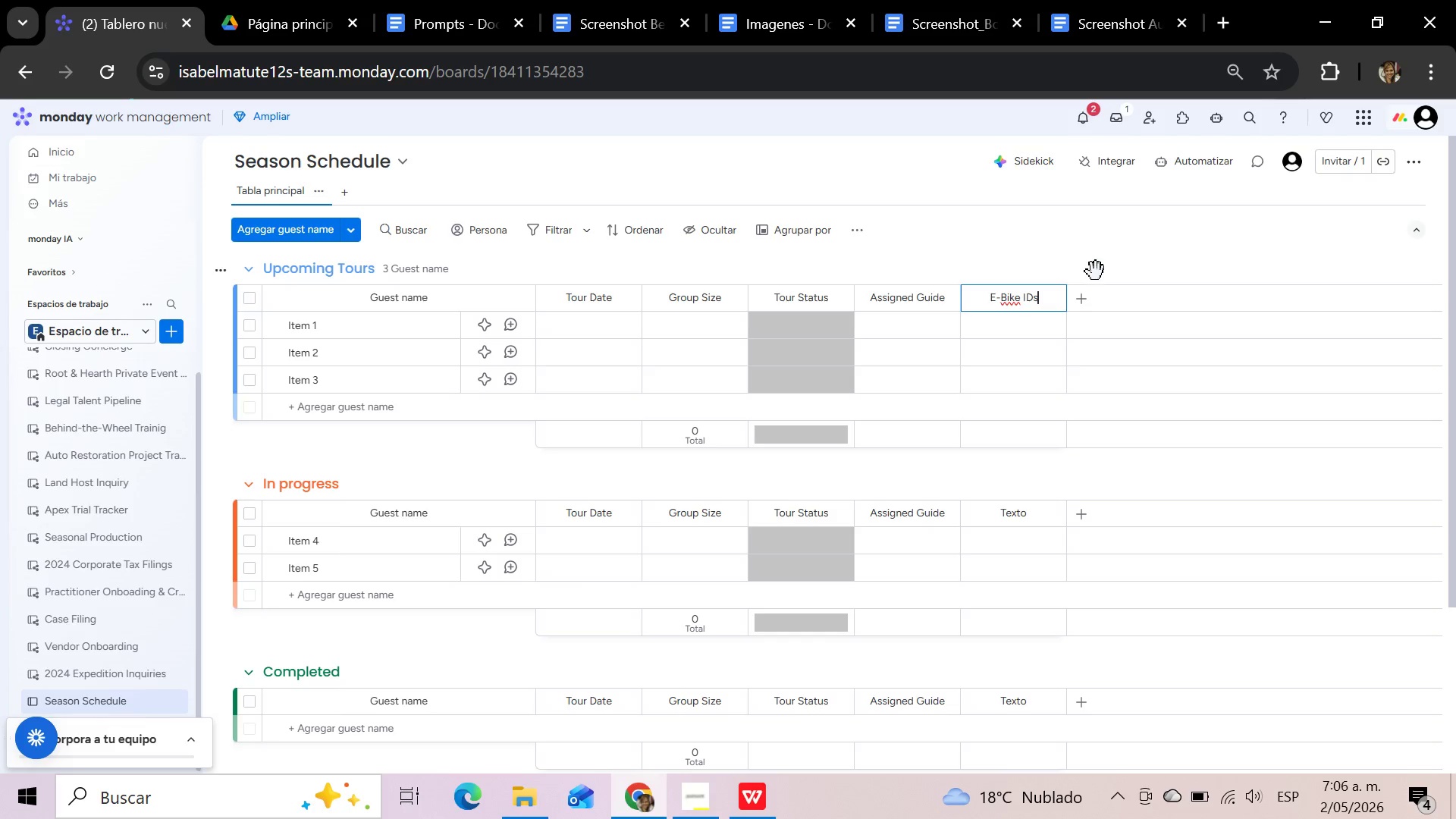 
wait(5.66)
 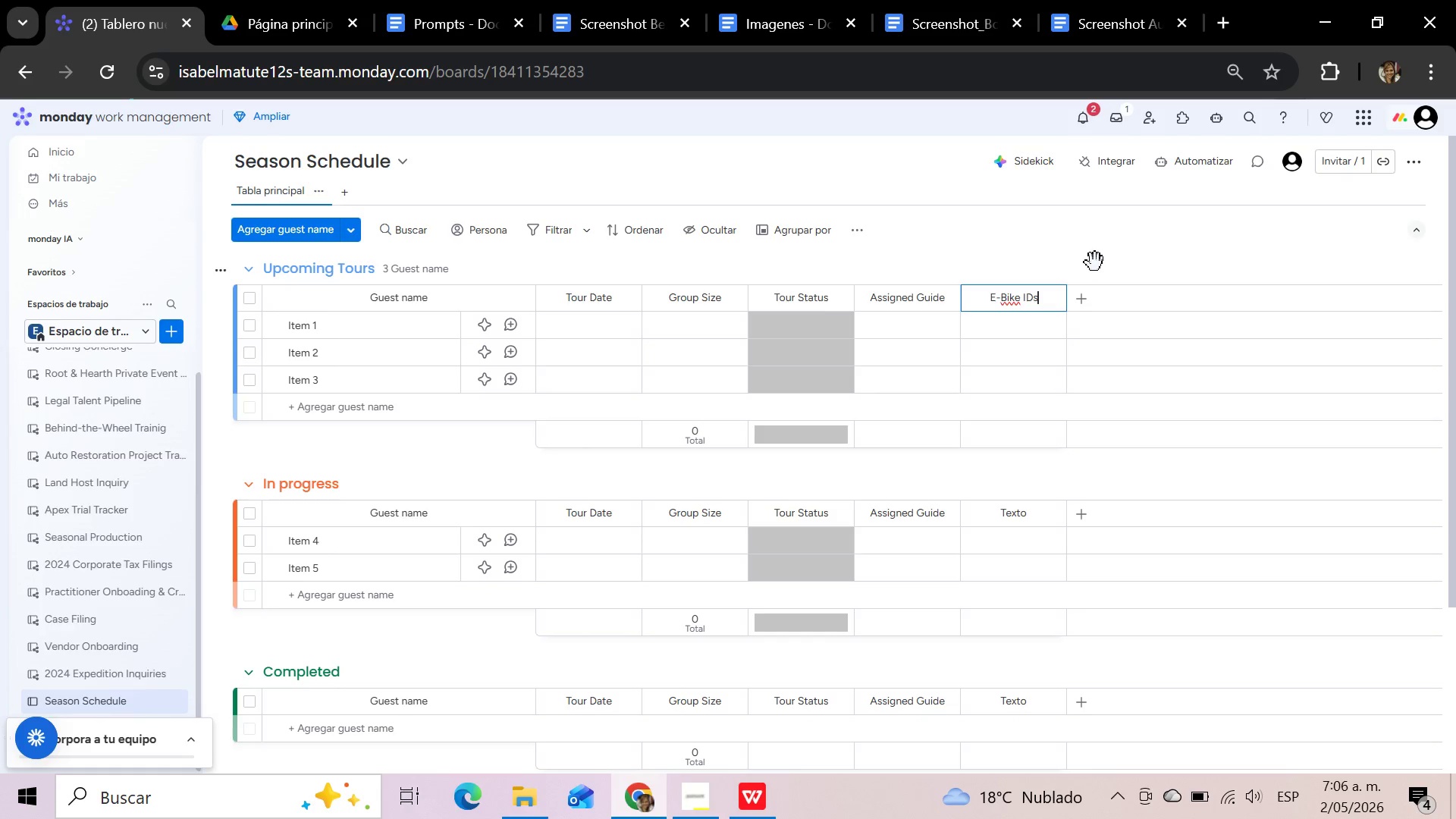 
left_click([1086, 304])
 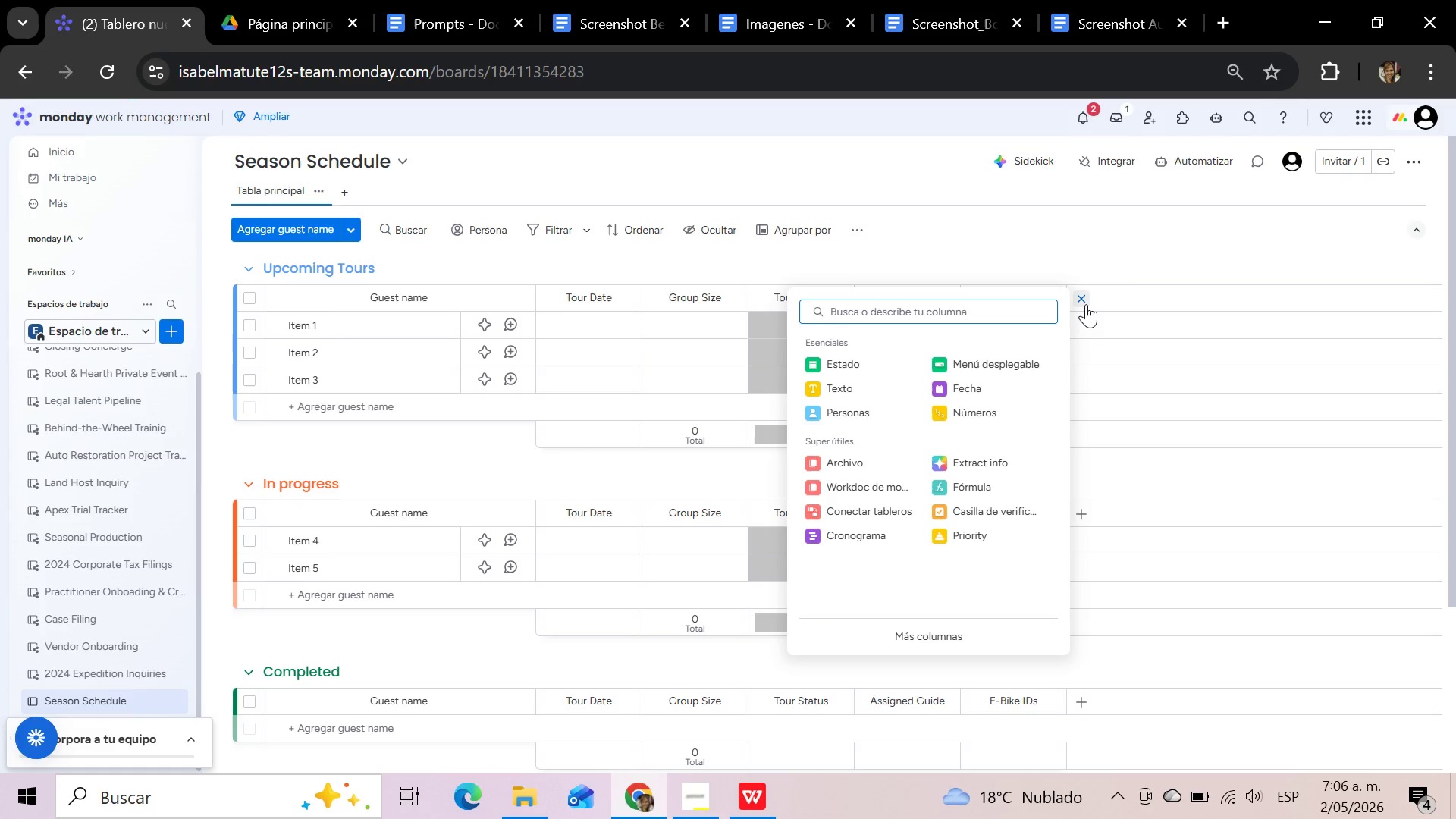 
type(enla)
 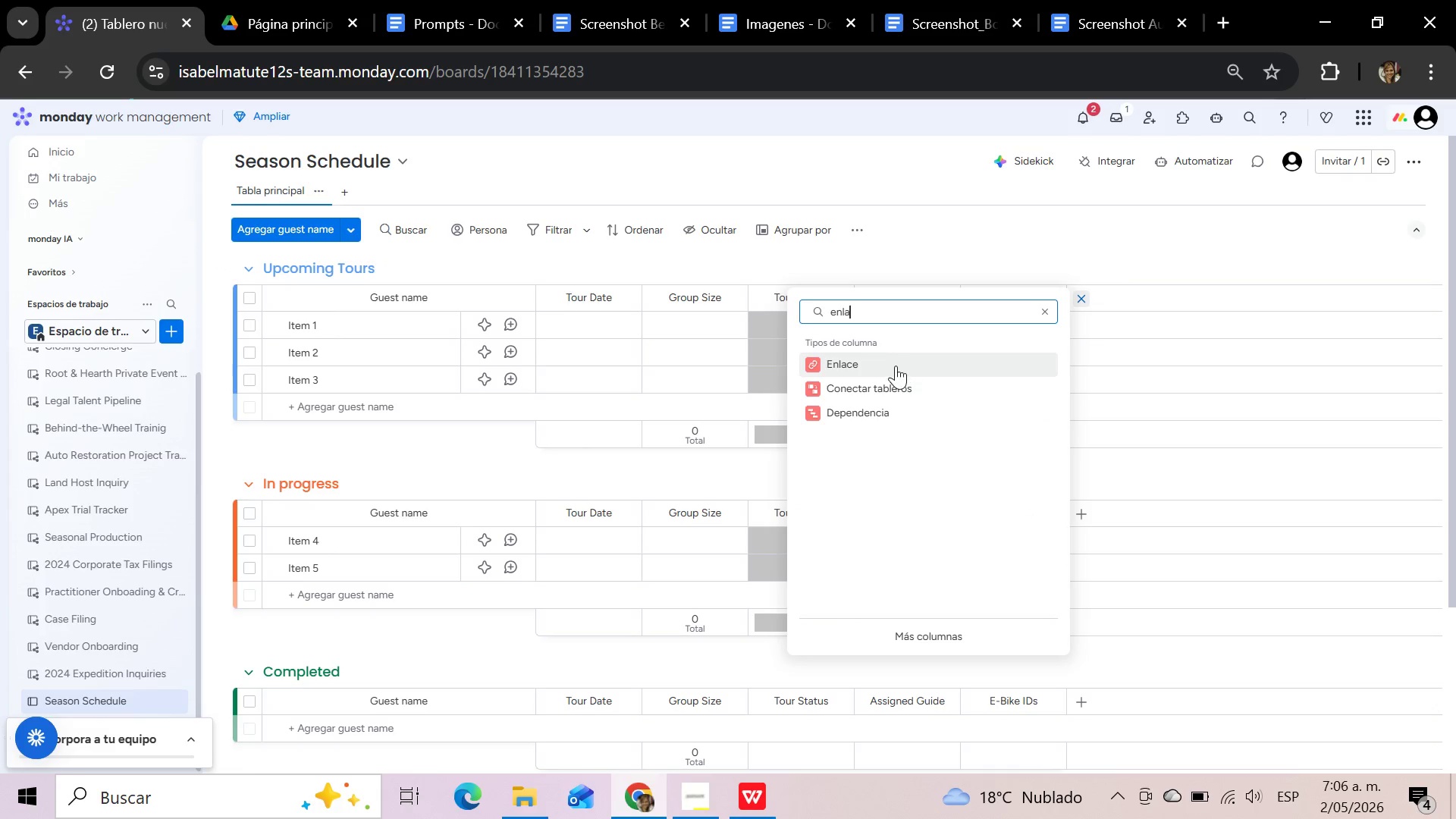 
left_click([896, 366])
 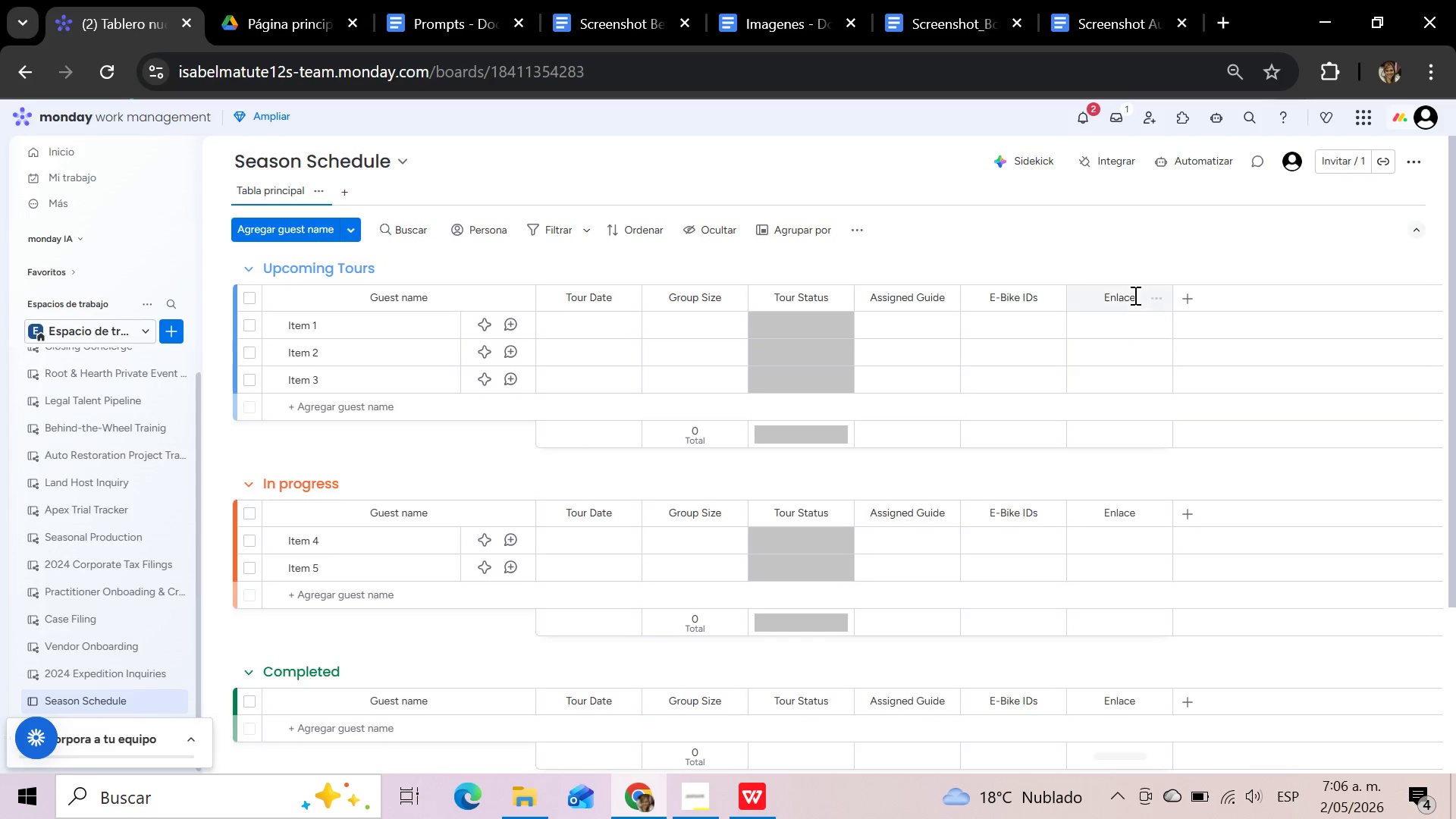 
left_click([1134, 295])
 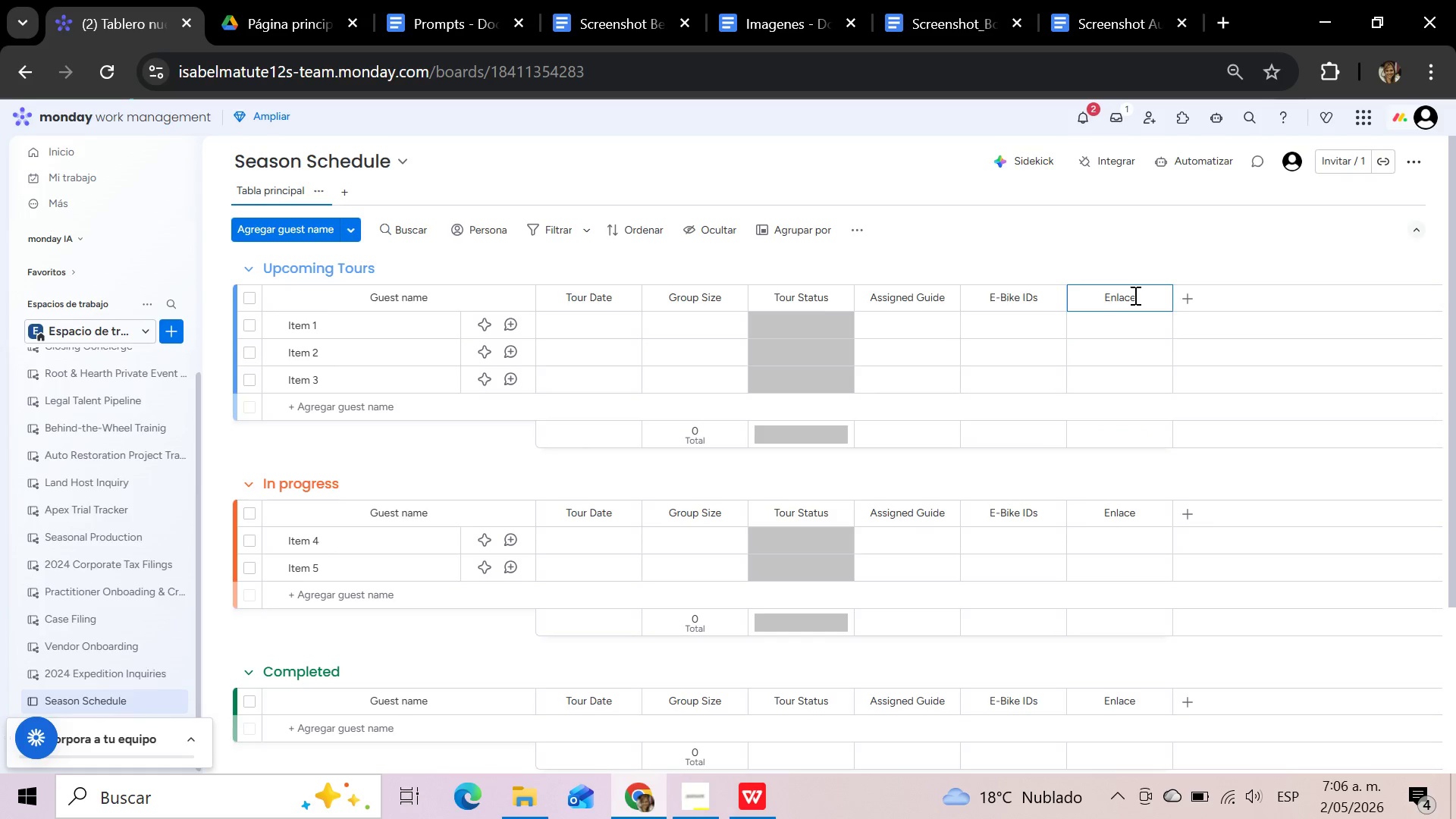 
hold_key(key=Backspace, duration=0.83)
 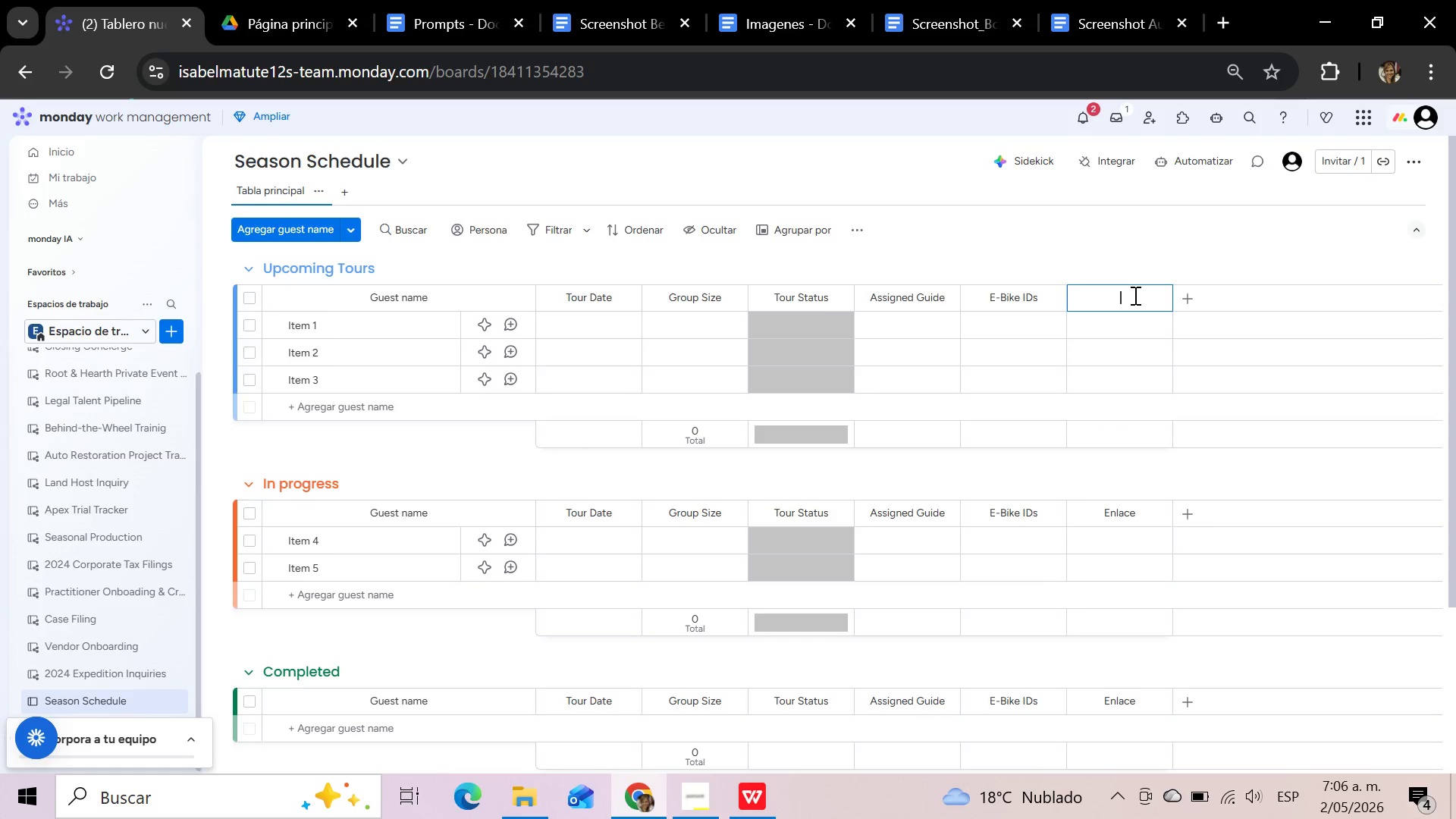 
wait(5.91)
 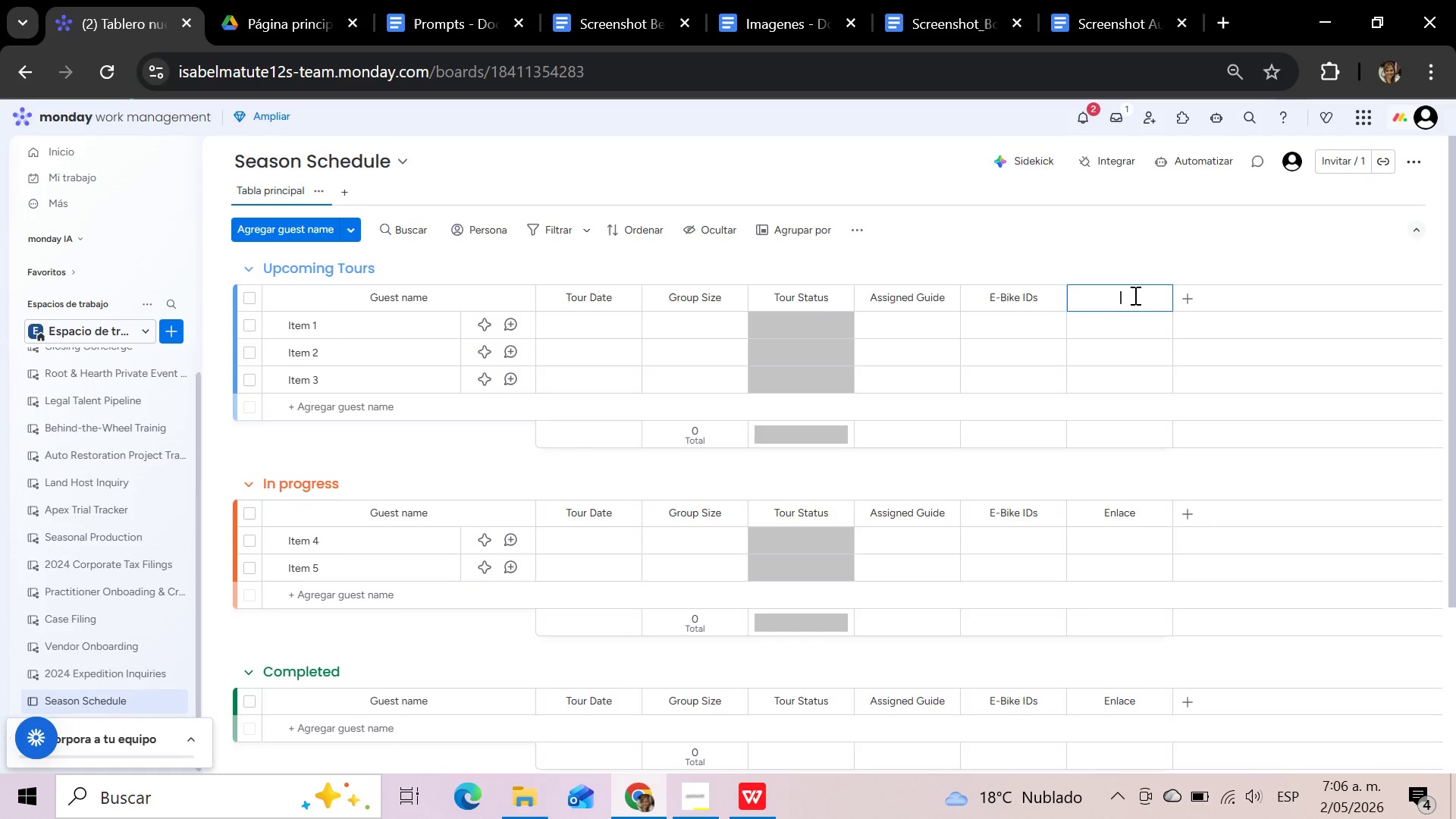 
type(Winer Part)
 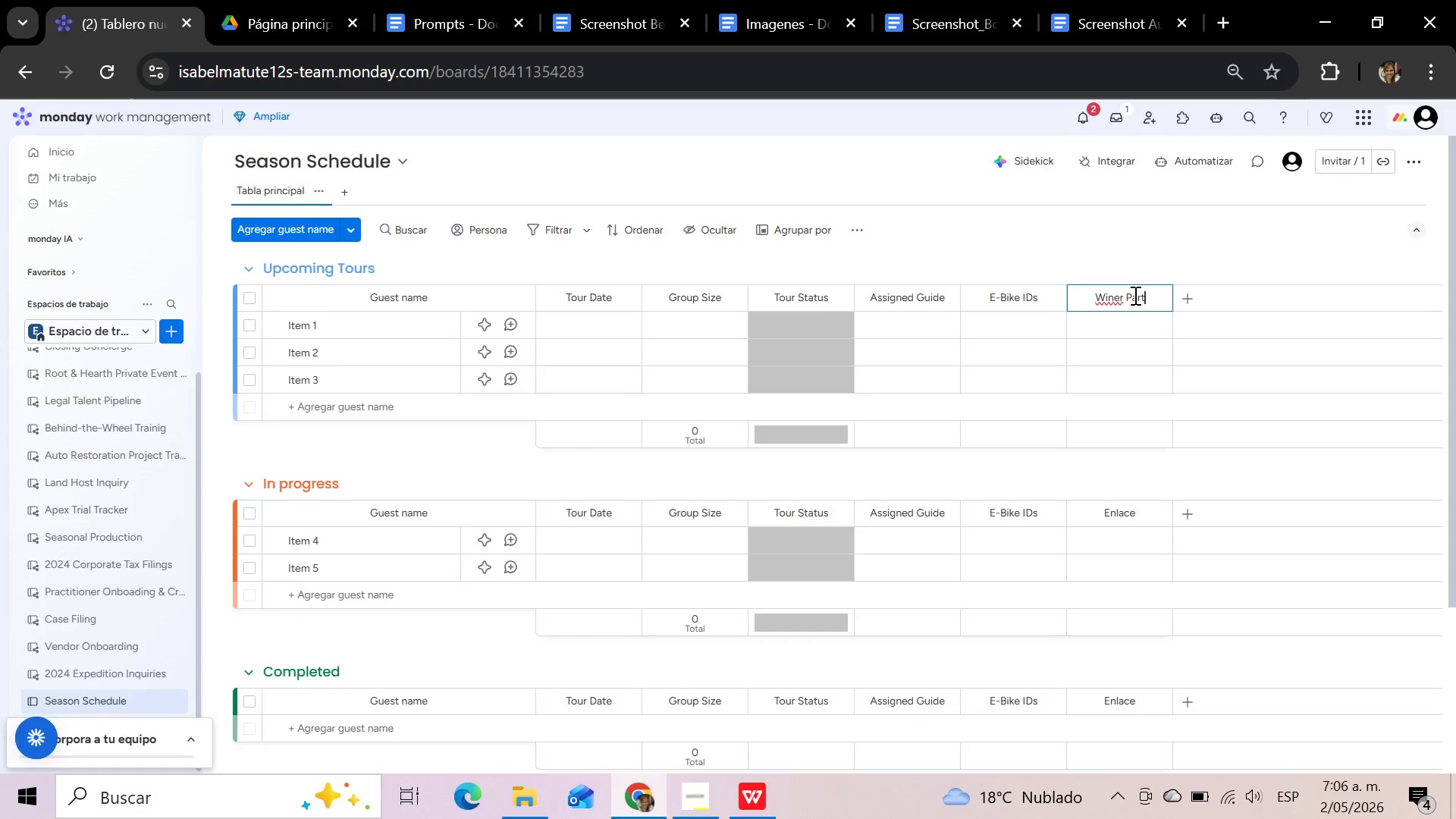 
type(ners)
 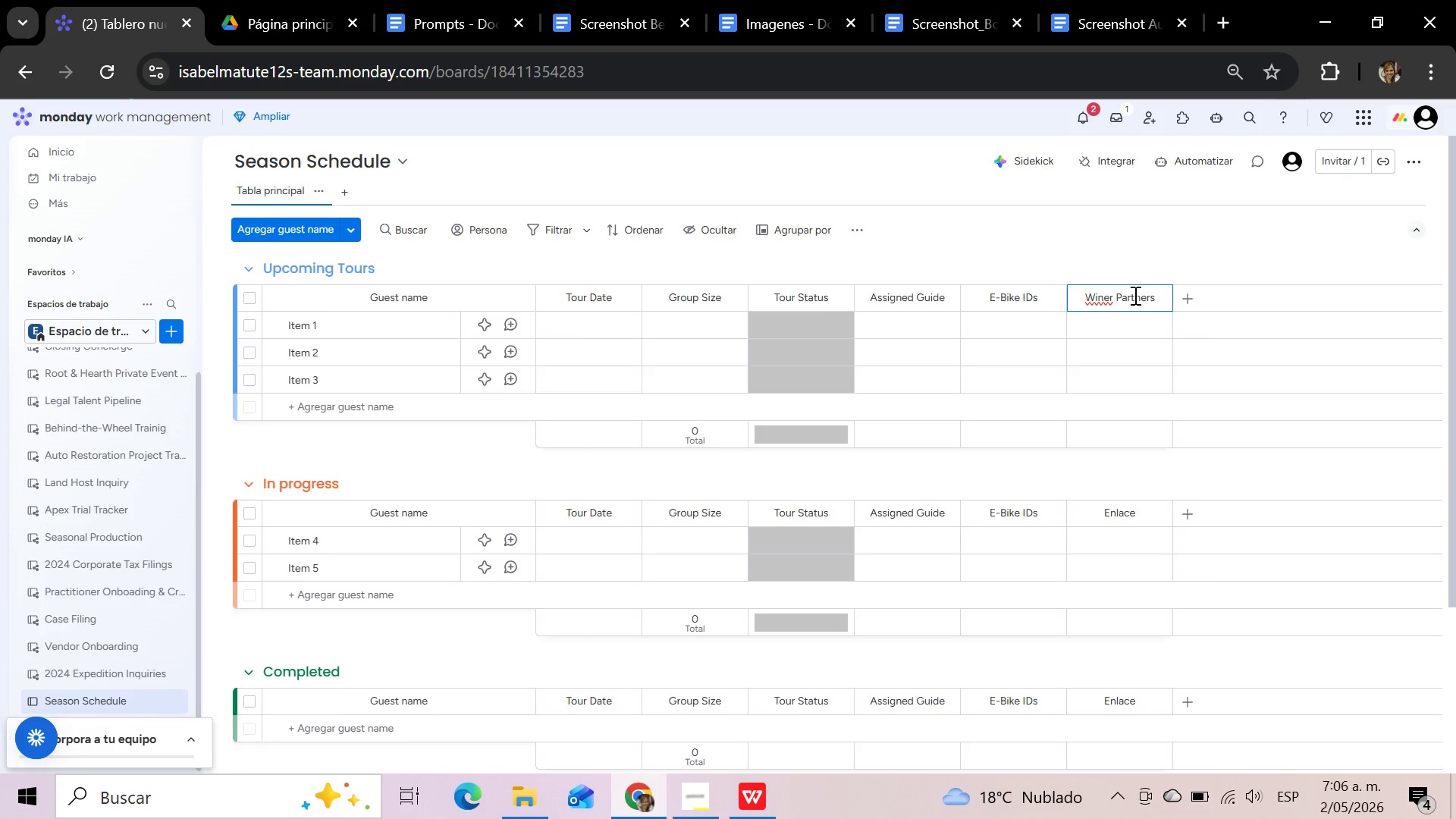 
wait(6.64)
 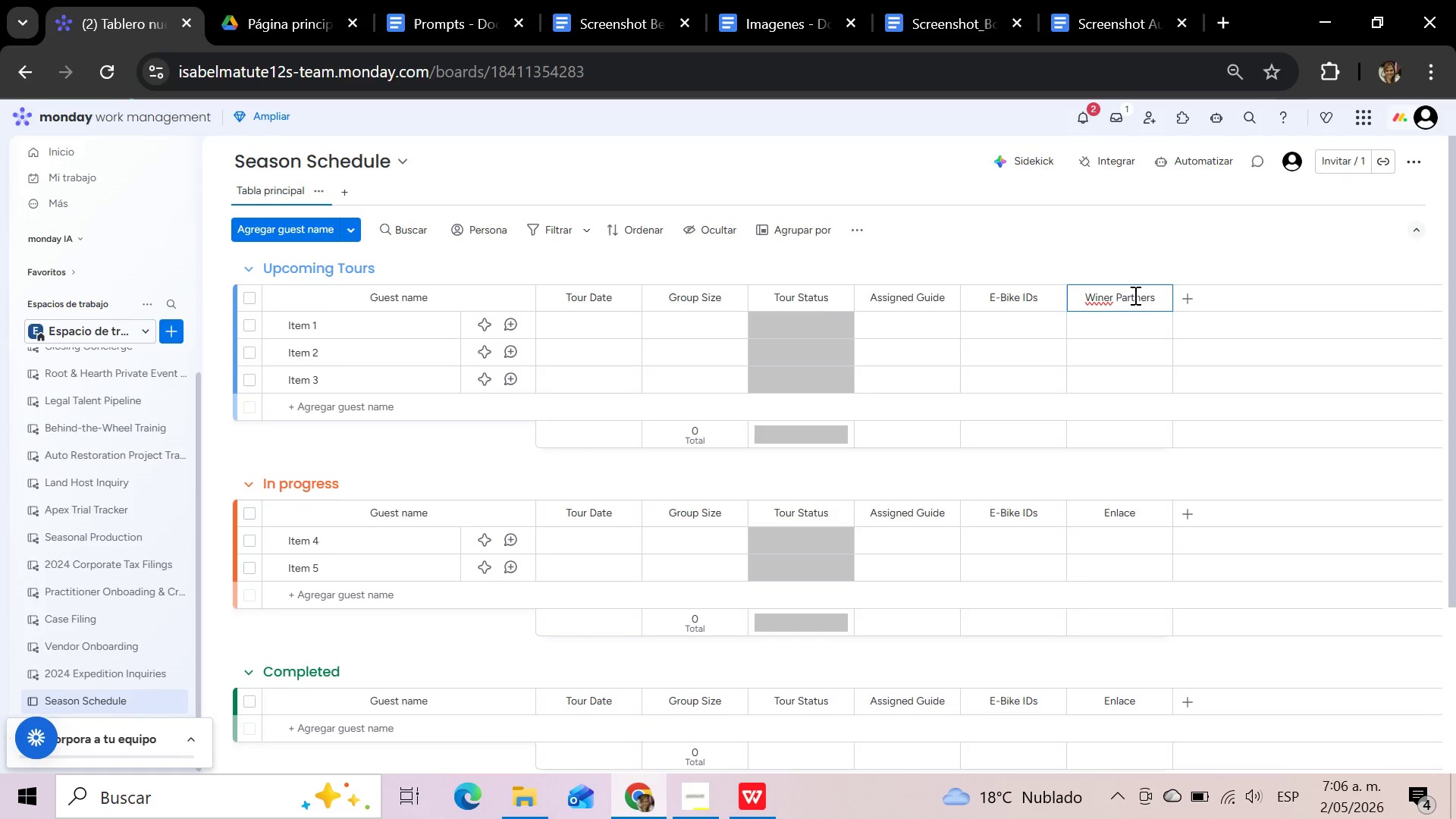 
left_click([1186, 298])
 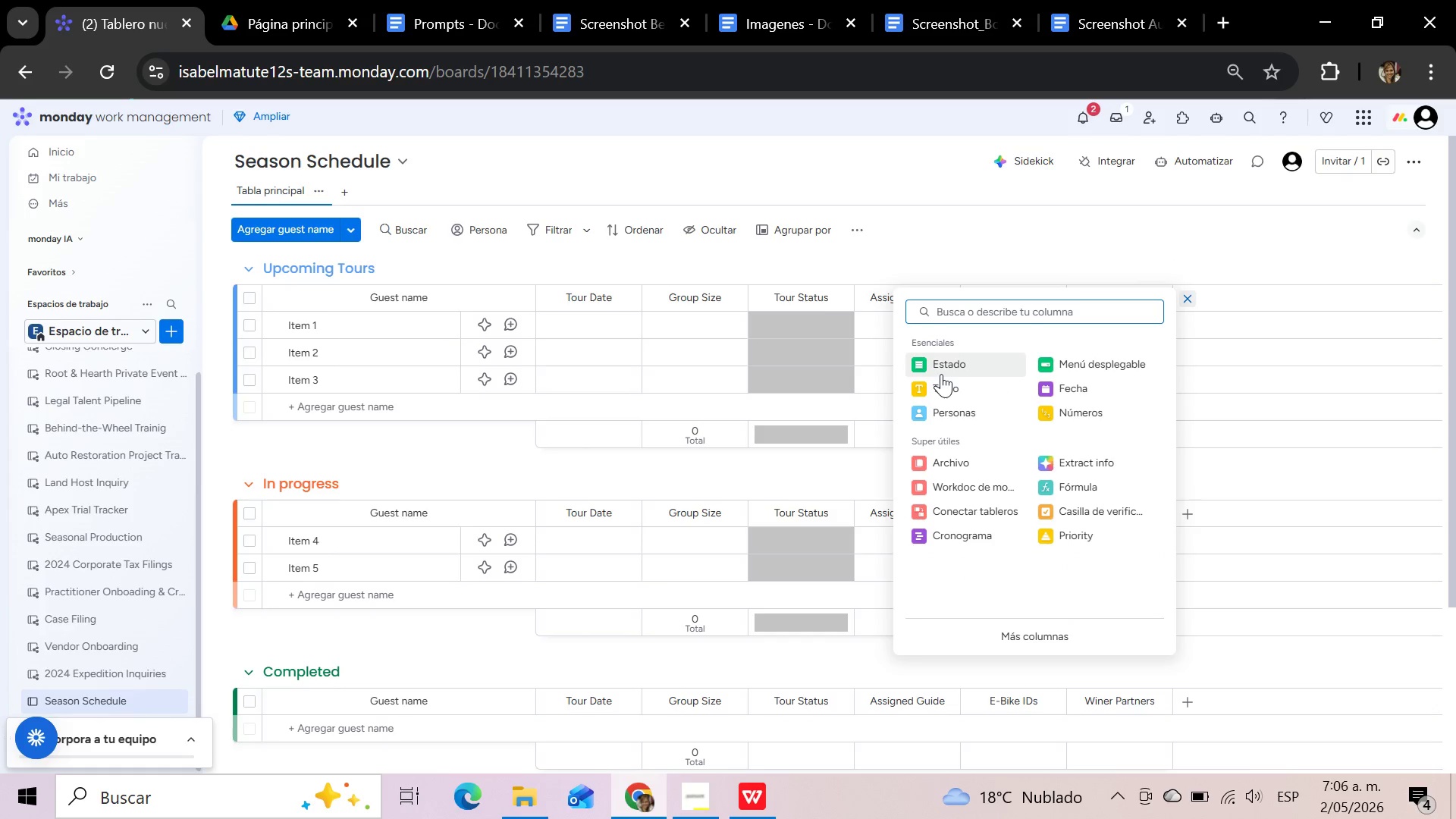 
left_click([941, 374])
 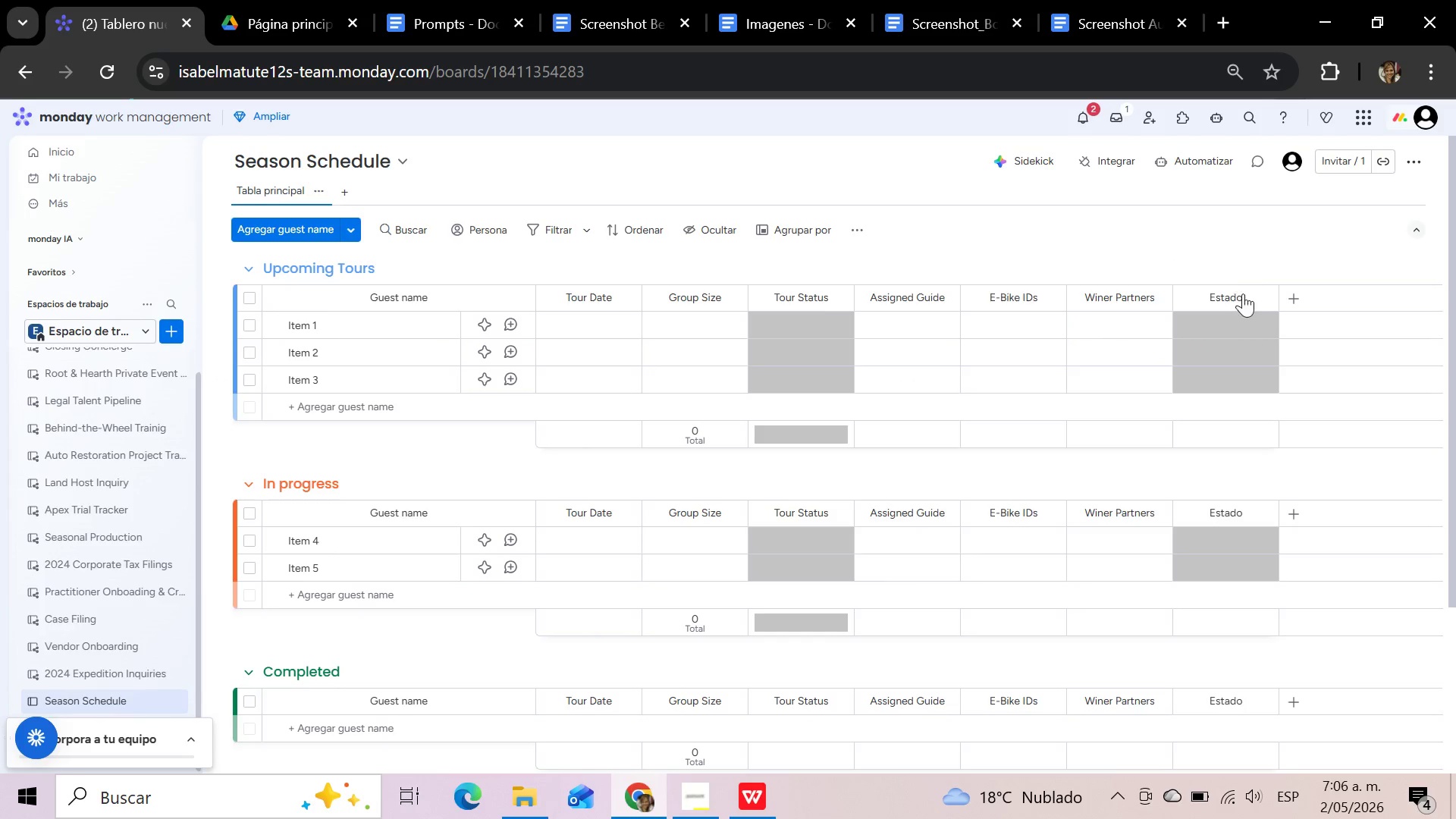 
left_click([1241, 294])
 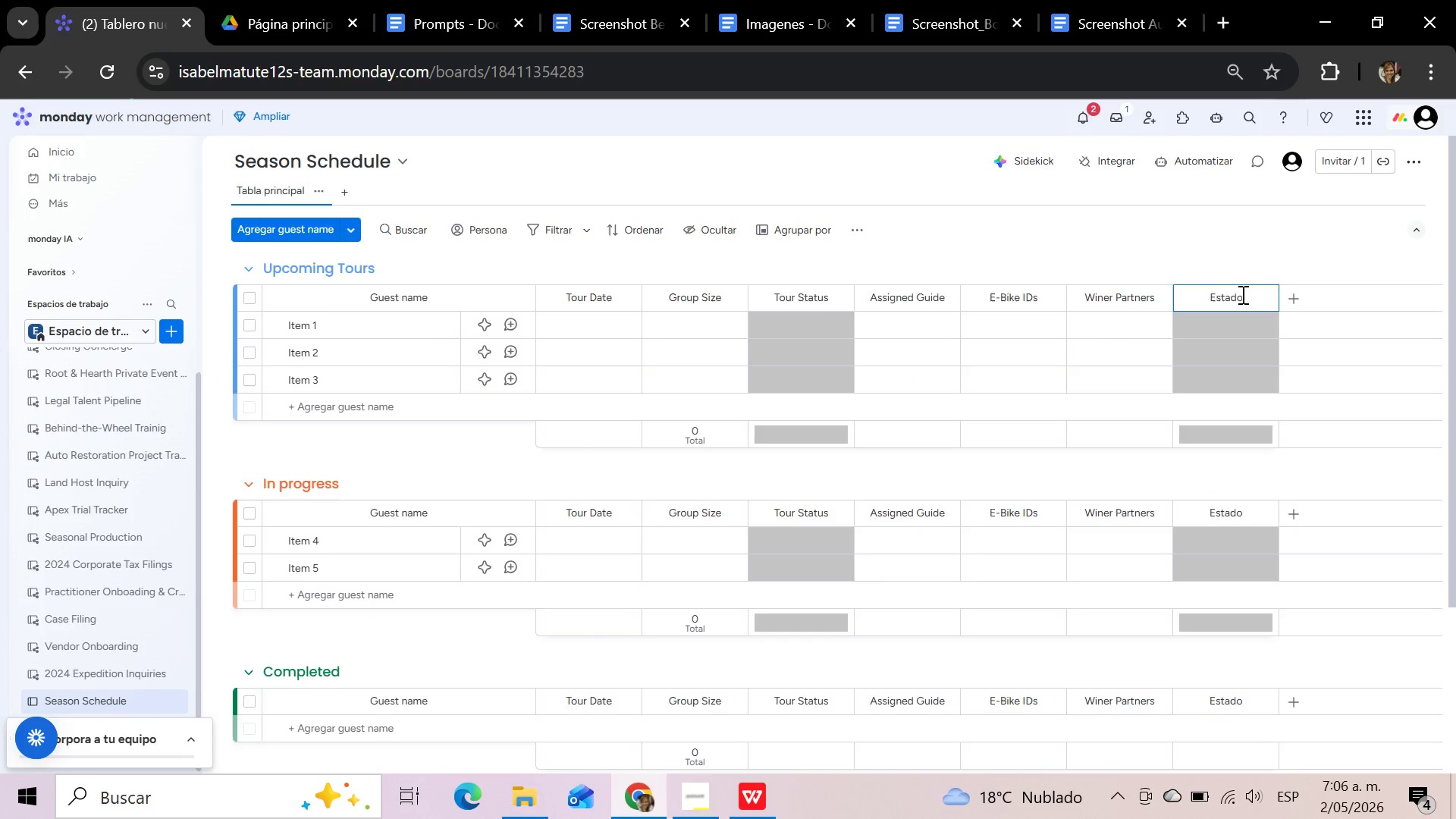 
hold_key(key=Backspace, duration=0.91)
 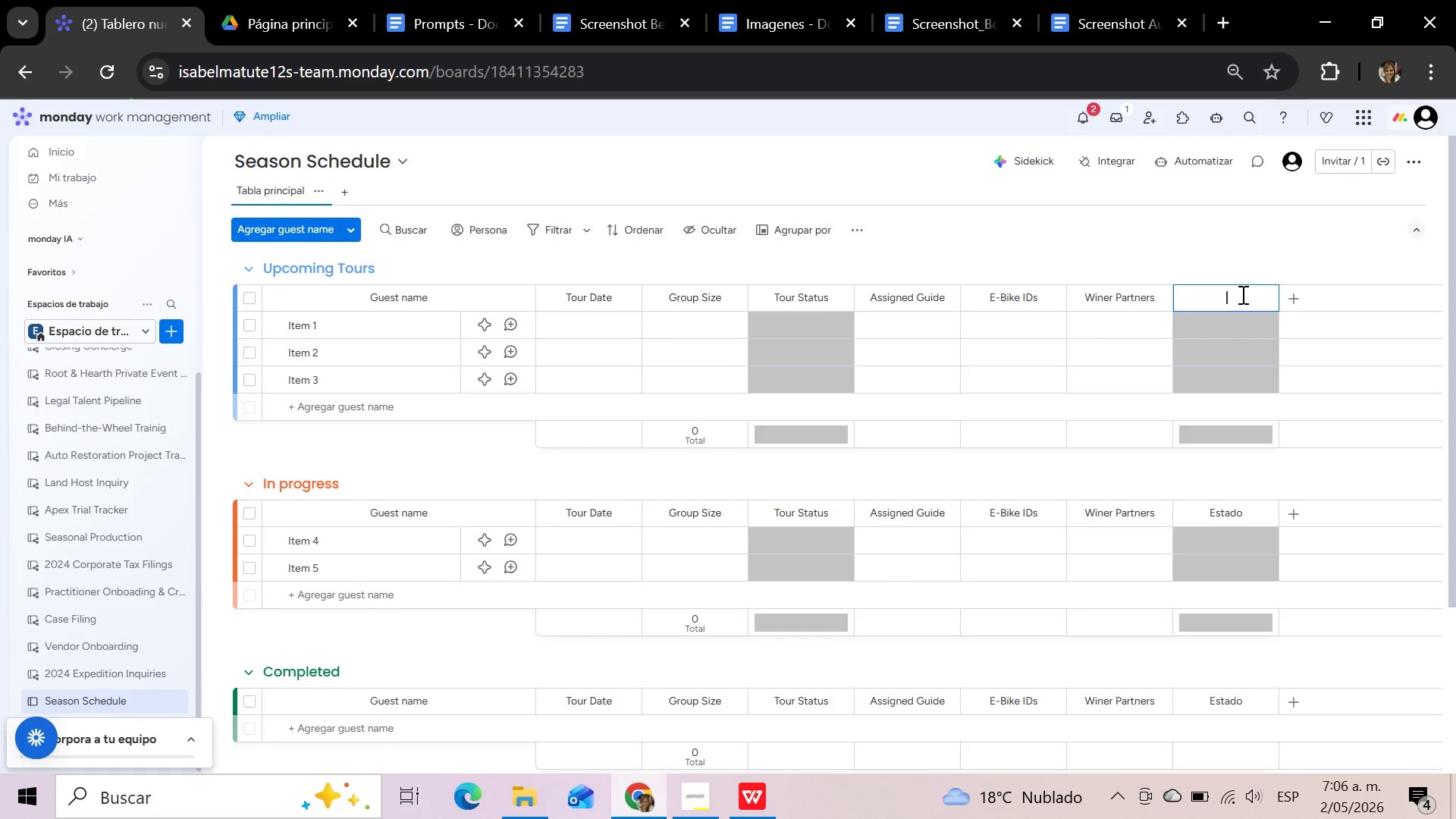 
type(Payment Status)
 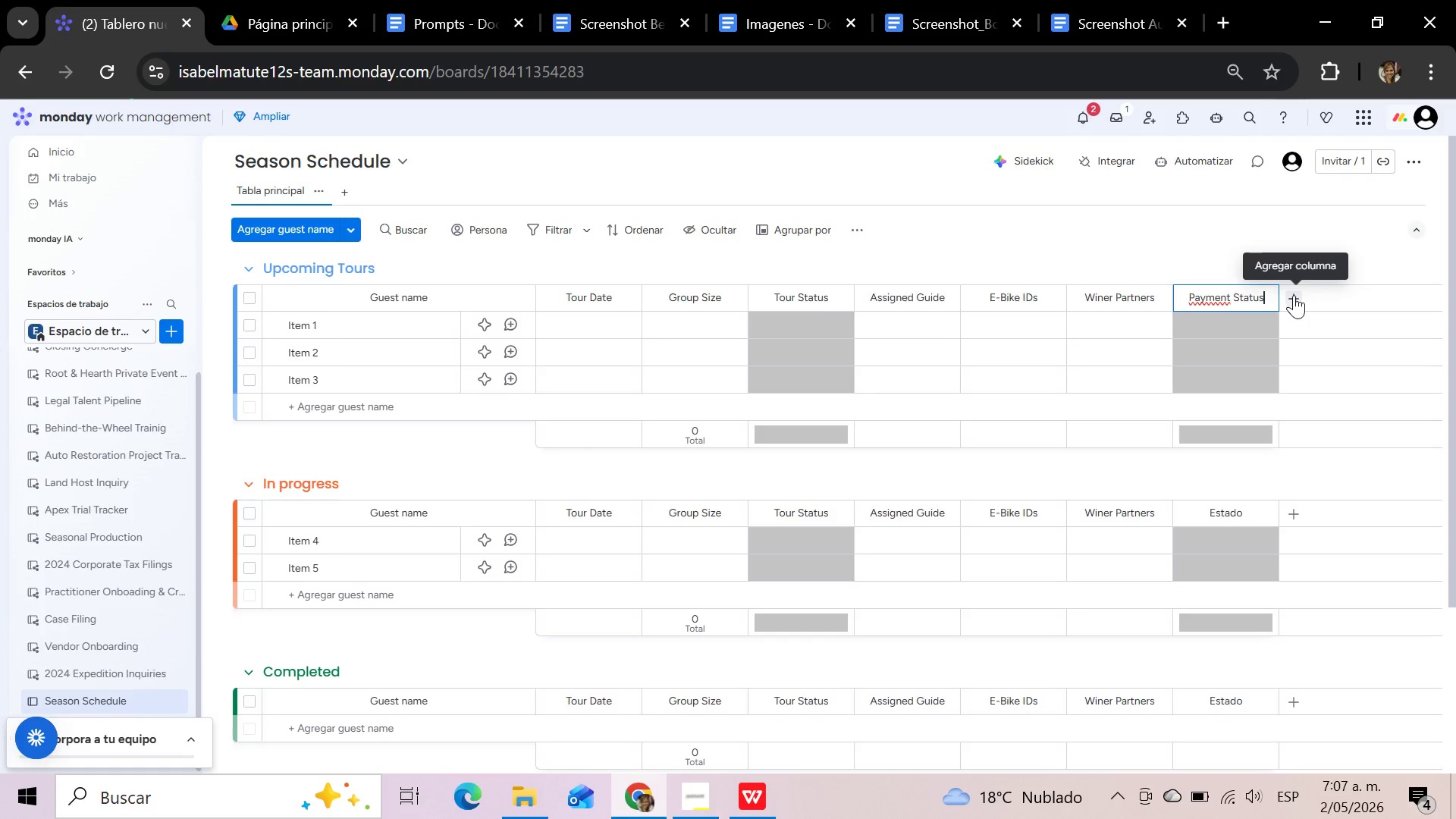 
wait(7.36)
 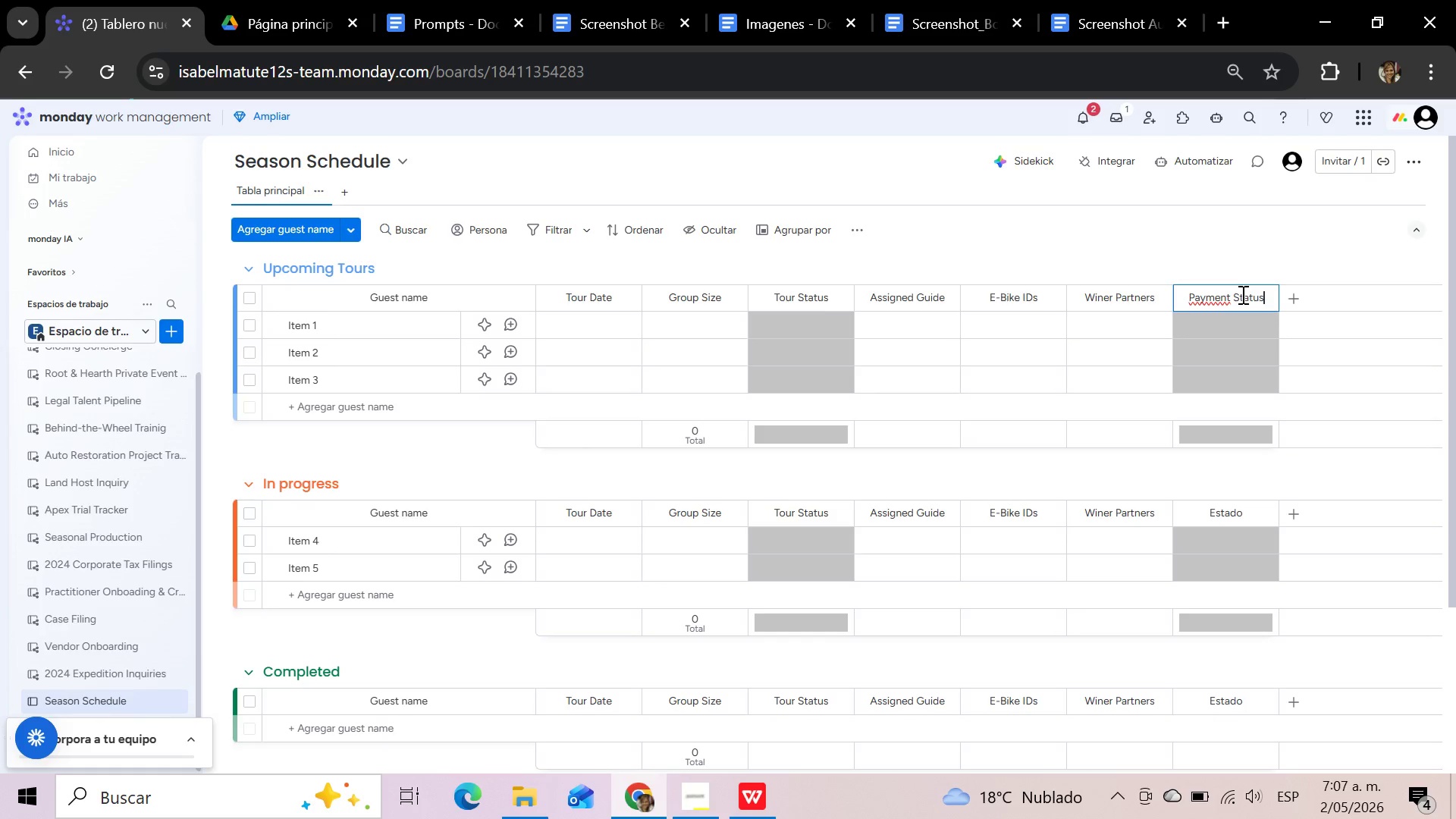 
left_click([1294, 295])
 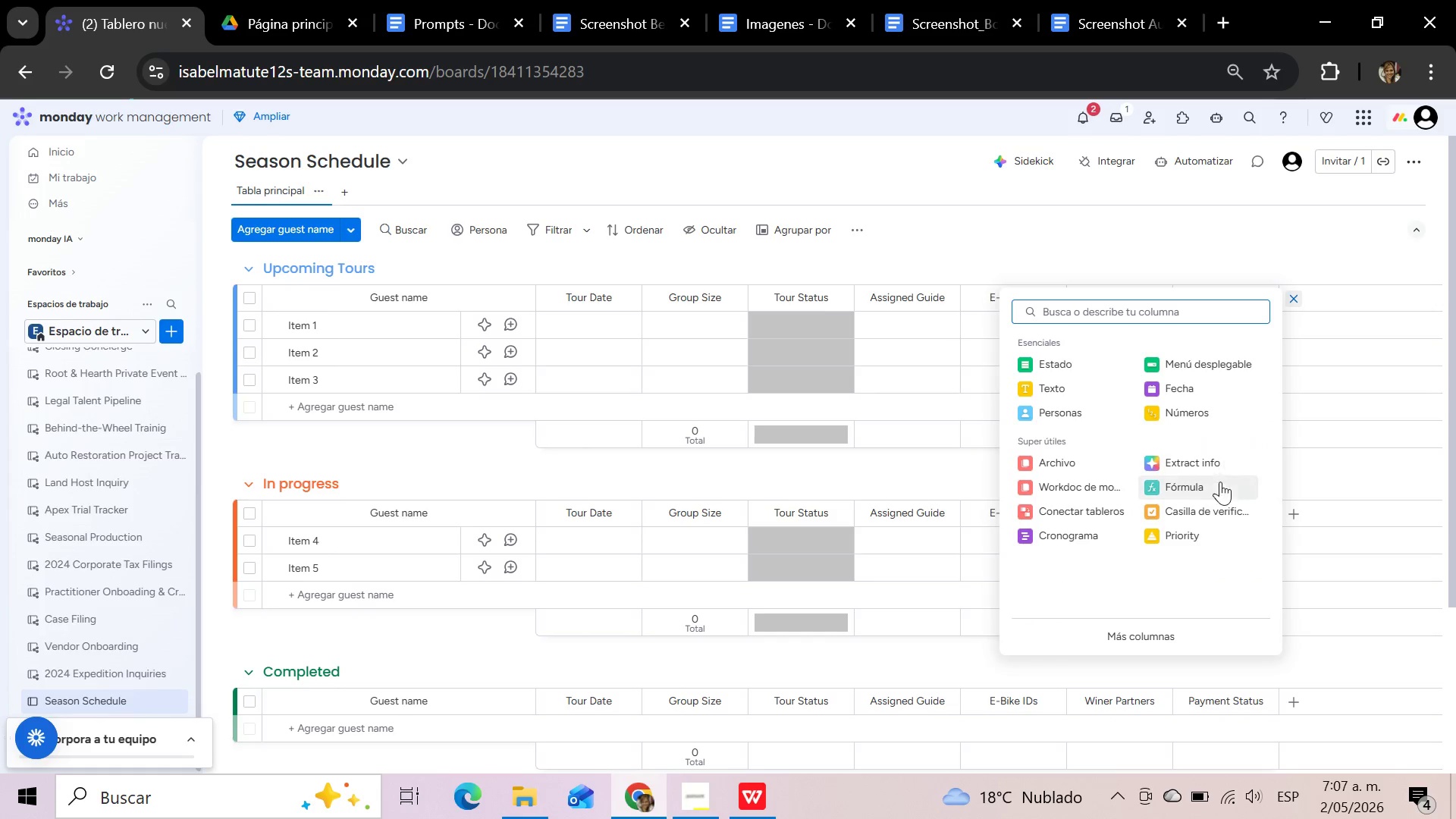 
left_click([1222, 504])
 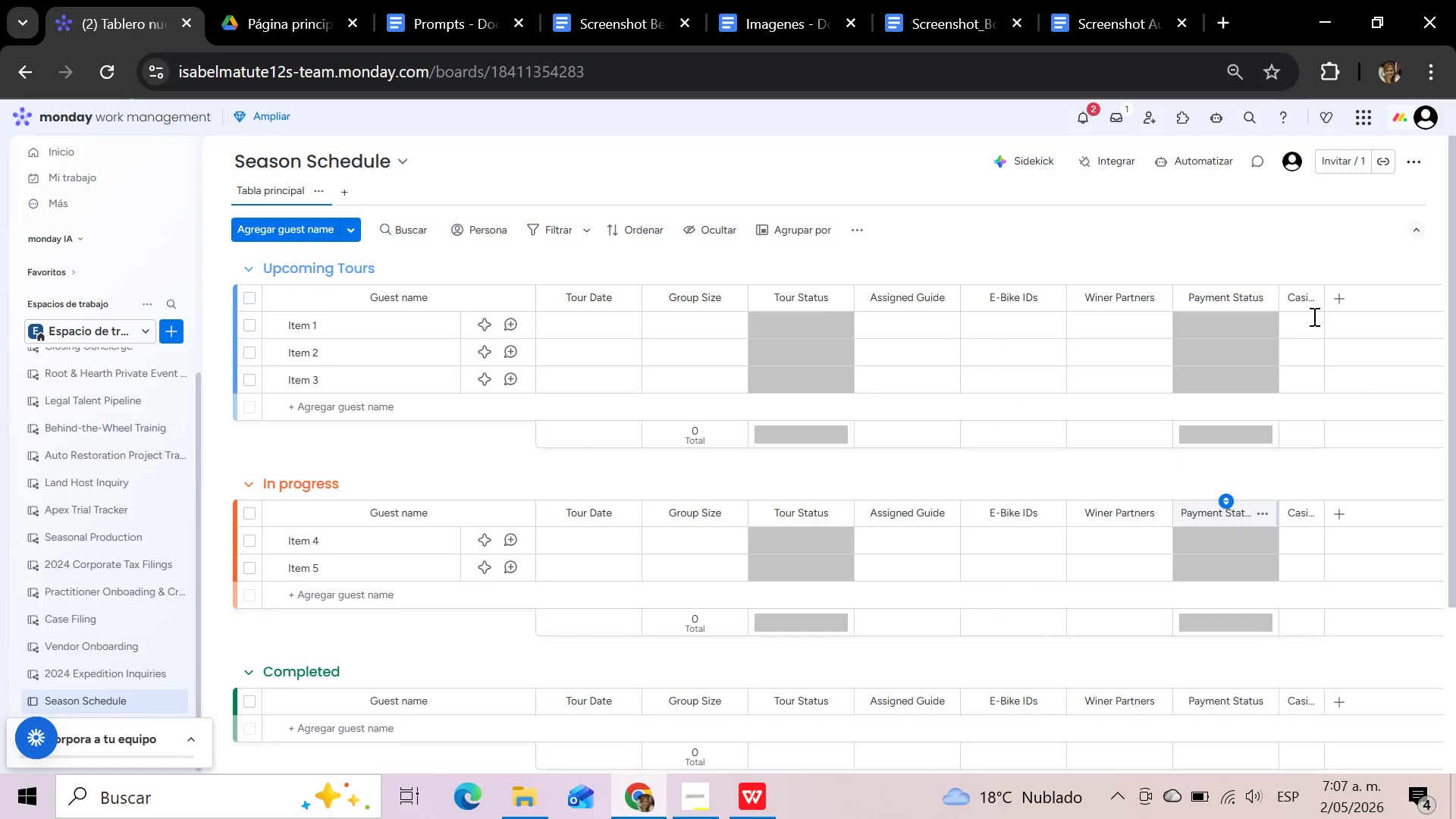 
mouse_move([1294, 300])
 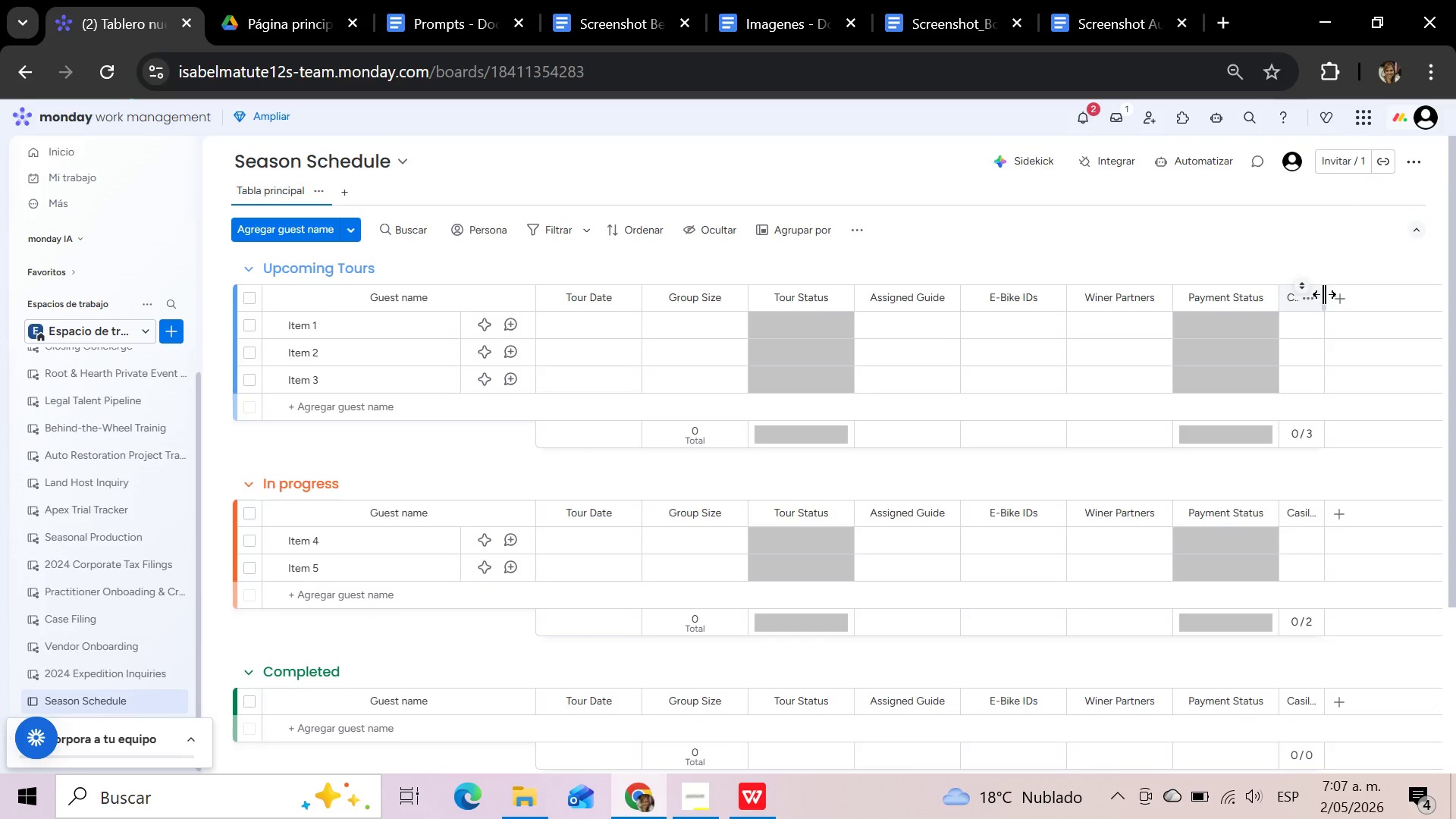 
wait(6.36)
 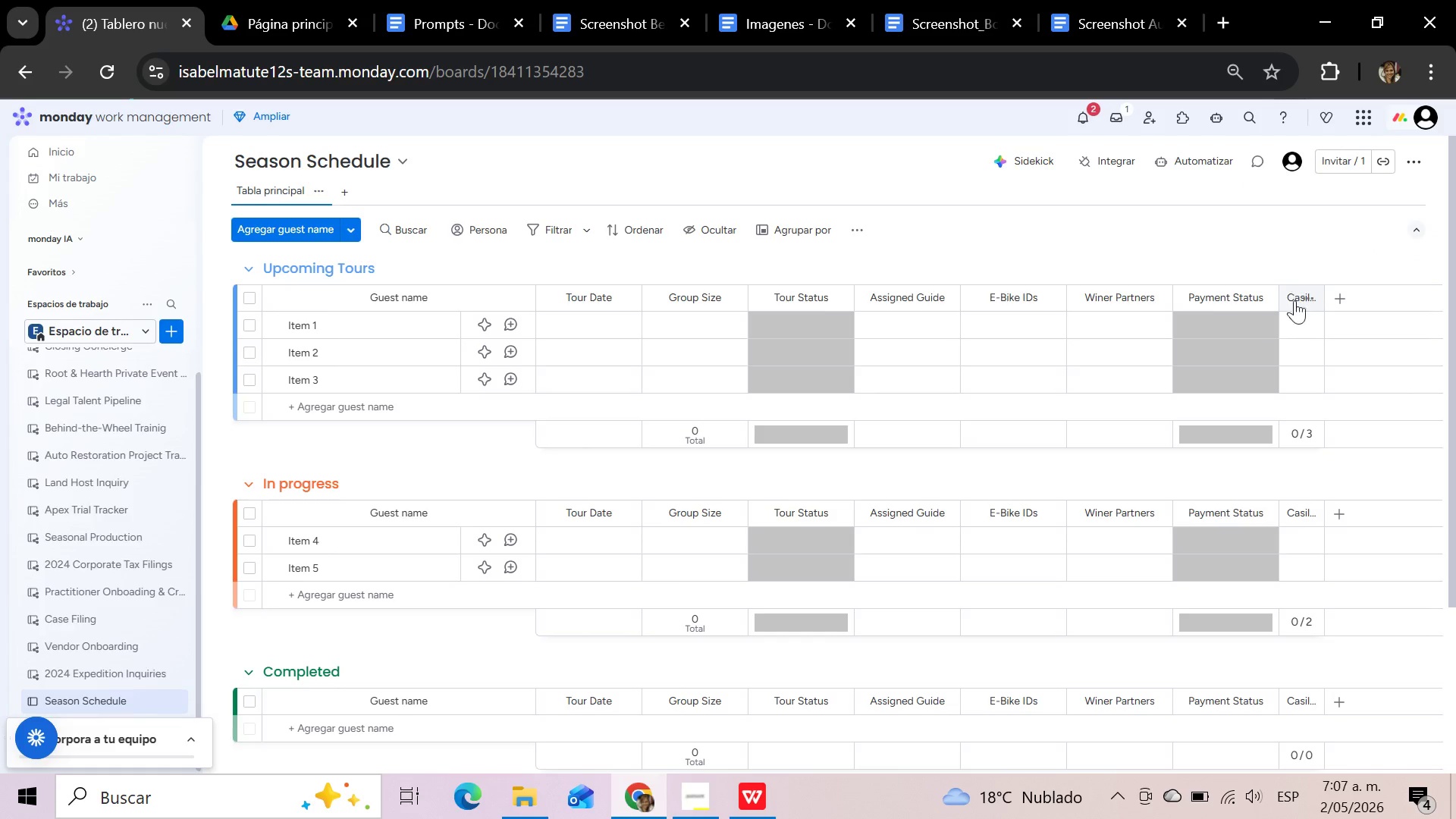 
left_click_drag(start_coordinate=[1323, 294], to_coordinate=[1363, 291])
 